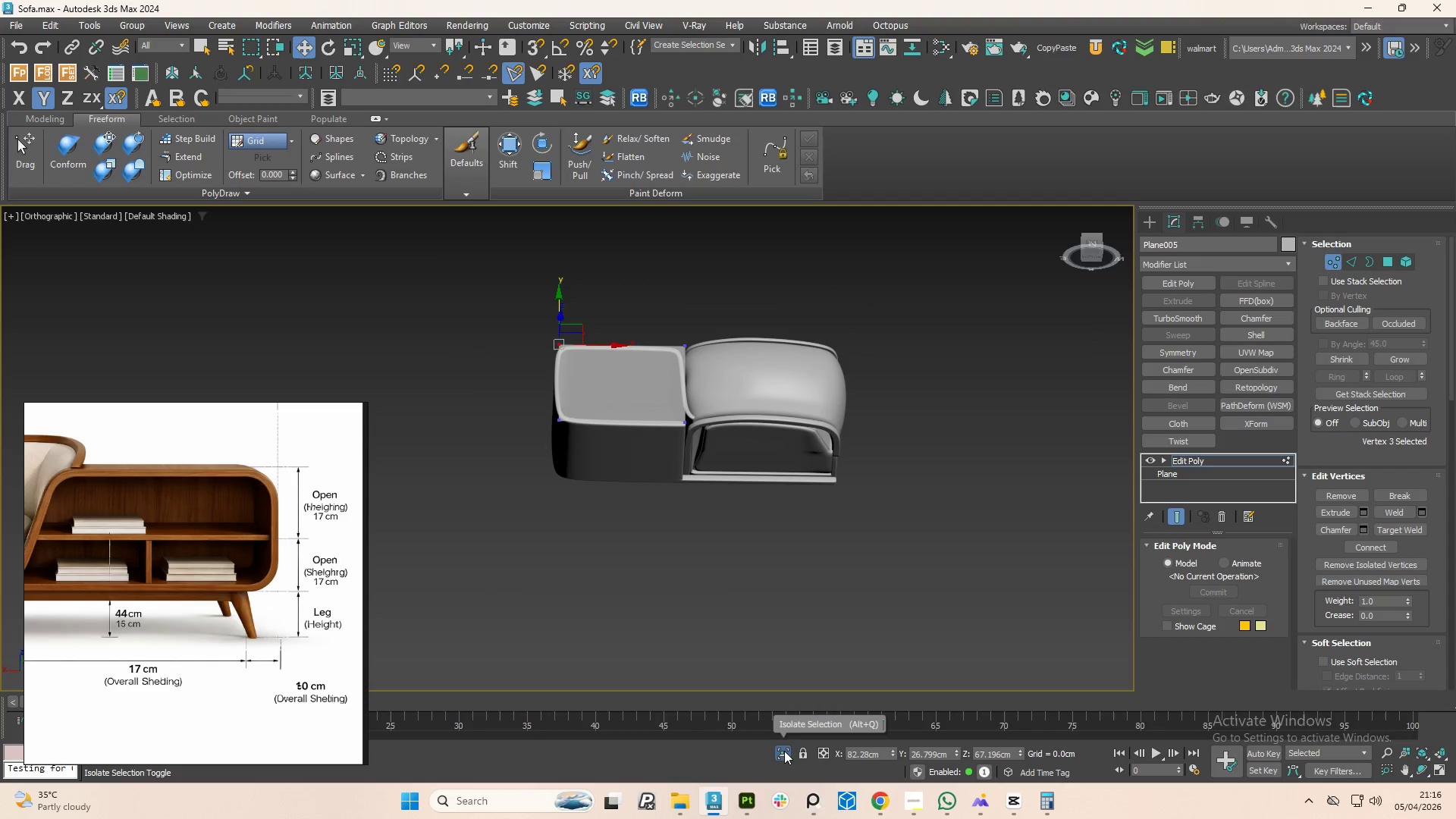 
scroll: coordinate [583, 368], scroll_direction: down, amount: 4.0
 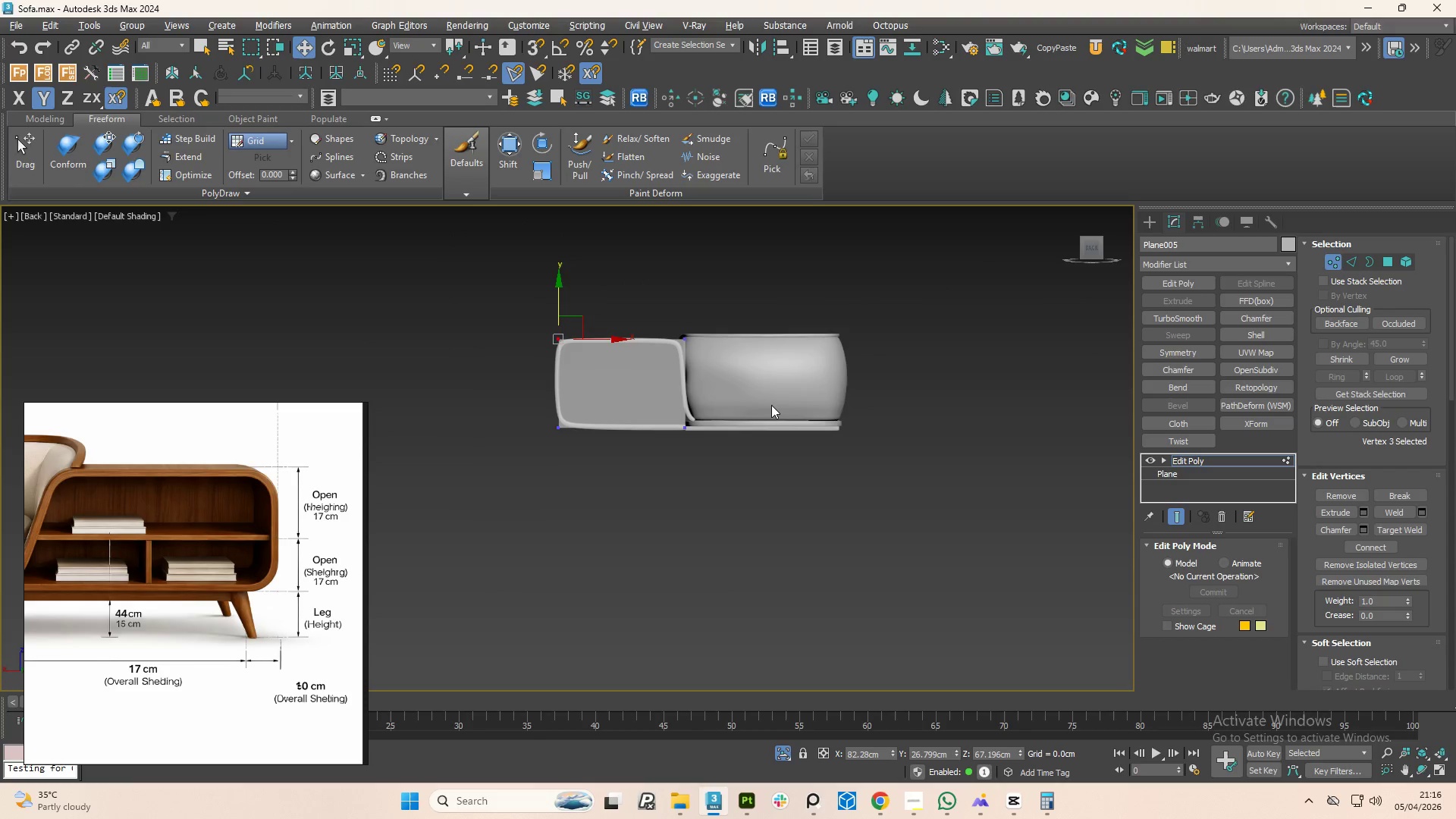 
left_click([784, 751])
 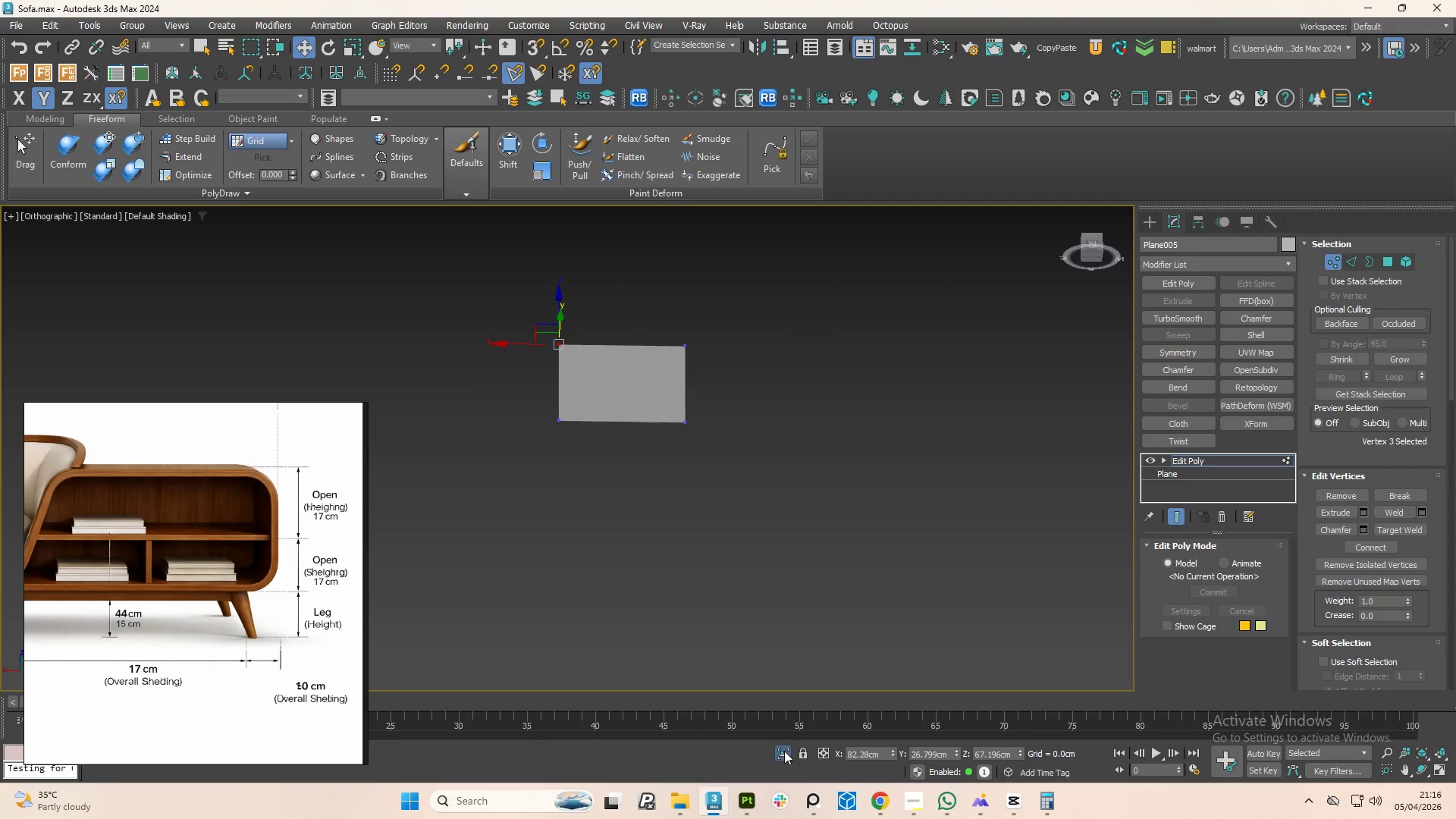 
left_click([784, 751])
 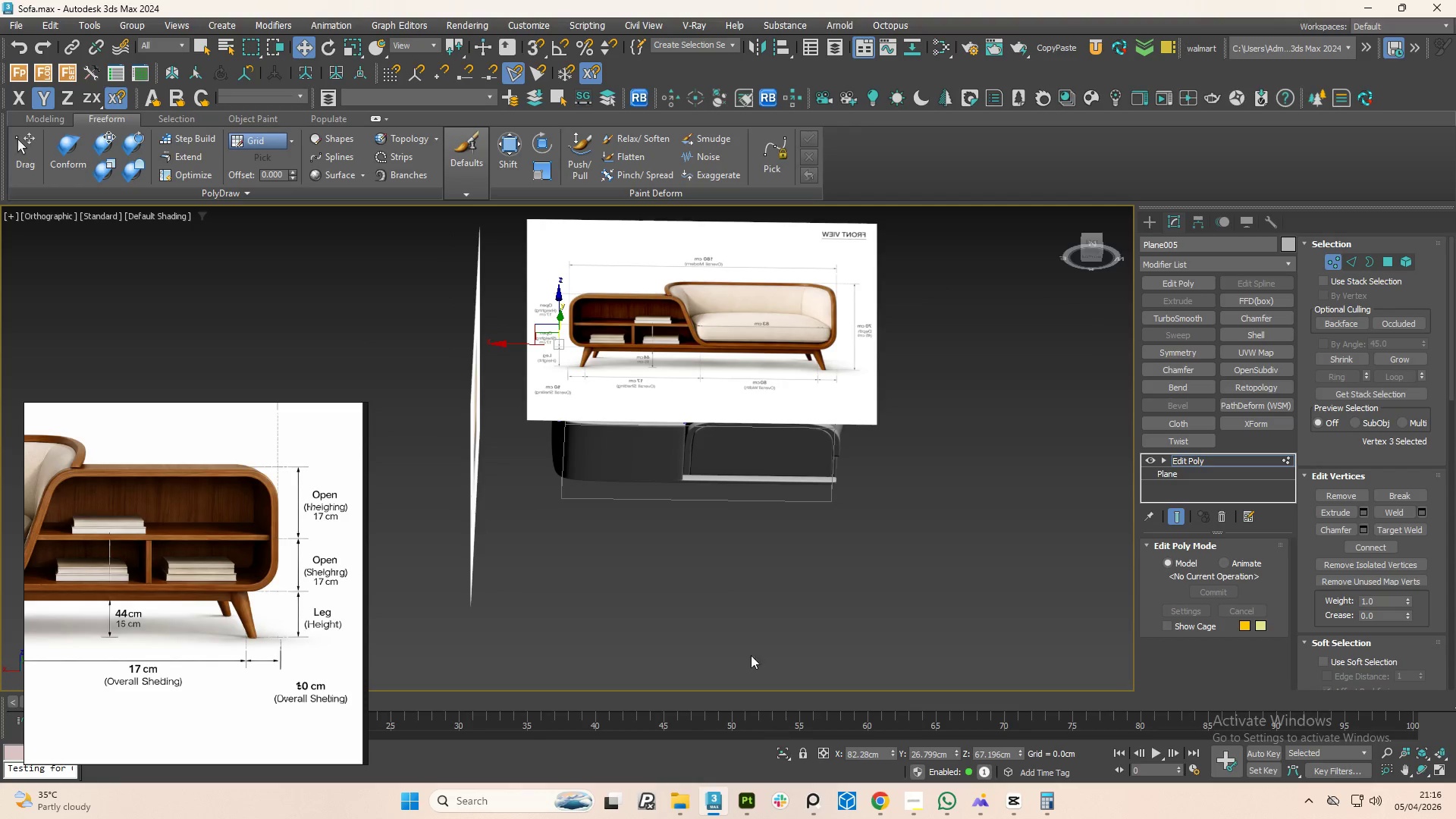 
hold_key(key=AltLeft, duration=1.51)
 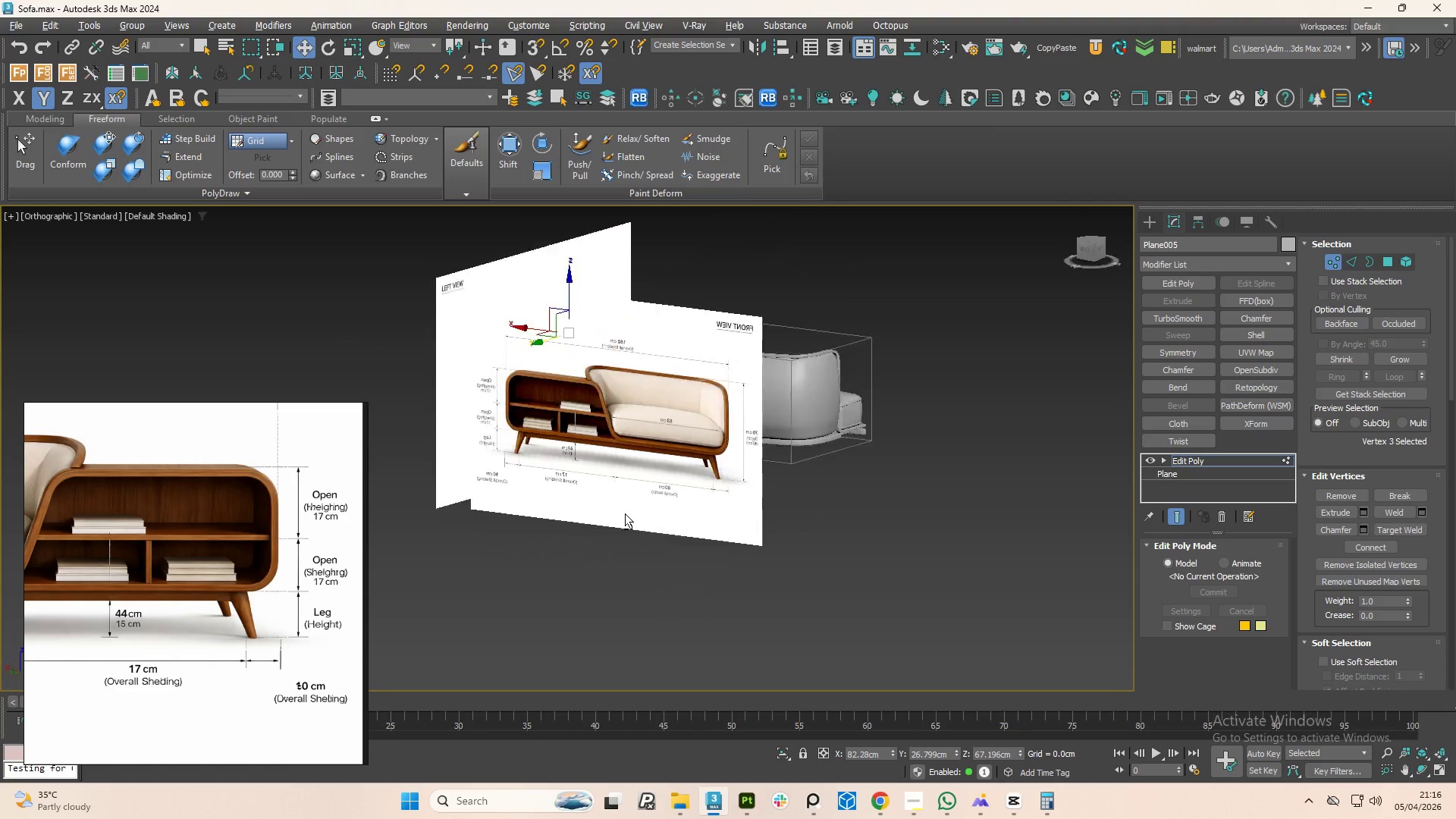 
hold_key(key=AltLeft, duration=1.5)
 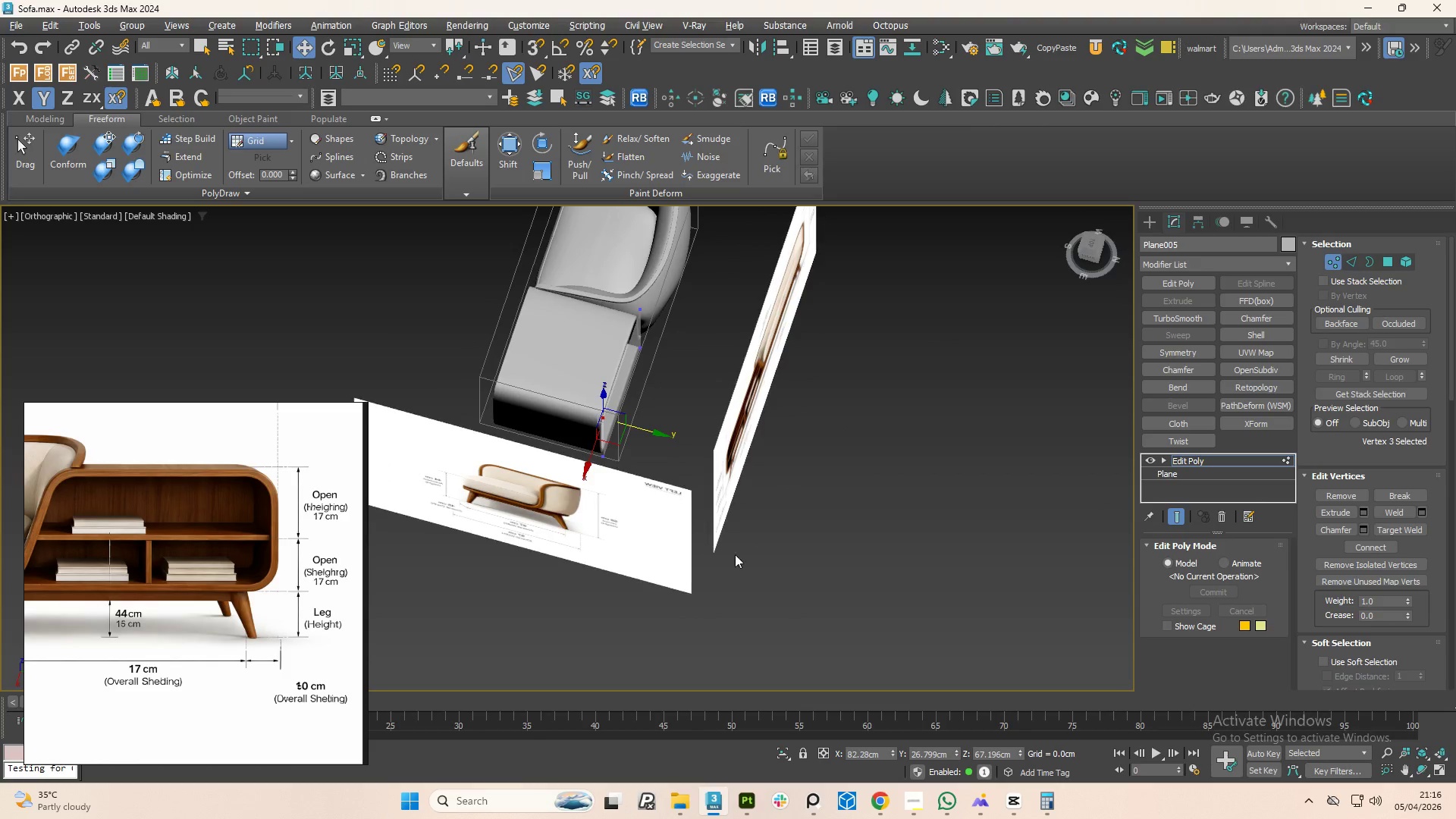 
hold_key(key=AltLeft, duration=0.45)
 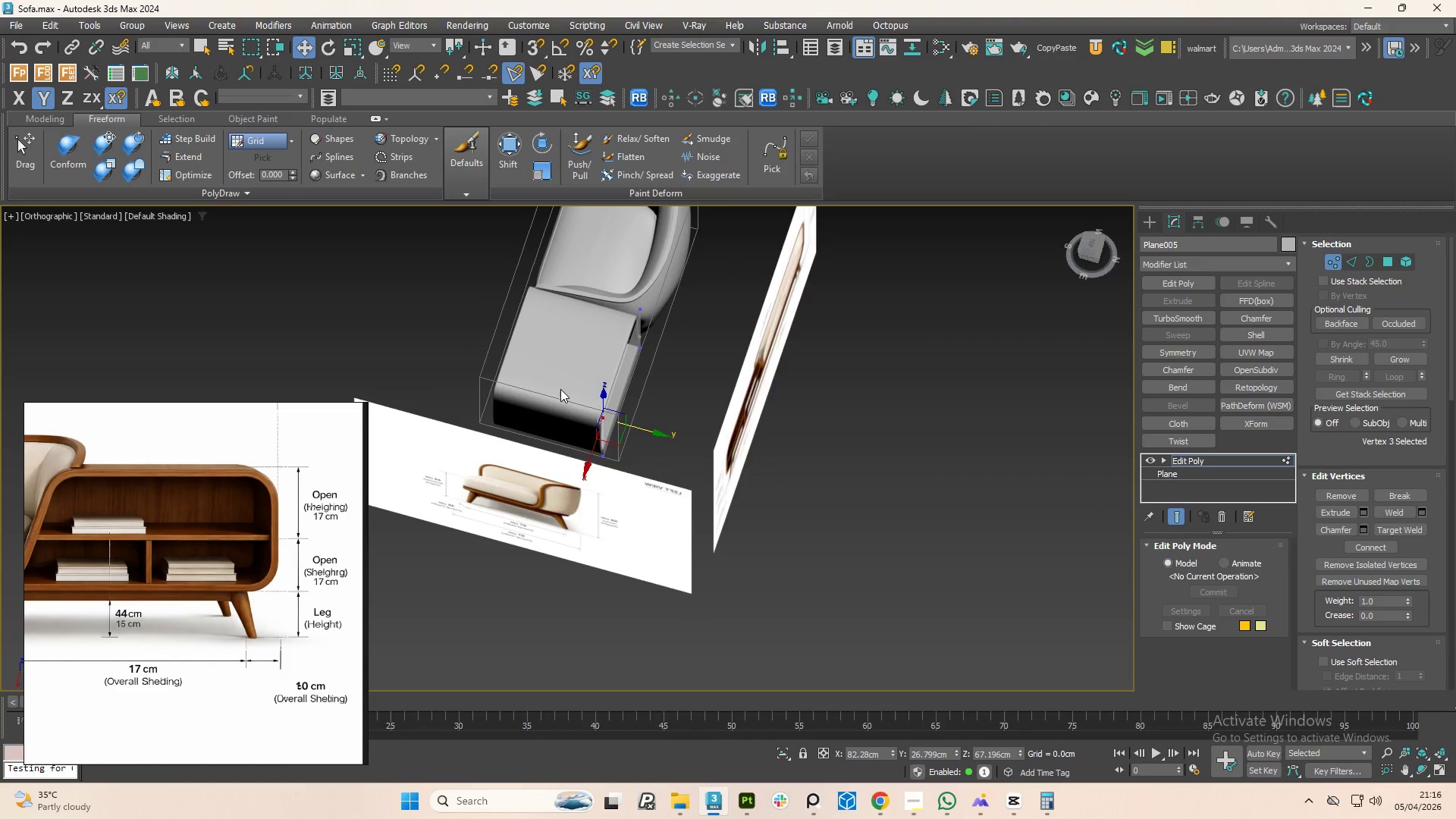 
hold_key(key=AltLeft, duration=4.97)
 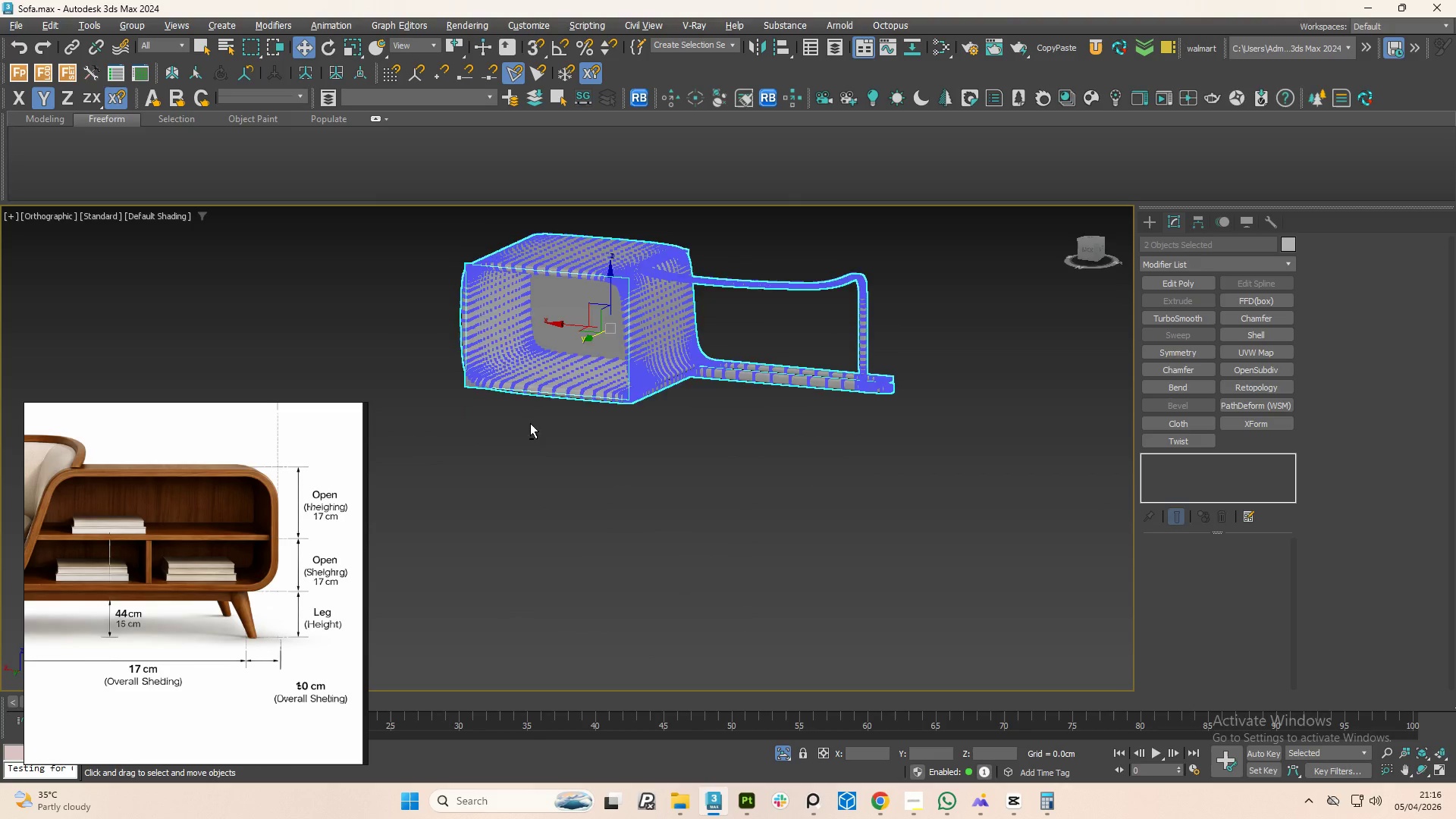 
key(1)
 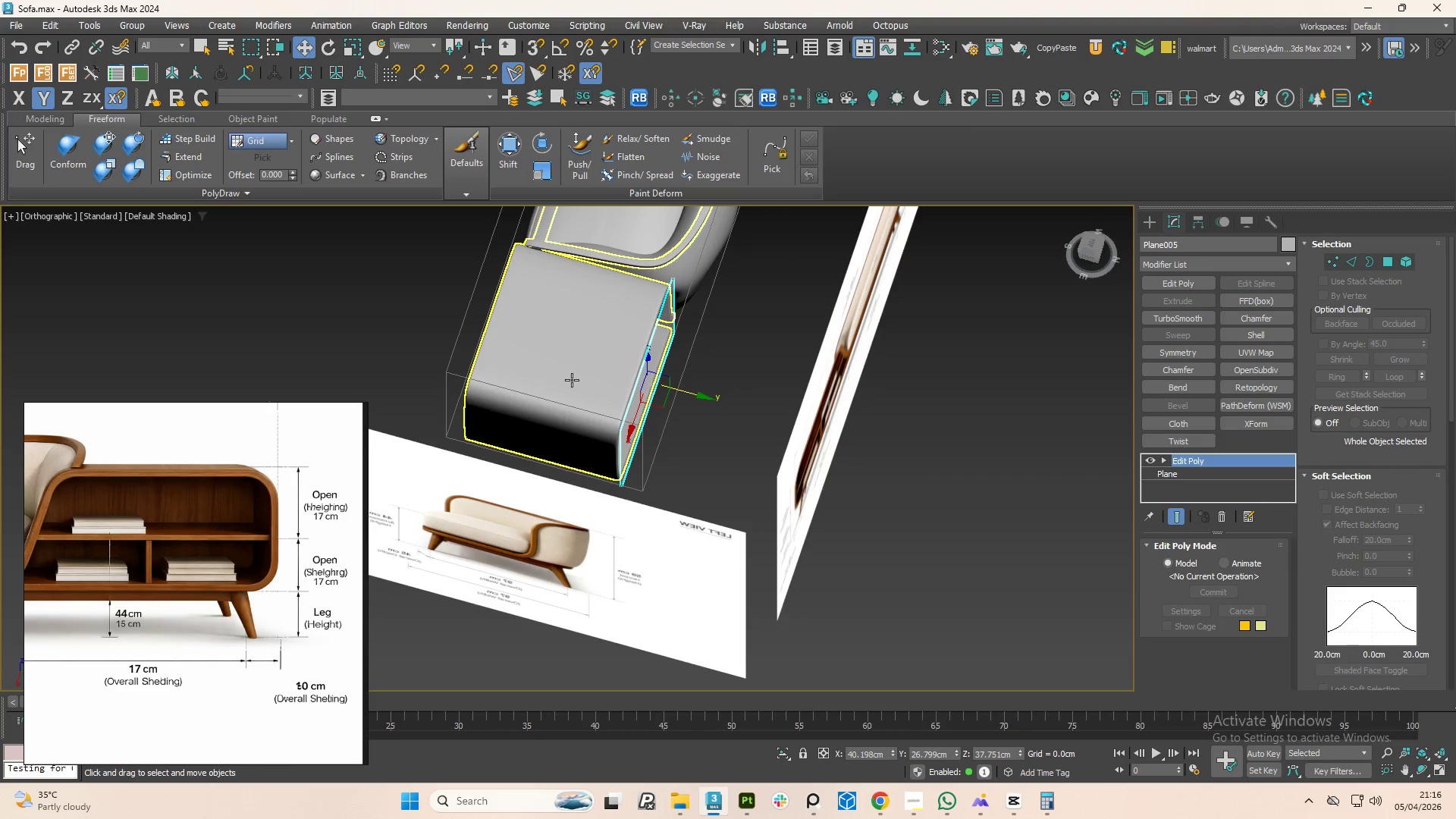 
scroll: coordinate [560, 389], scroll_direction: up, amount: 1.0
 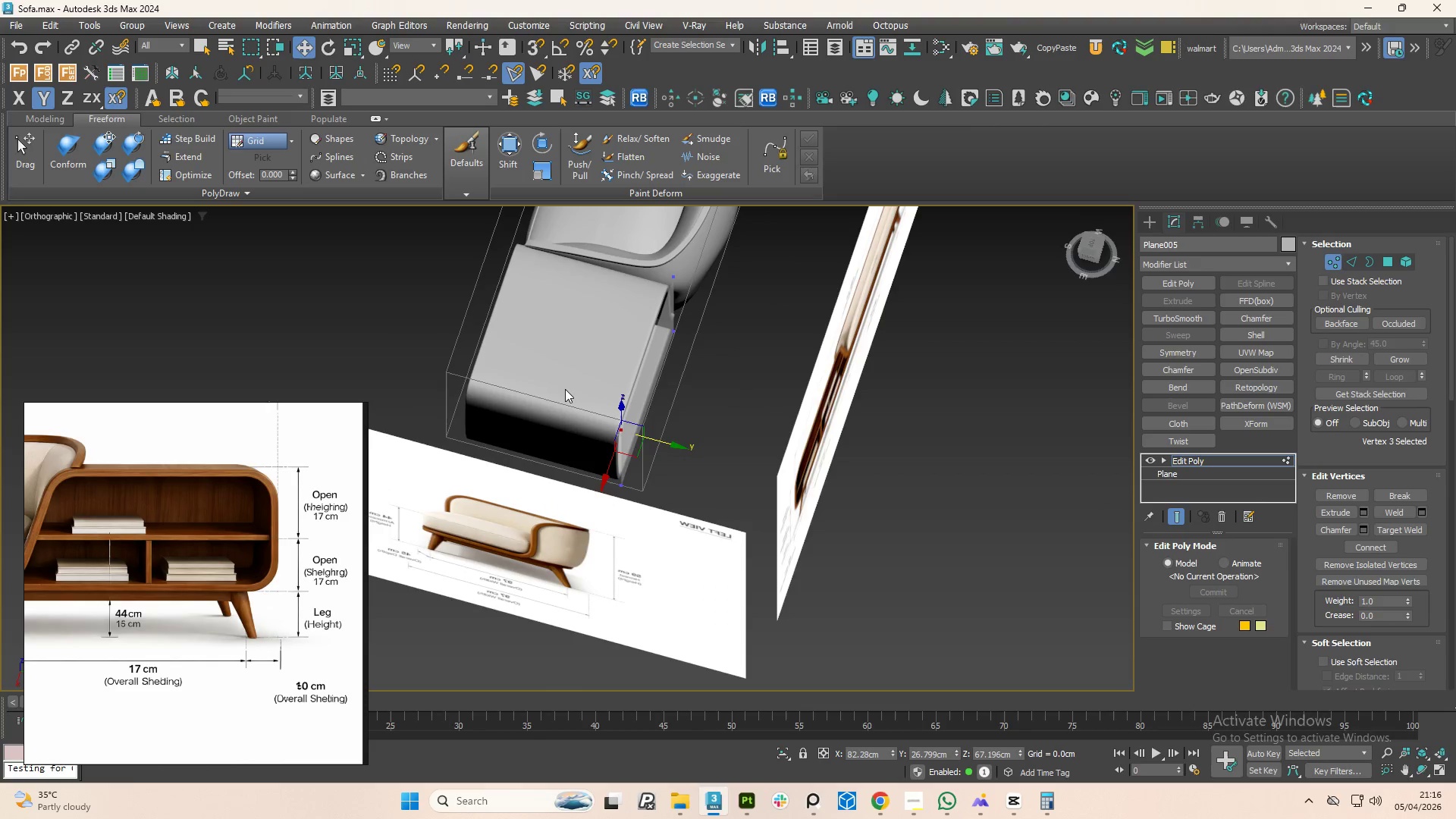 
hold_key(key=ControlLeft, duration=0.41)
left_click([572, 380])
 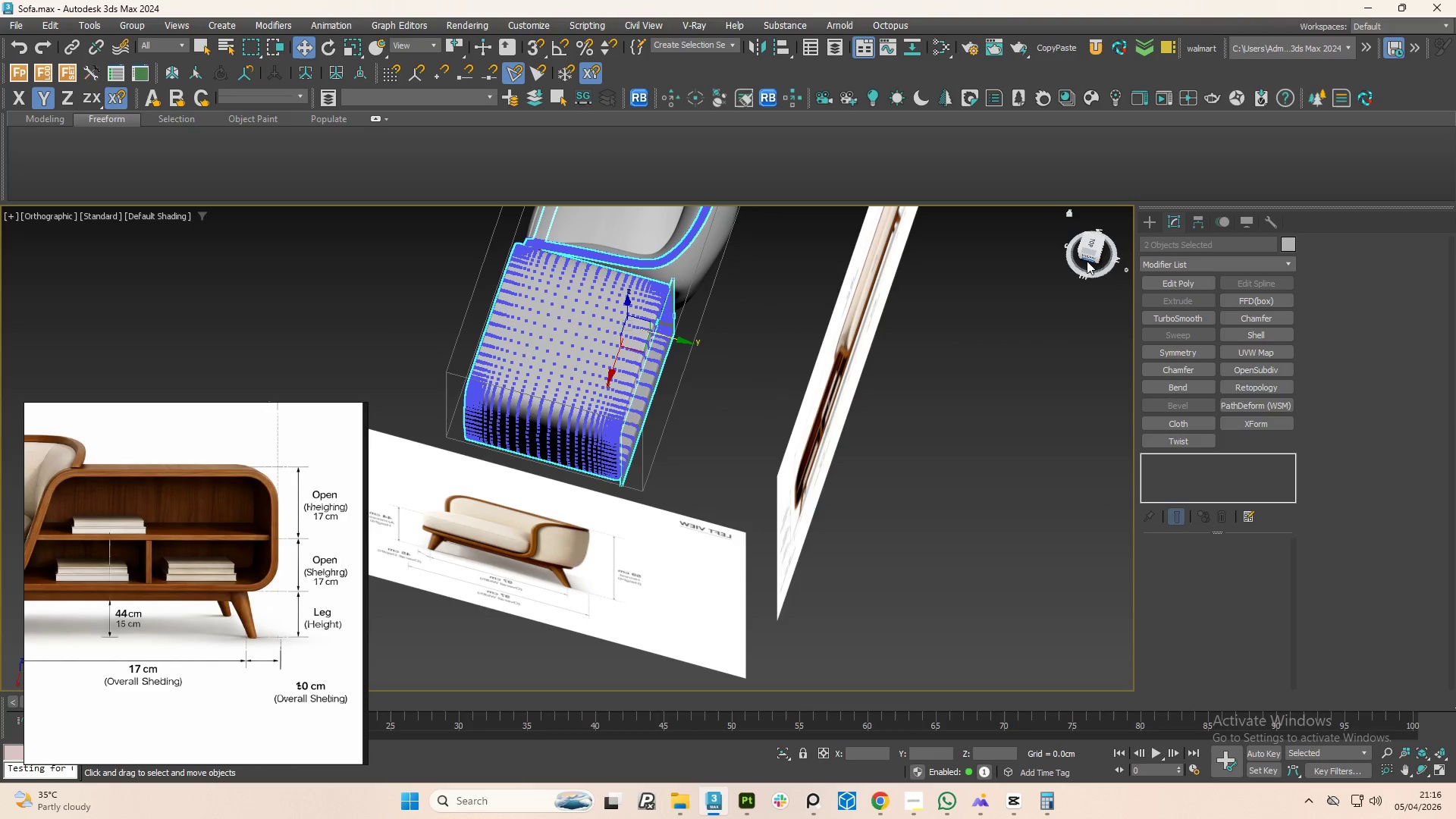 
left_click([1094, 243])
 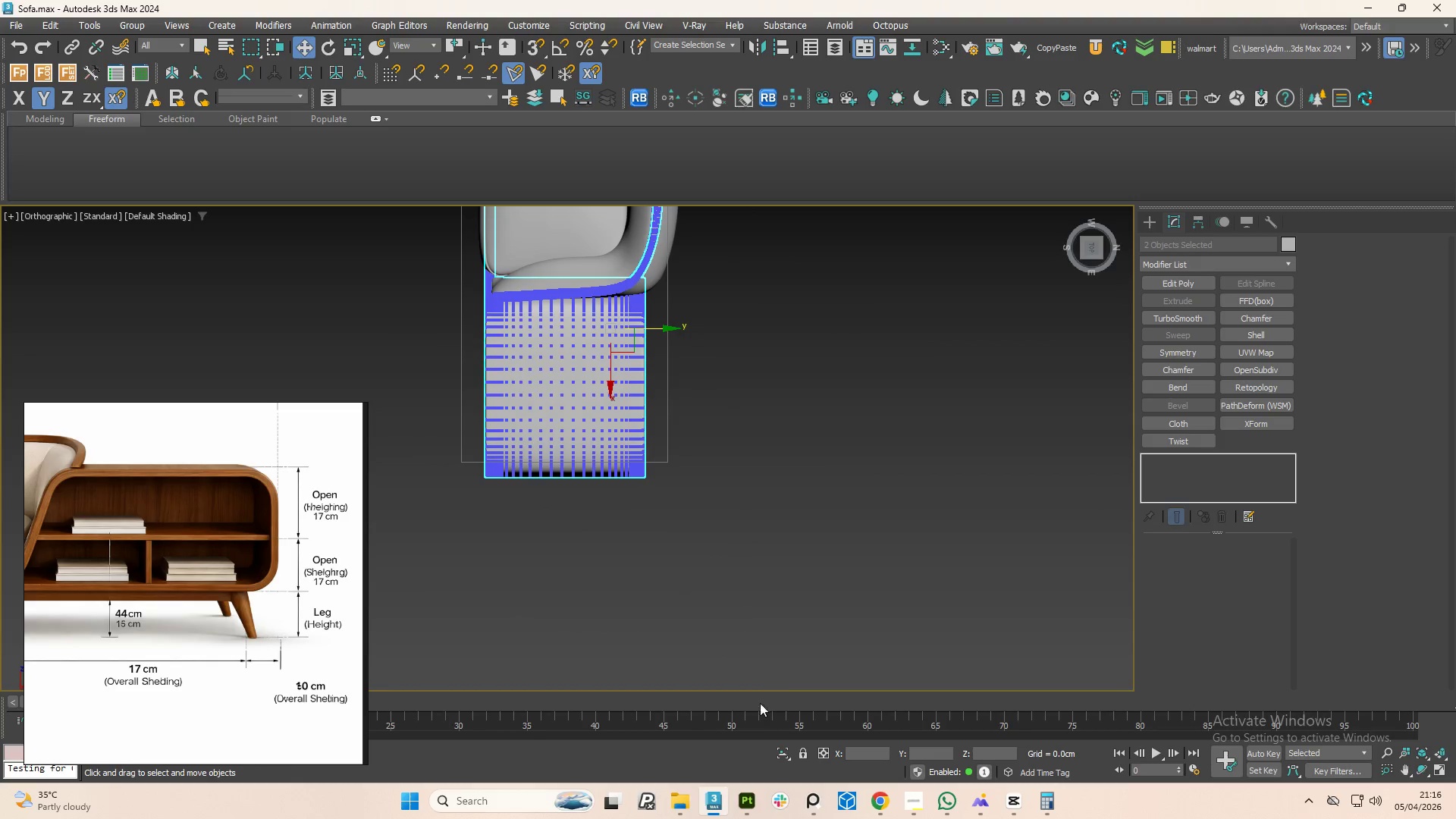 
left_click([783, 752])
 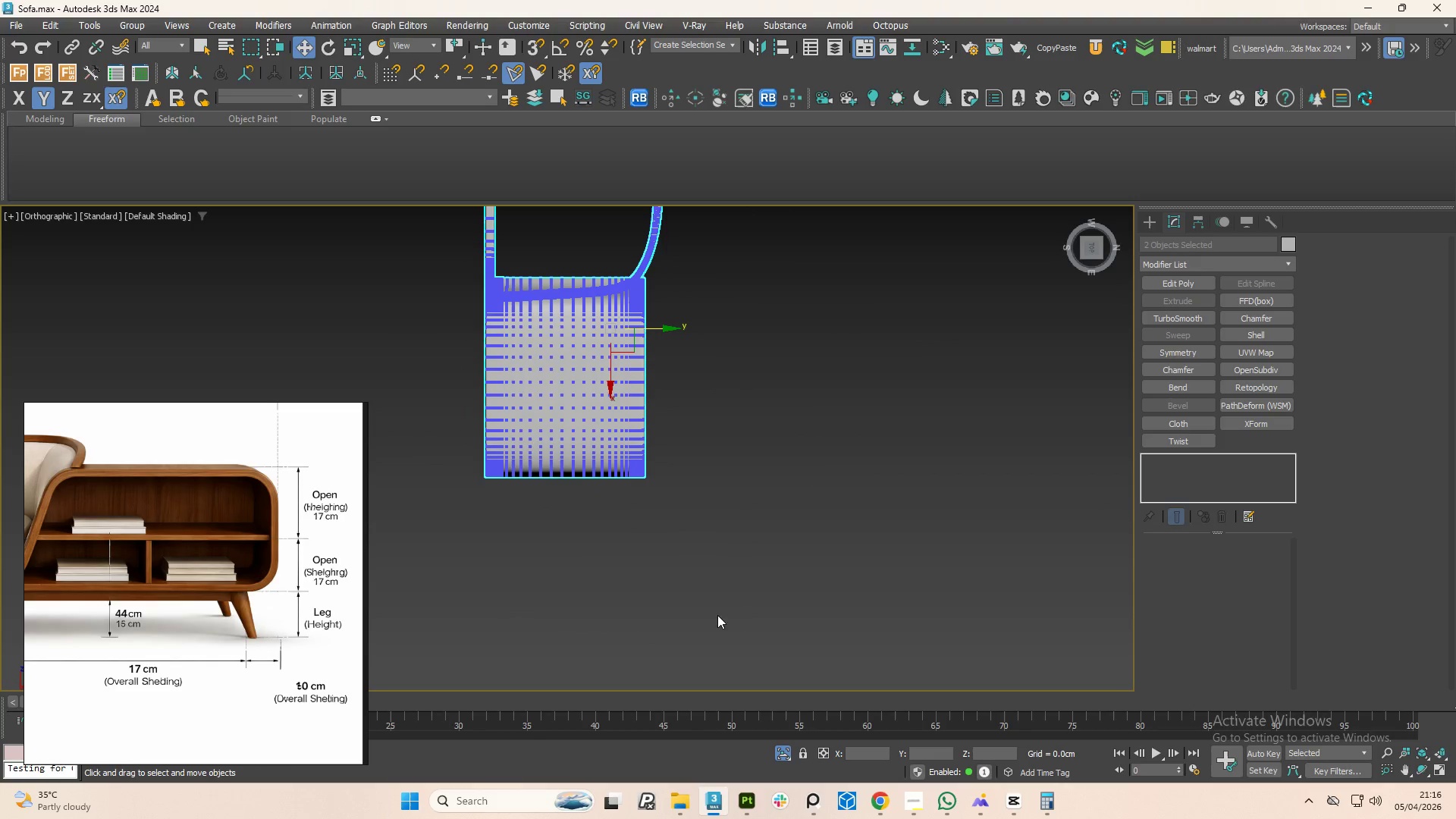 
hold_key(key=AltLeft, duration=1.19)
 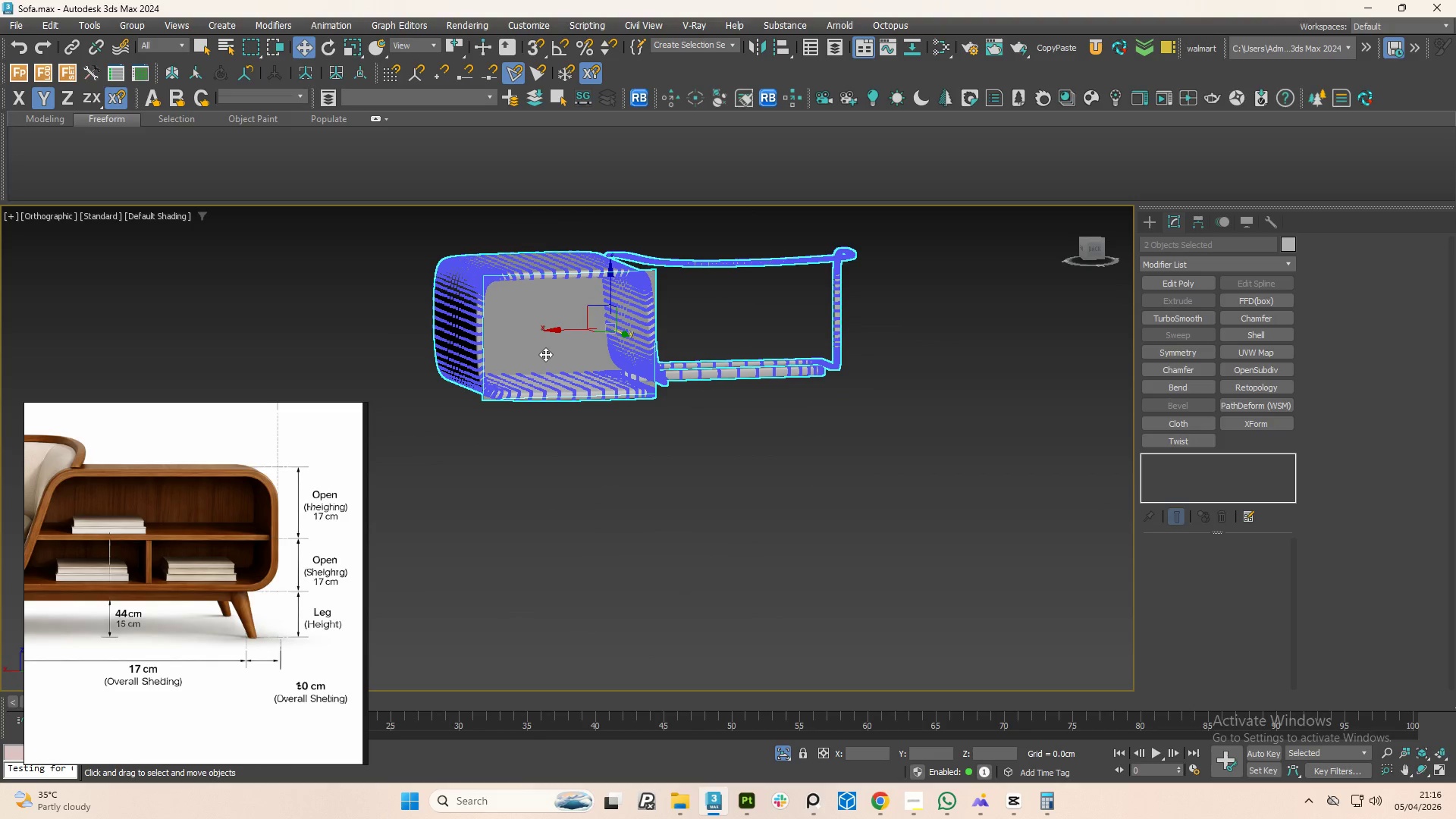 
left_click([545, 354])
 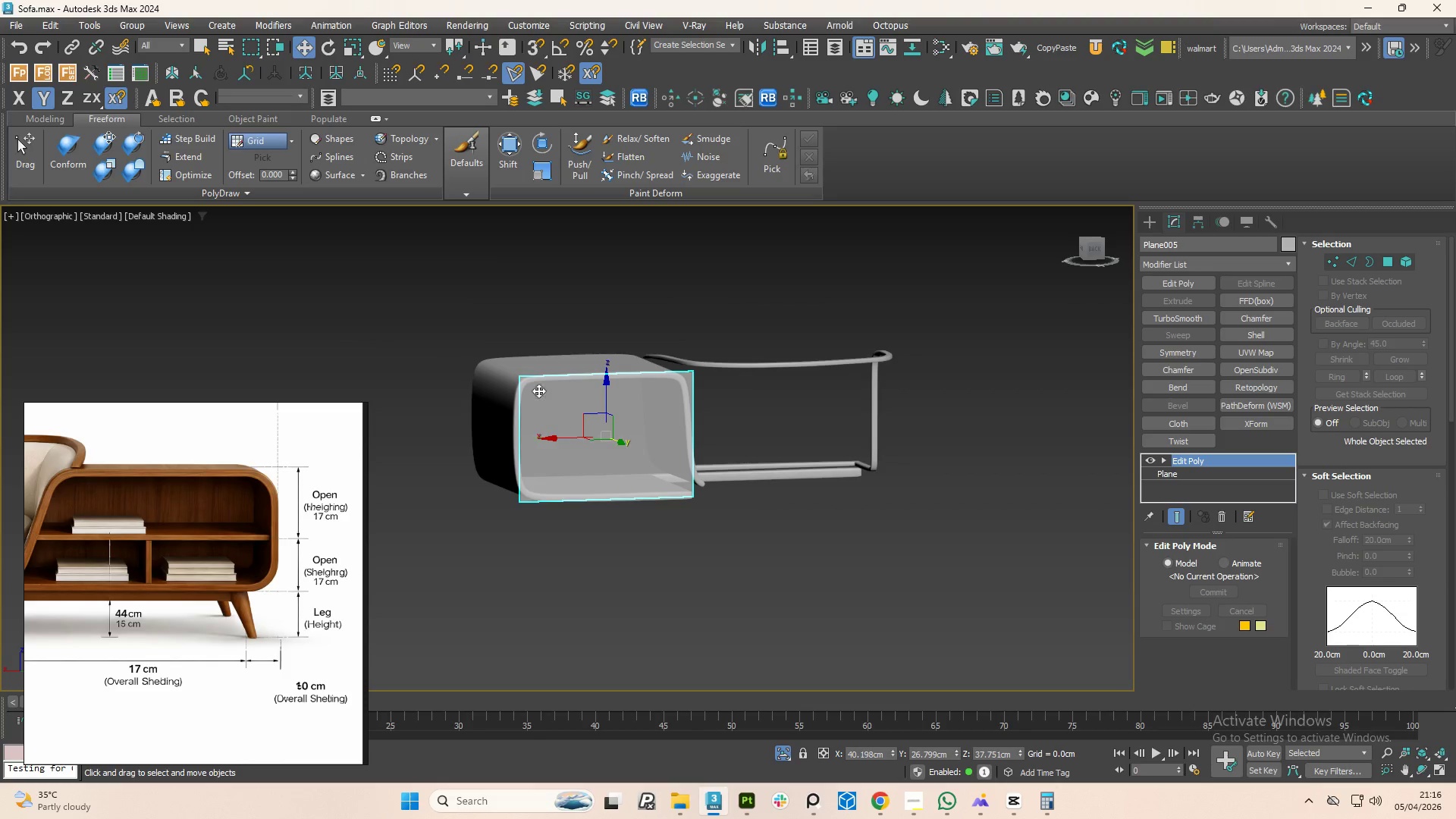 
left_click([504, 366])
 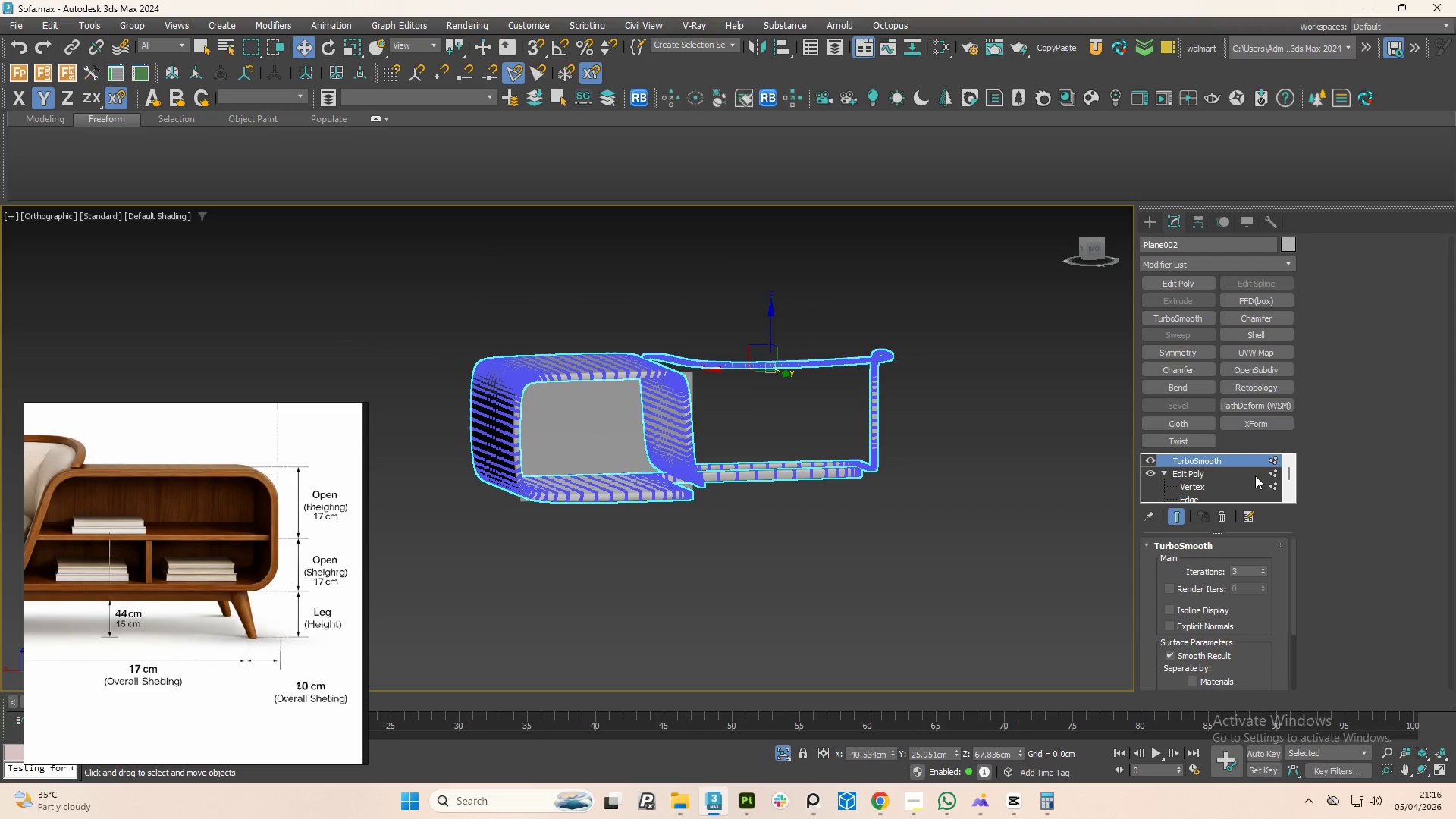 
left_click([1269, 473])
 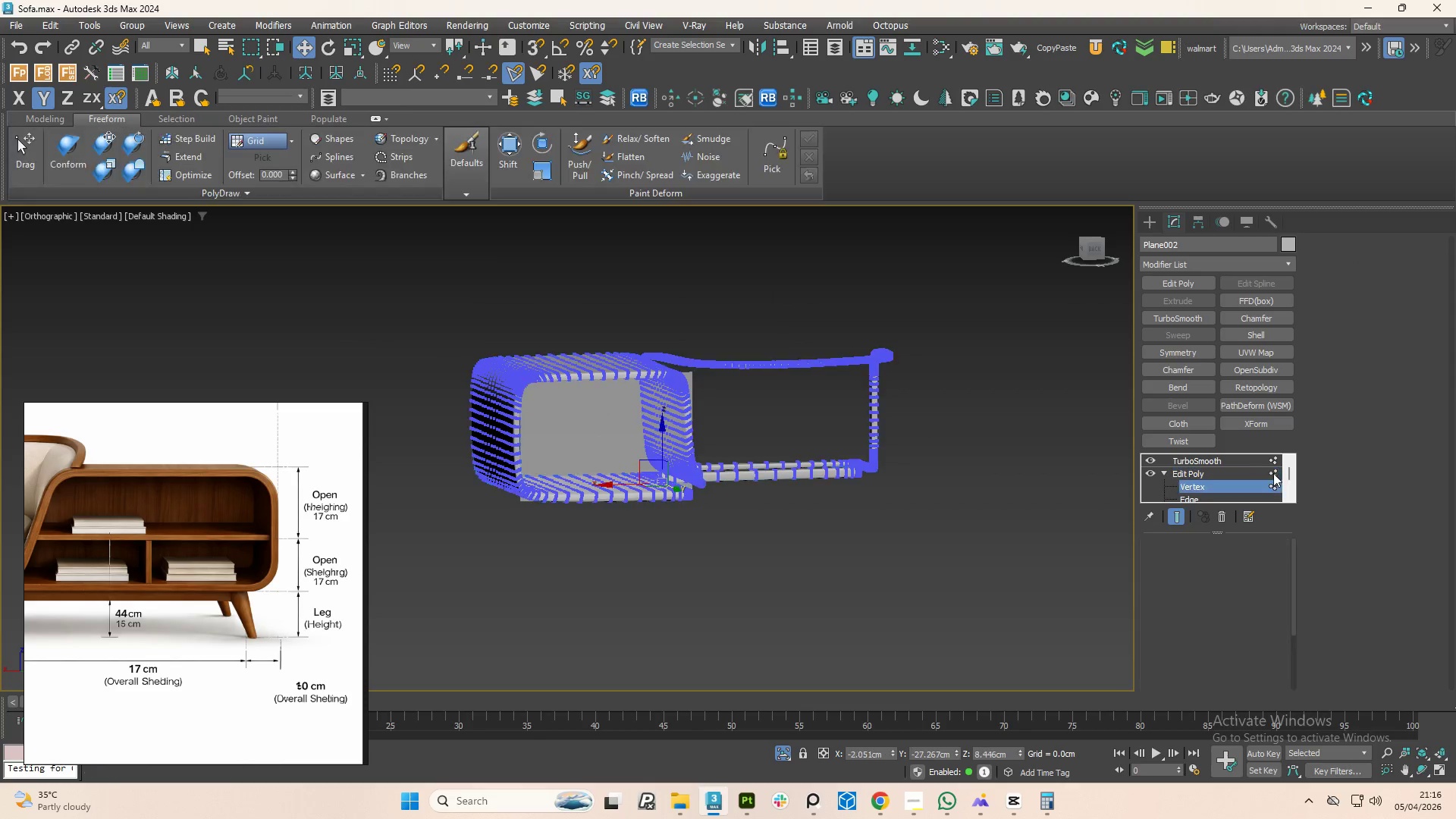 
left_click([1274, 473])
 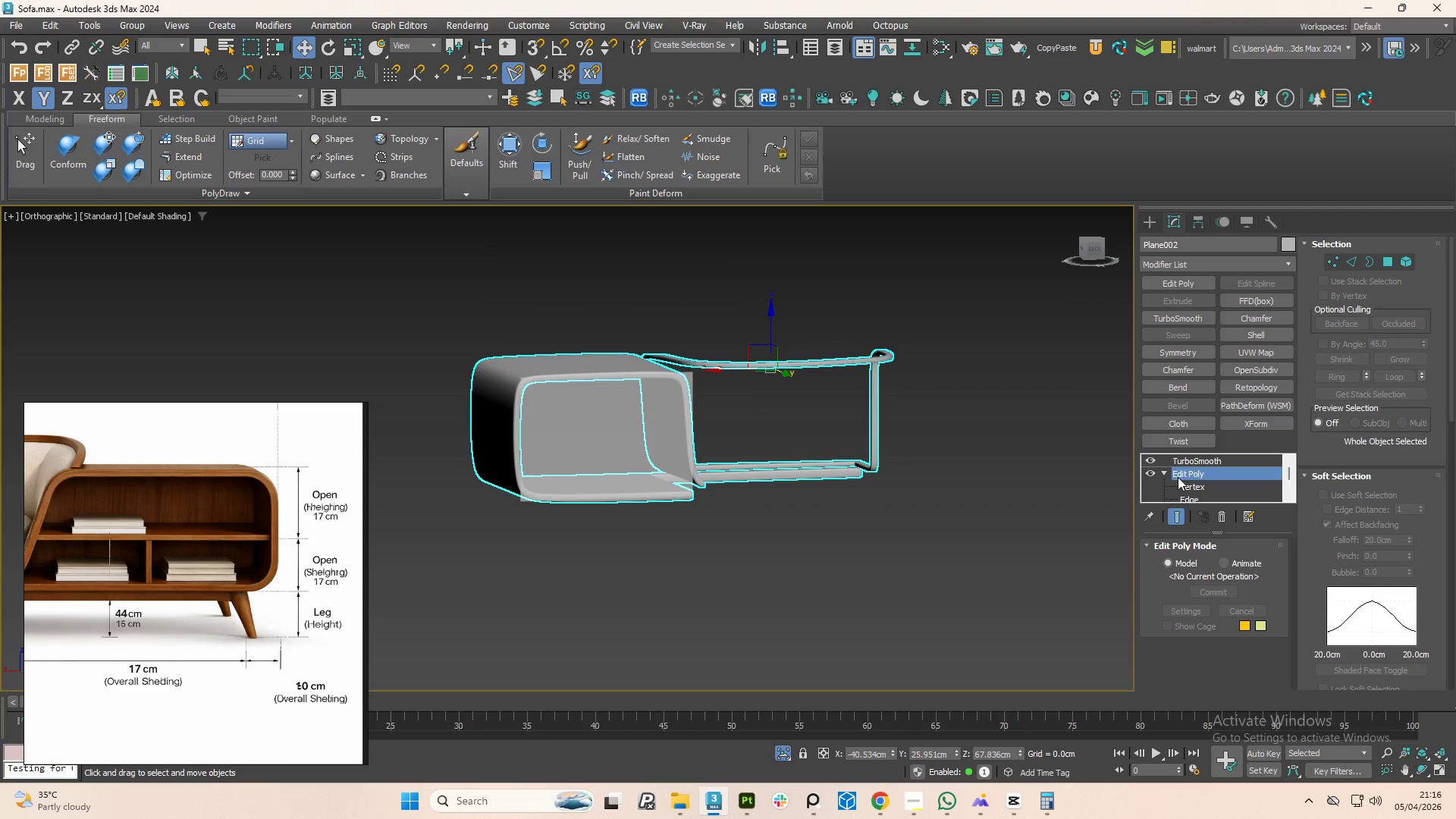 
left_click([1166, 472])
 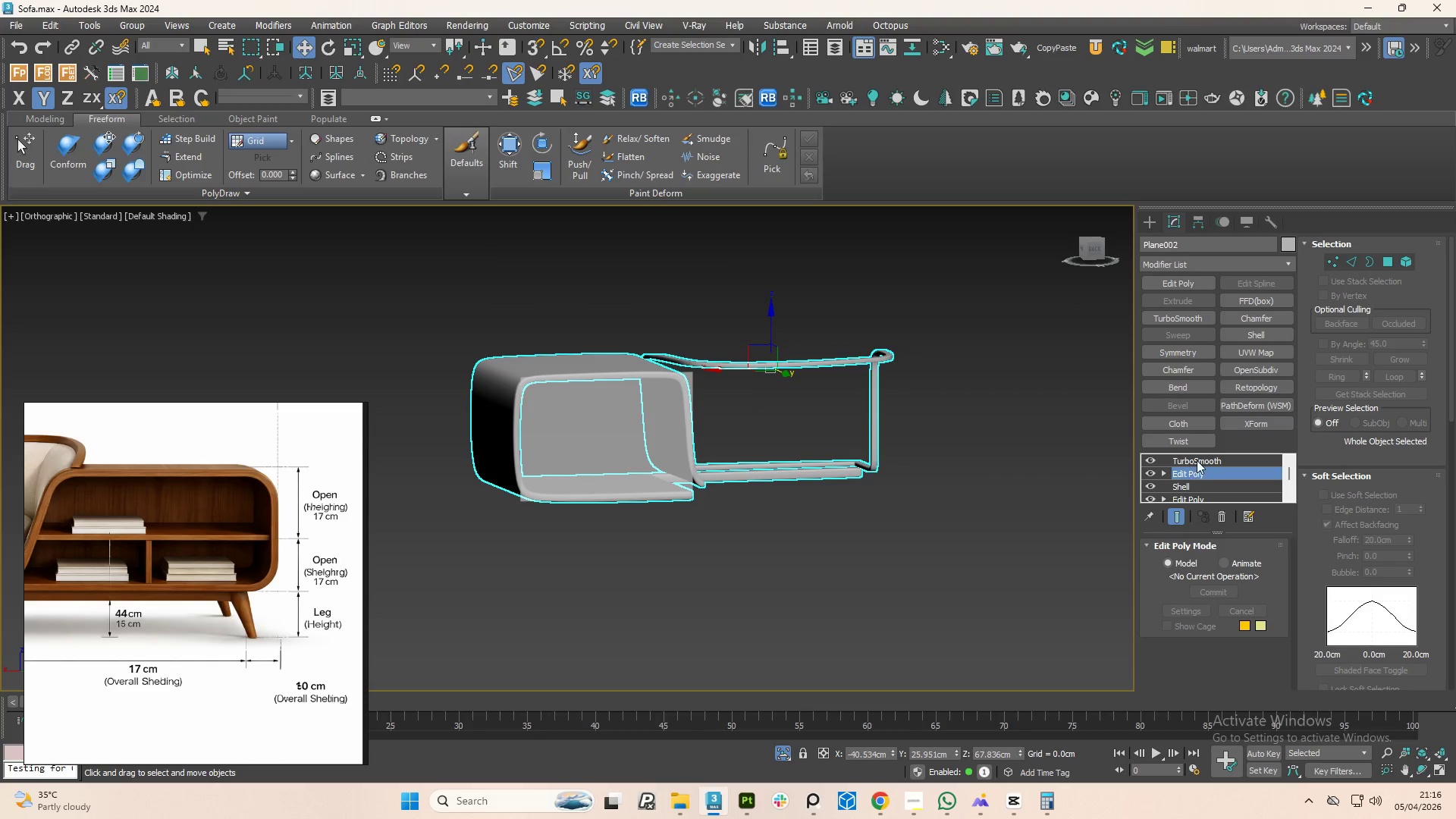 
left_click([1197, 460])
 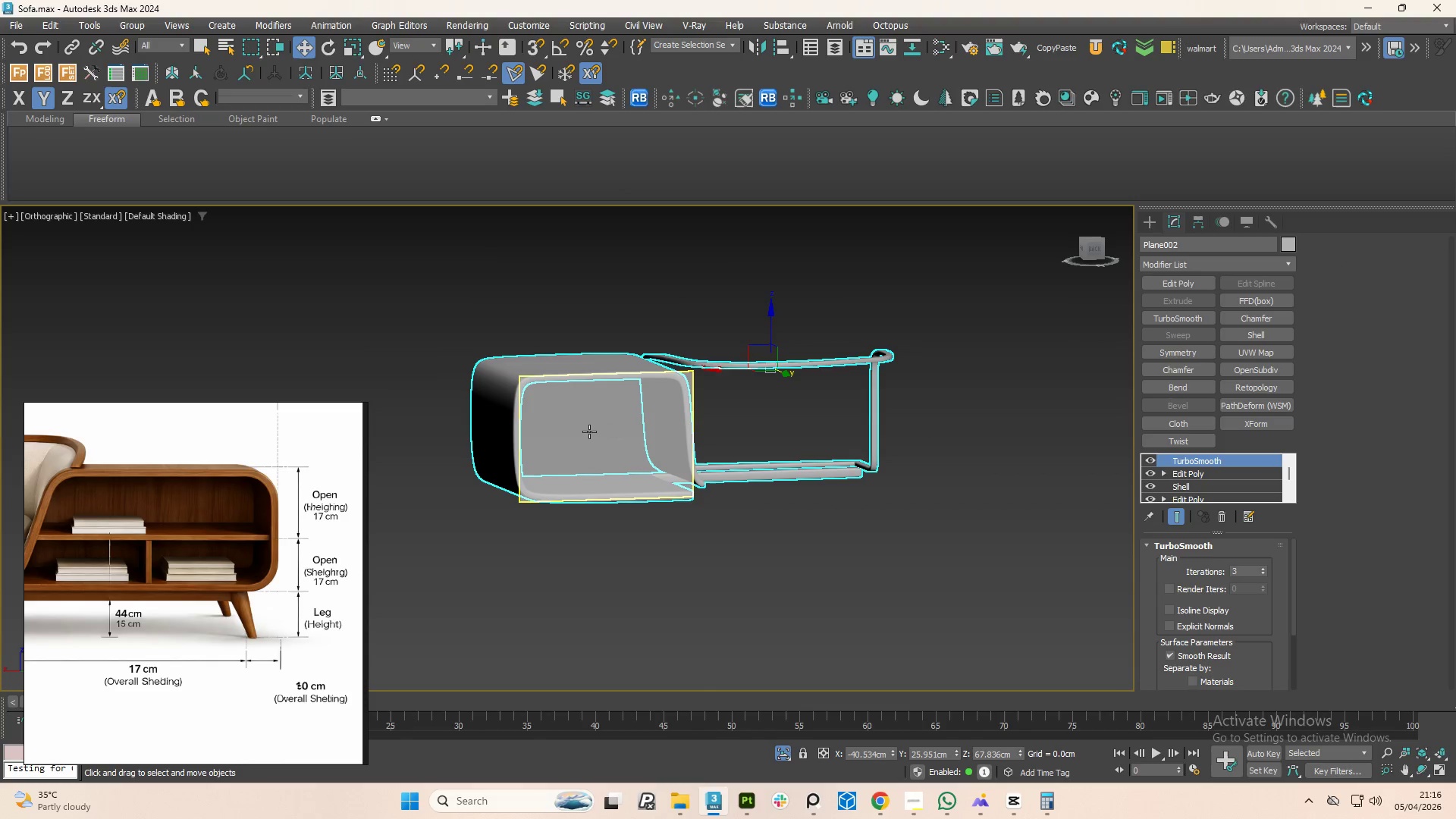 
left_click([589, 431])
 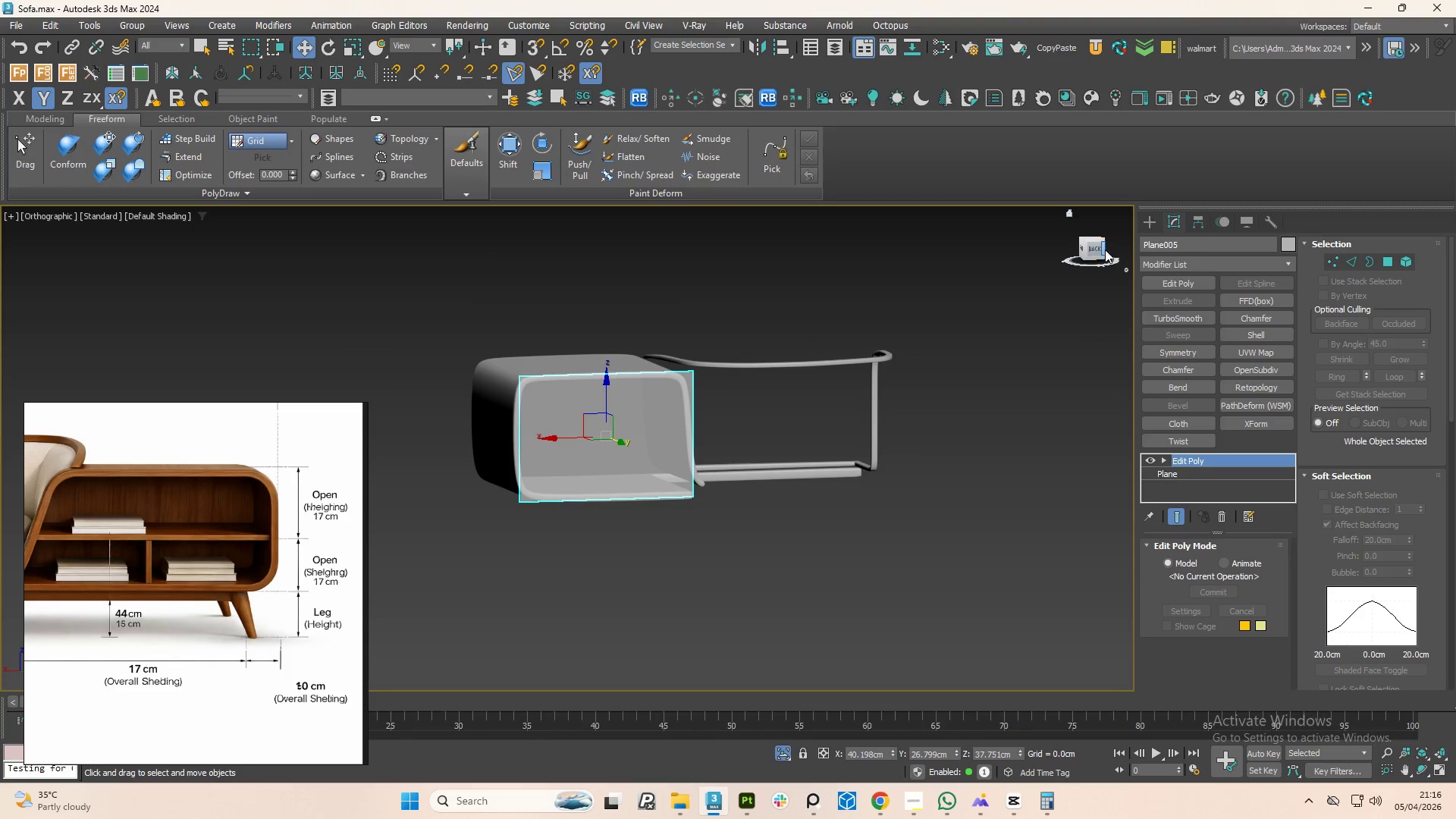 
left_click([1095, 249])
 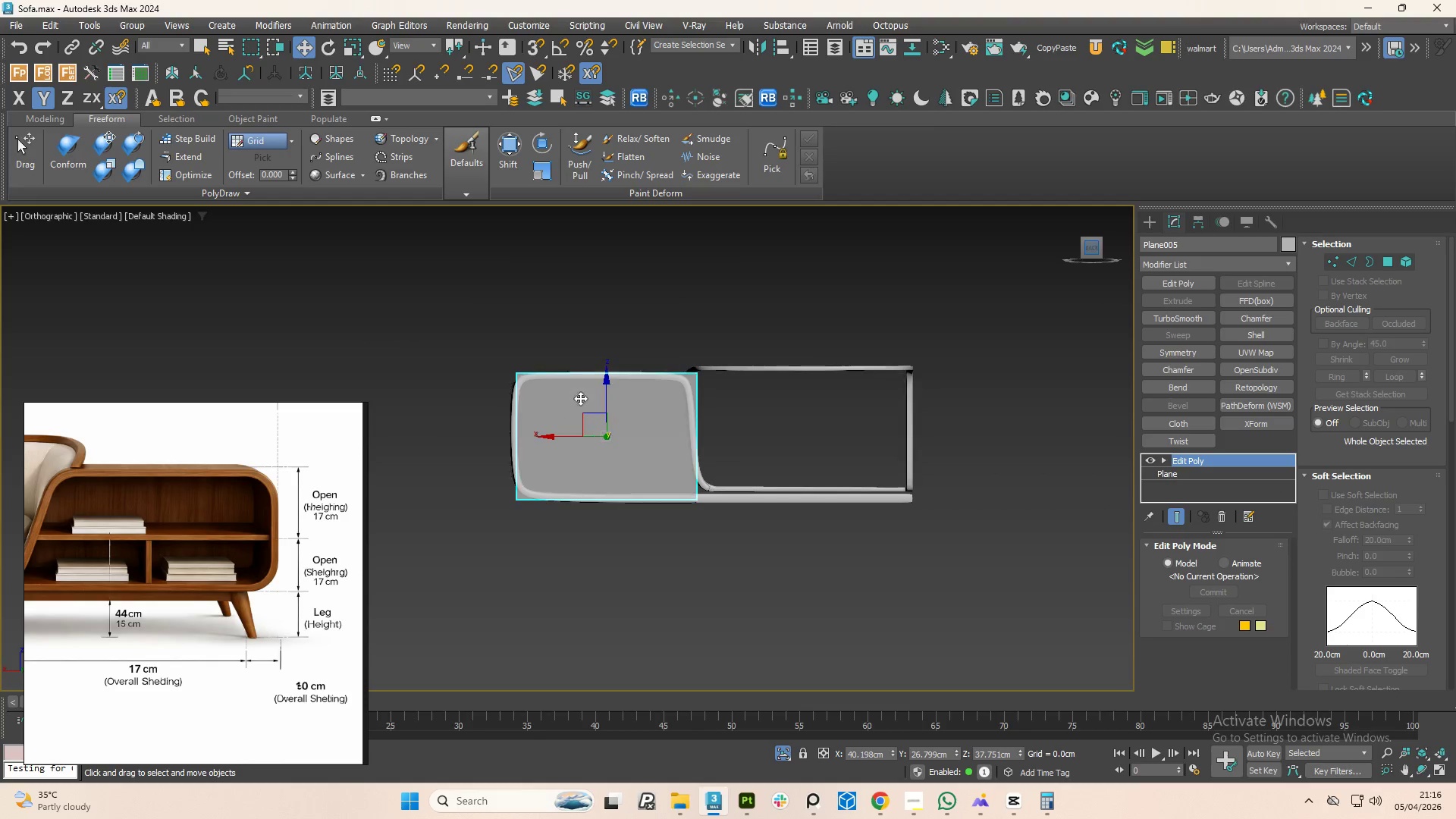 
scroll: coordinate [570, 391], scroll_direction: up, amount: 2.0
 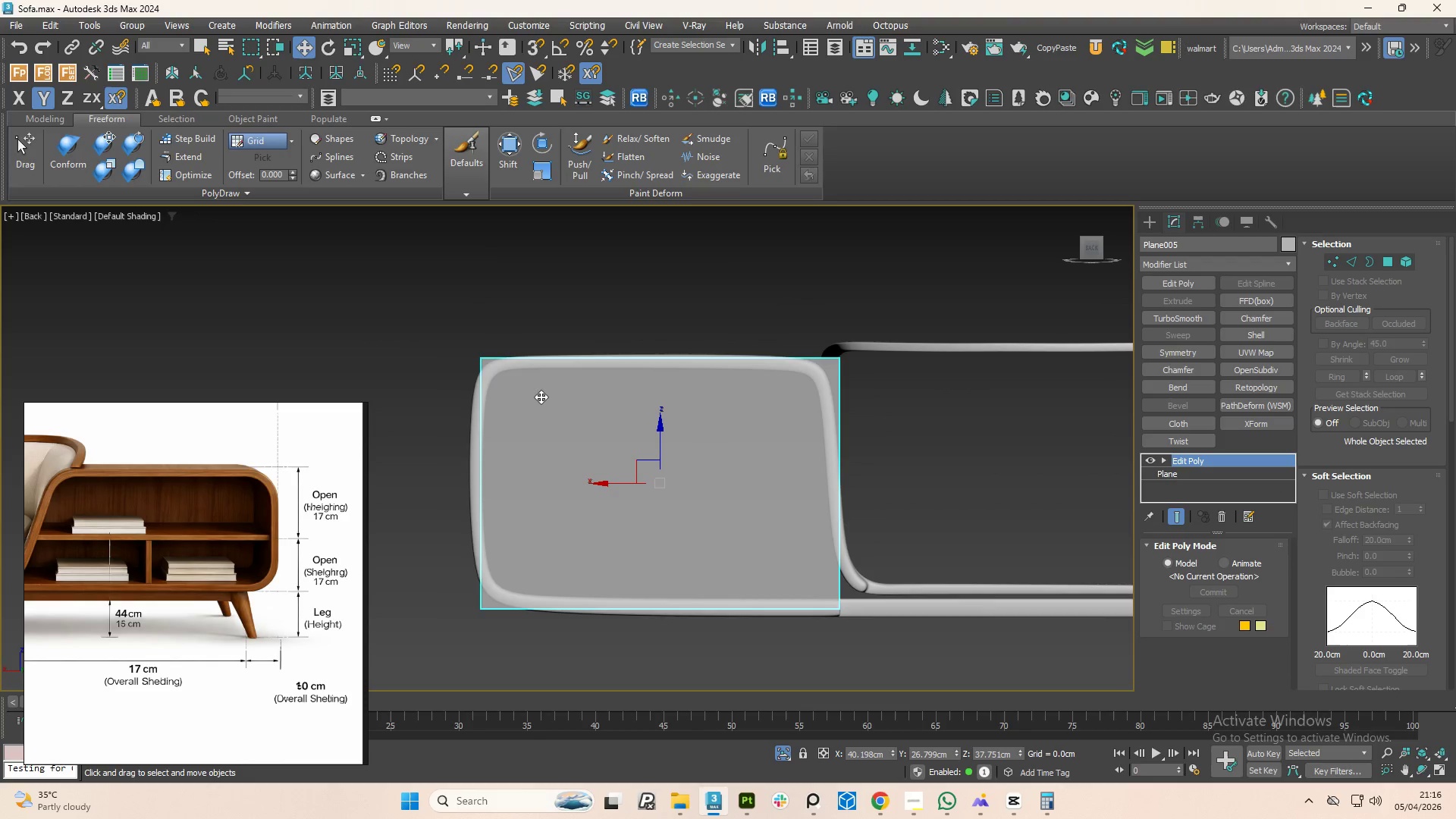 
key(Alt+1)
 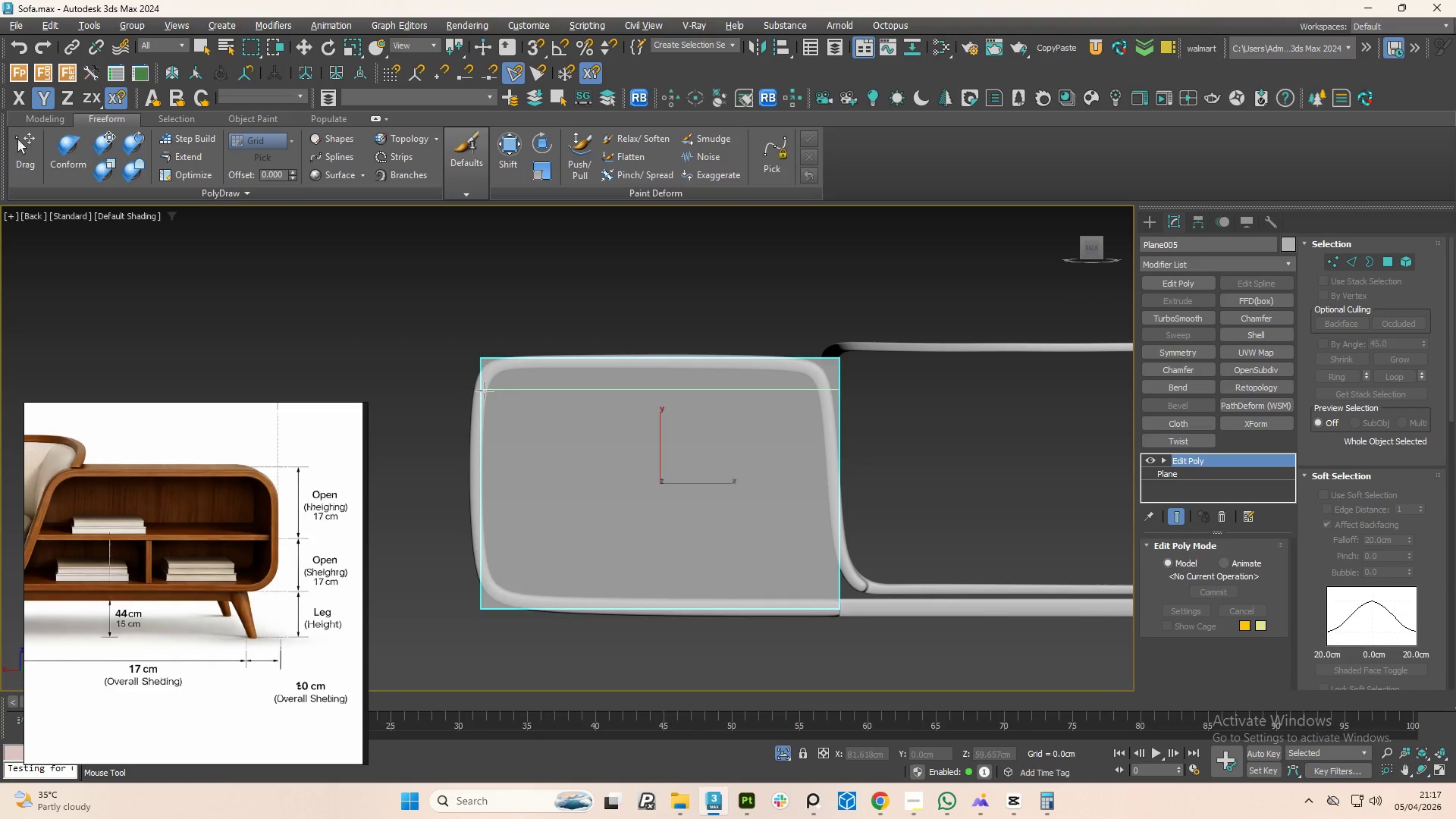 
left_click([485, 391])
 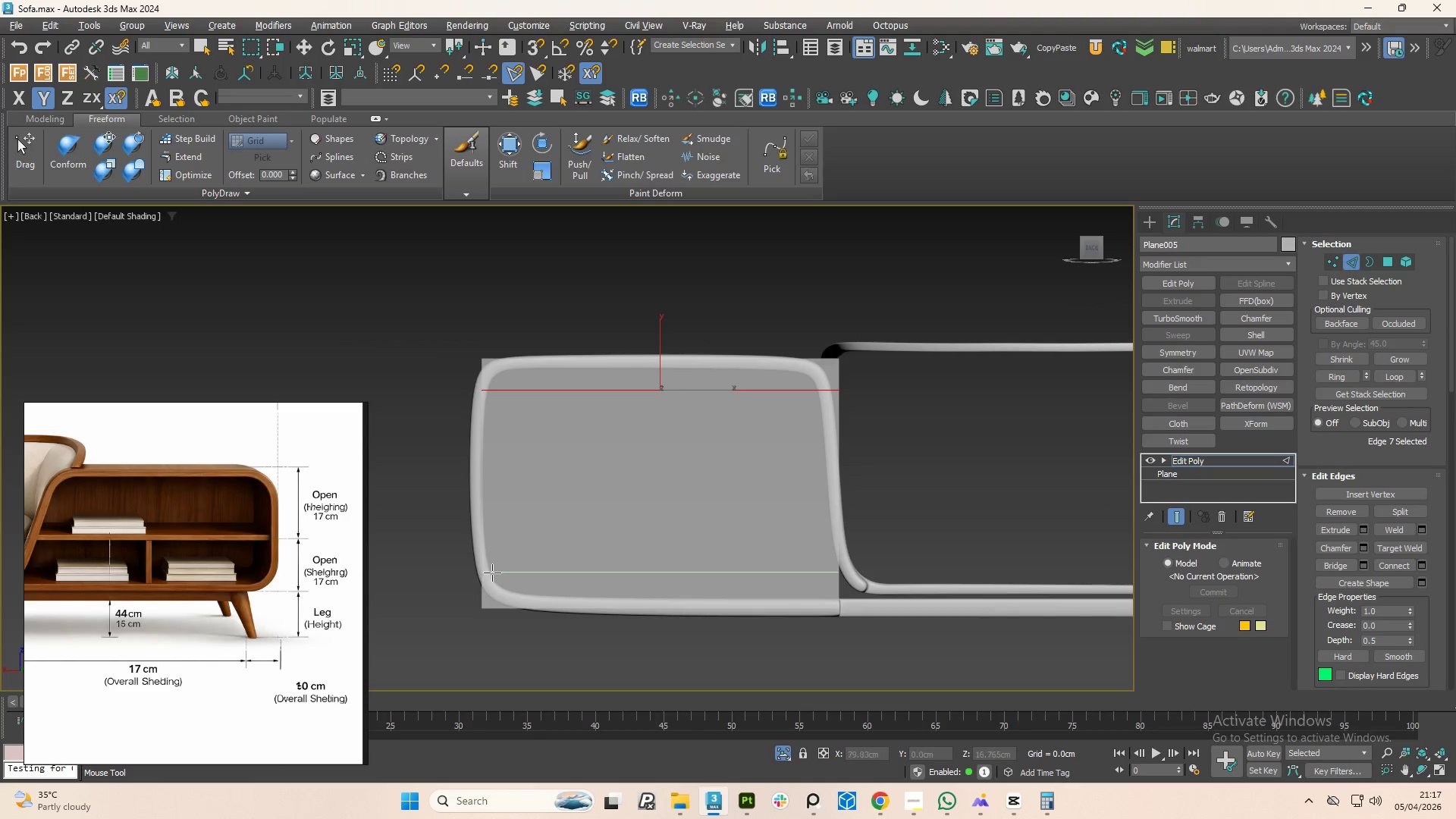 
left_click([492, 573])
 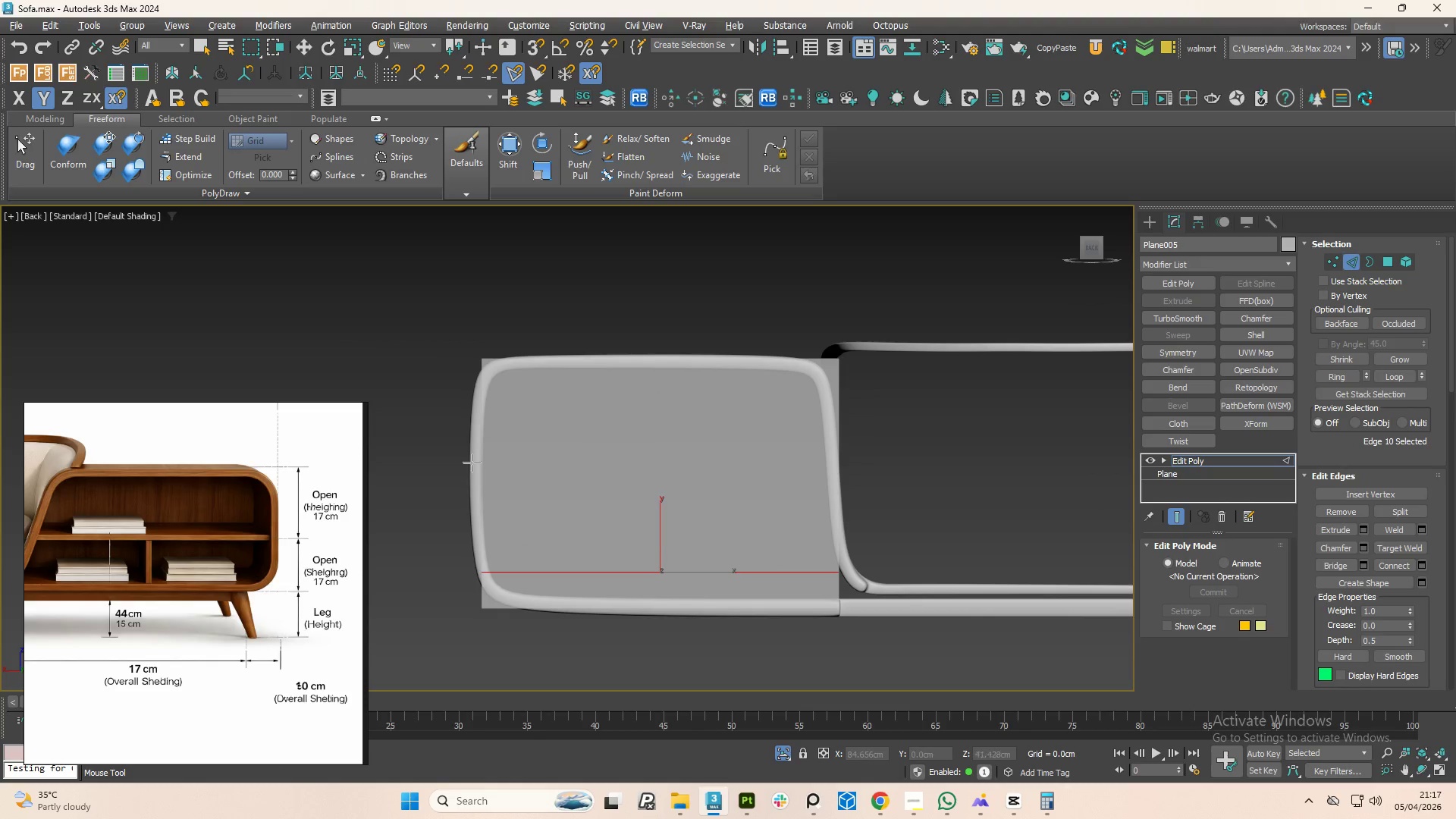 
right_click([468, 387])
 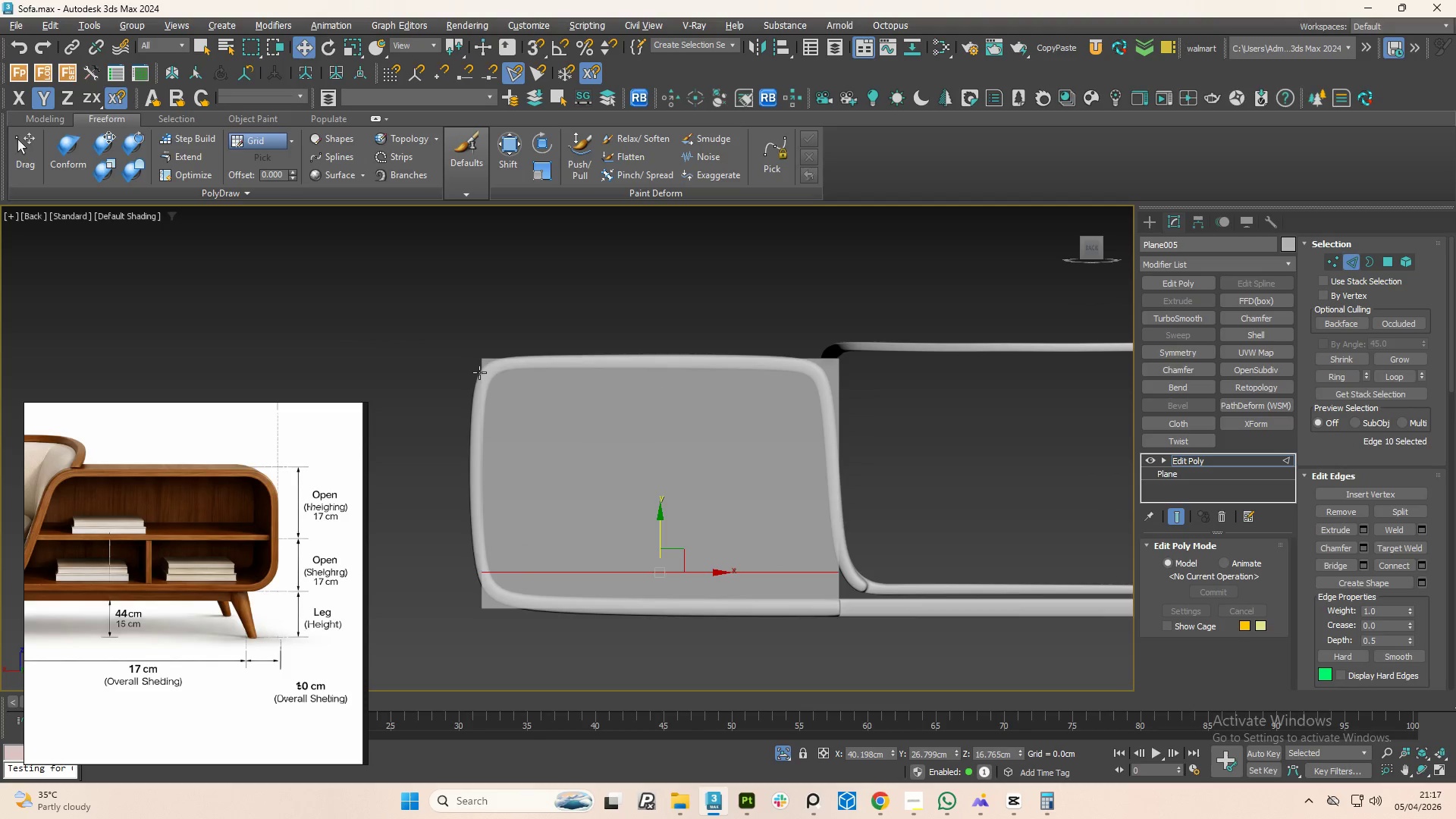 
key(1)
 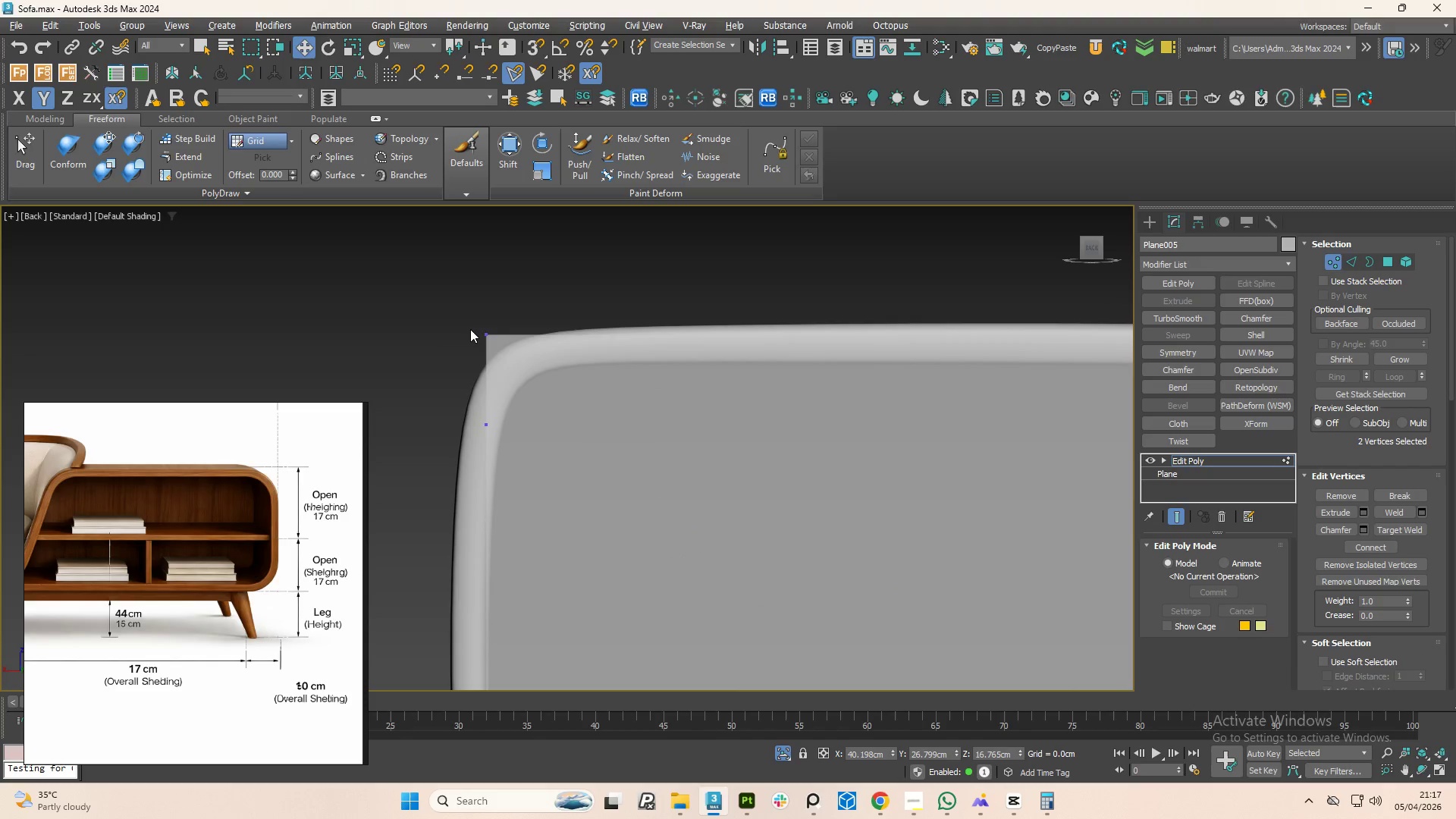 
scroll: coordinate [479, 371], scroll_direction: up, amount: 3.0
 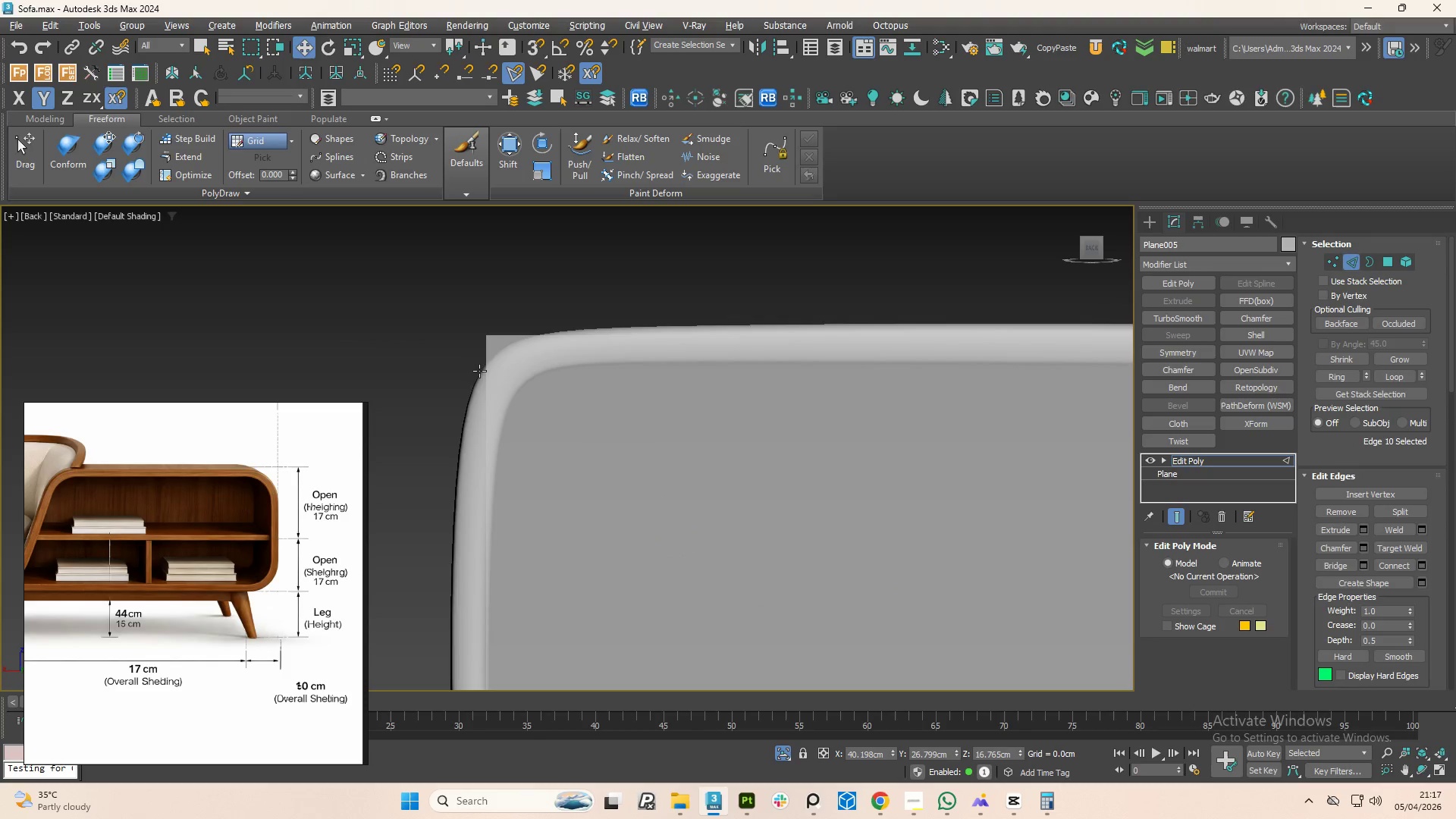 
key(F4)
 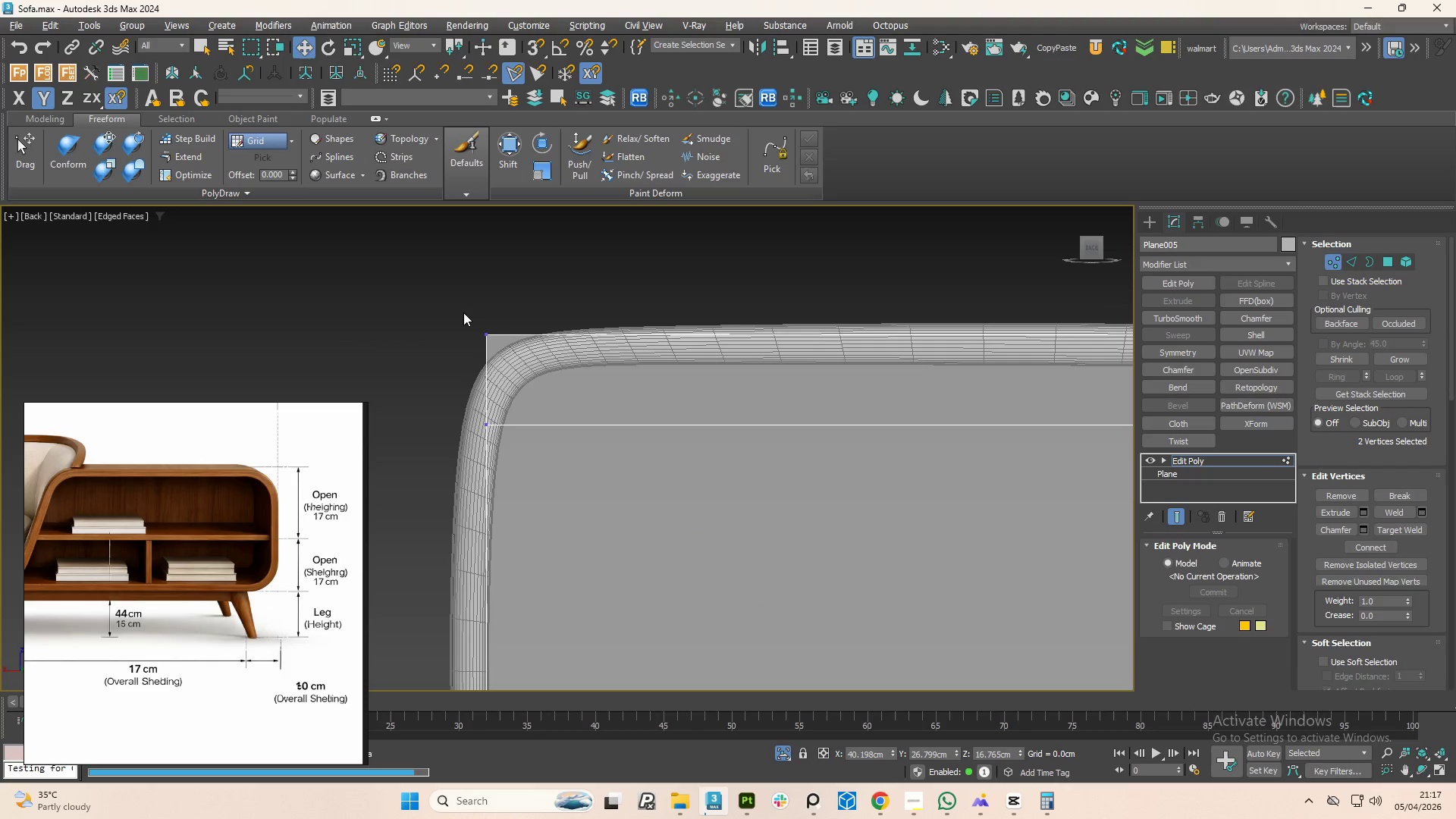 
left_click_drag(start_coordinate=[463, 312], to_coordinate=[505, 355])
 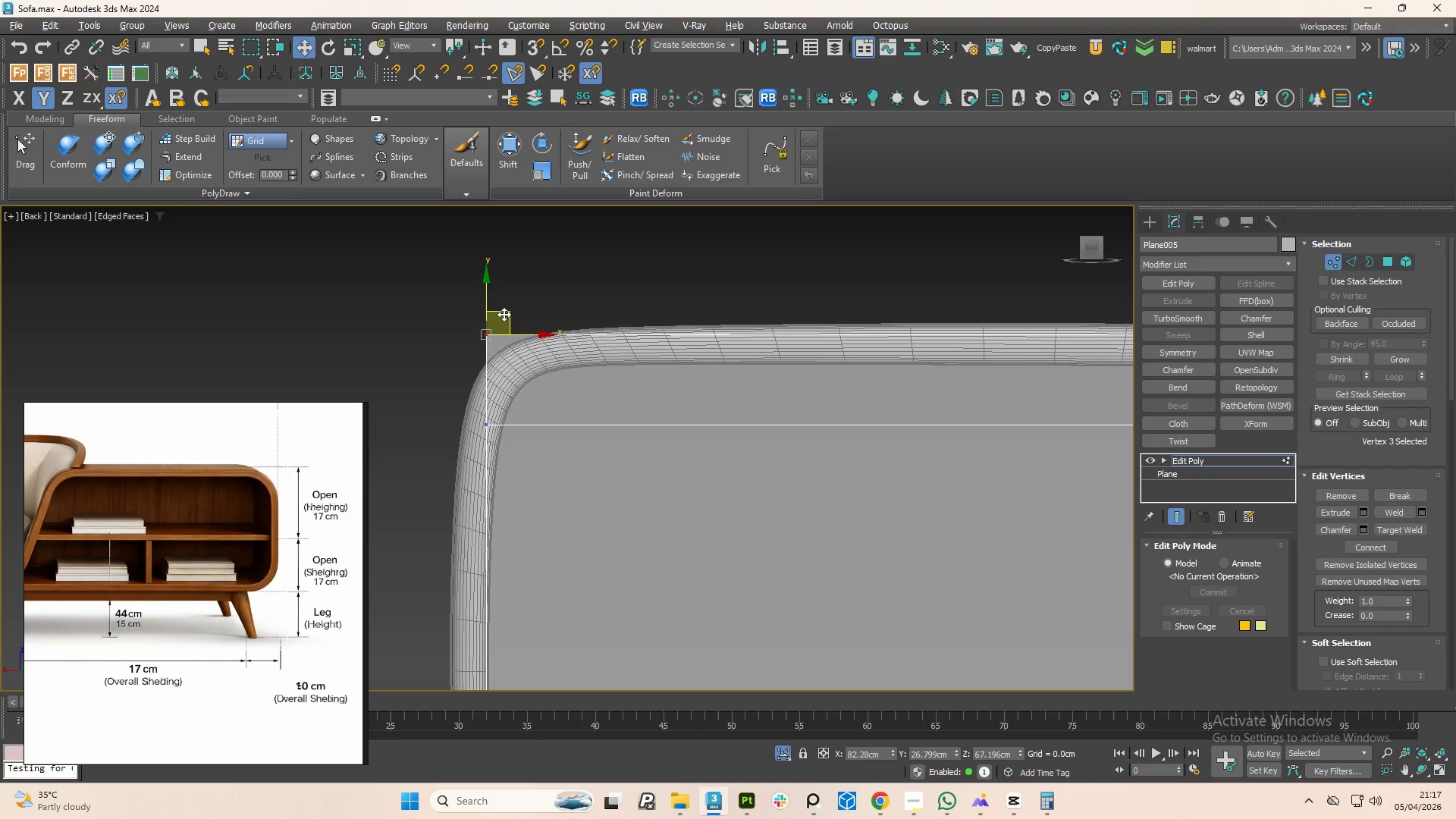 
left_click_drag(start_coordinate=[507, 312], to_coordinate=[557, 352])
 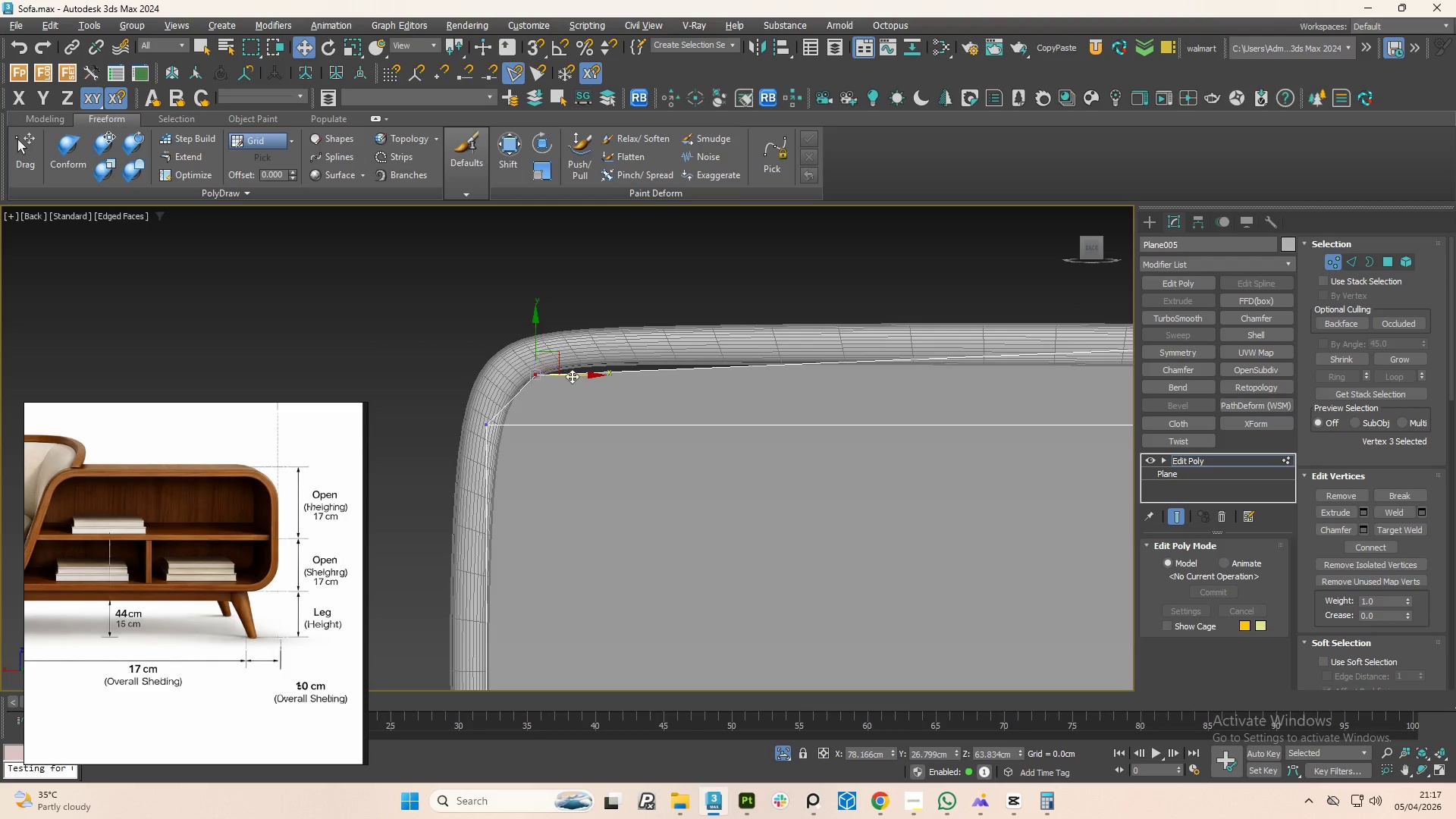 
scroll: coordinate [595, 392], scroll_direction: up, amount: 1.0
 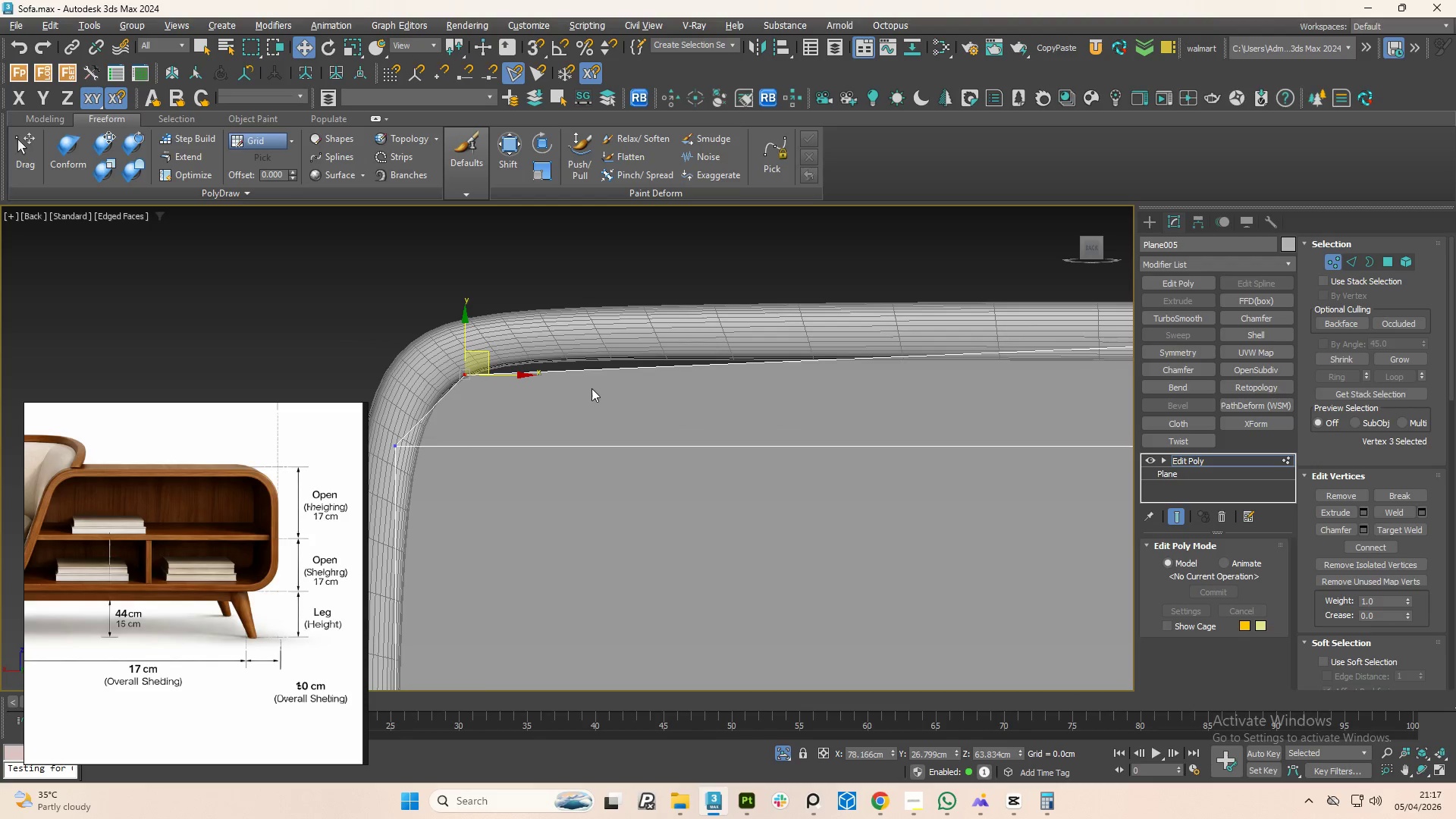 
key(Alt+1)
 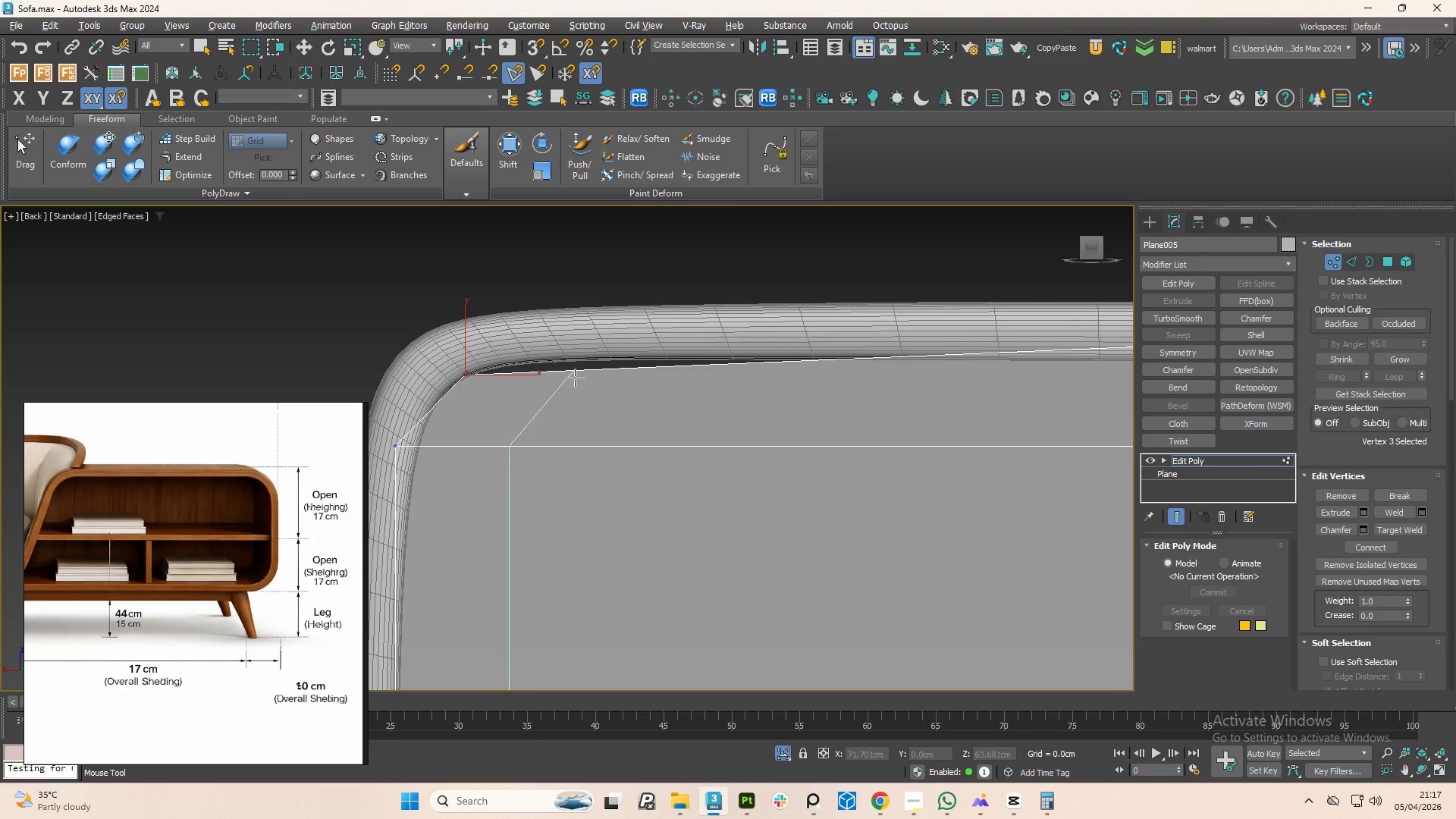 
left_click([575, 378])
 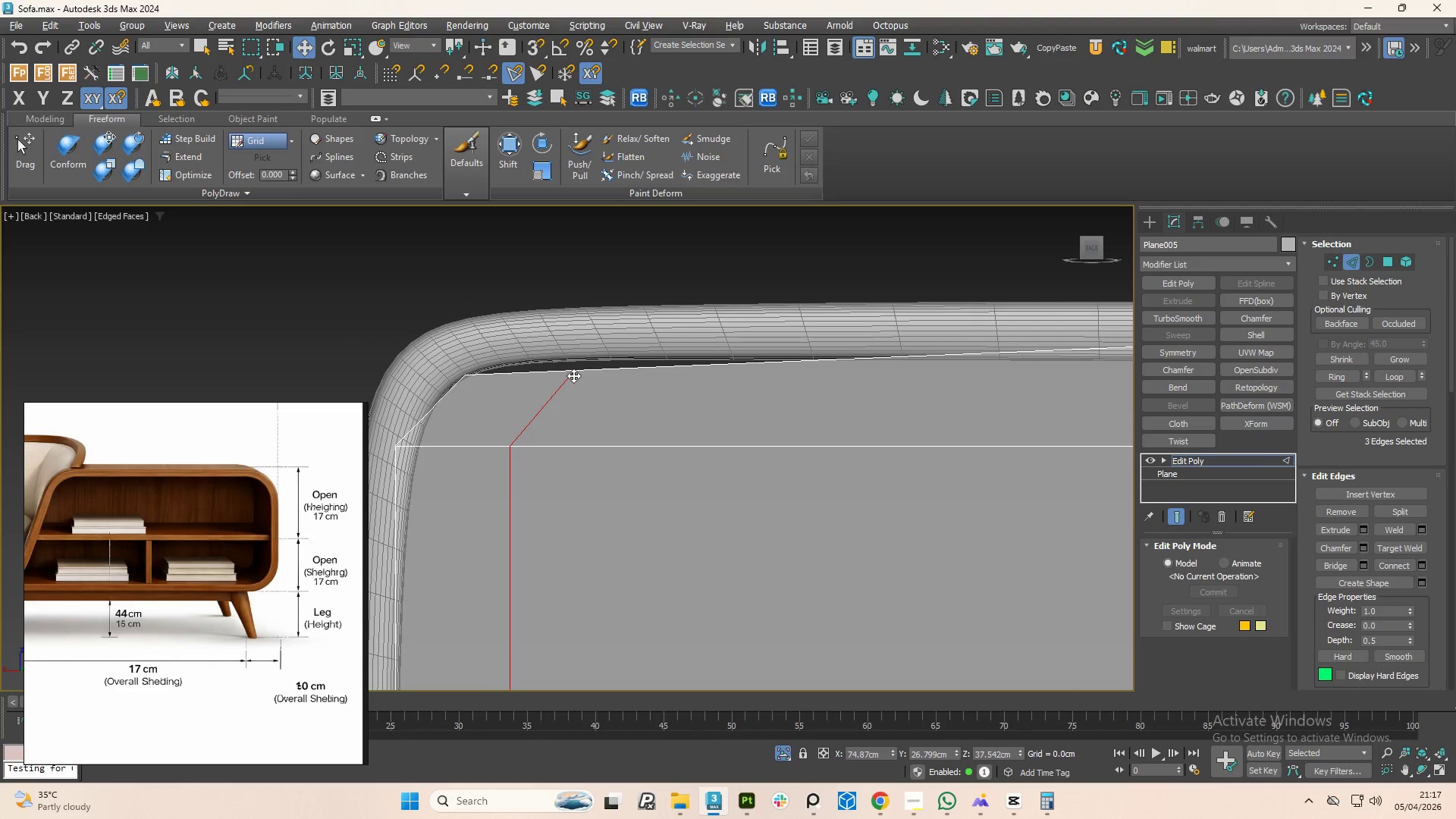 
type(112)
 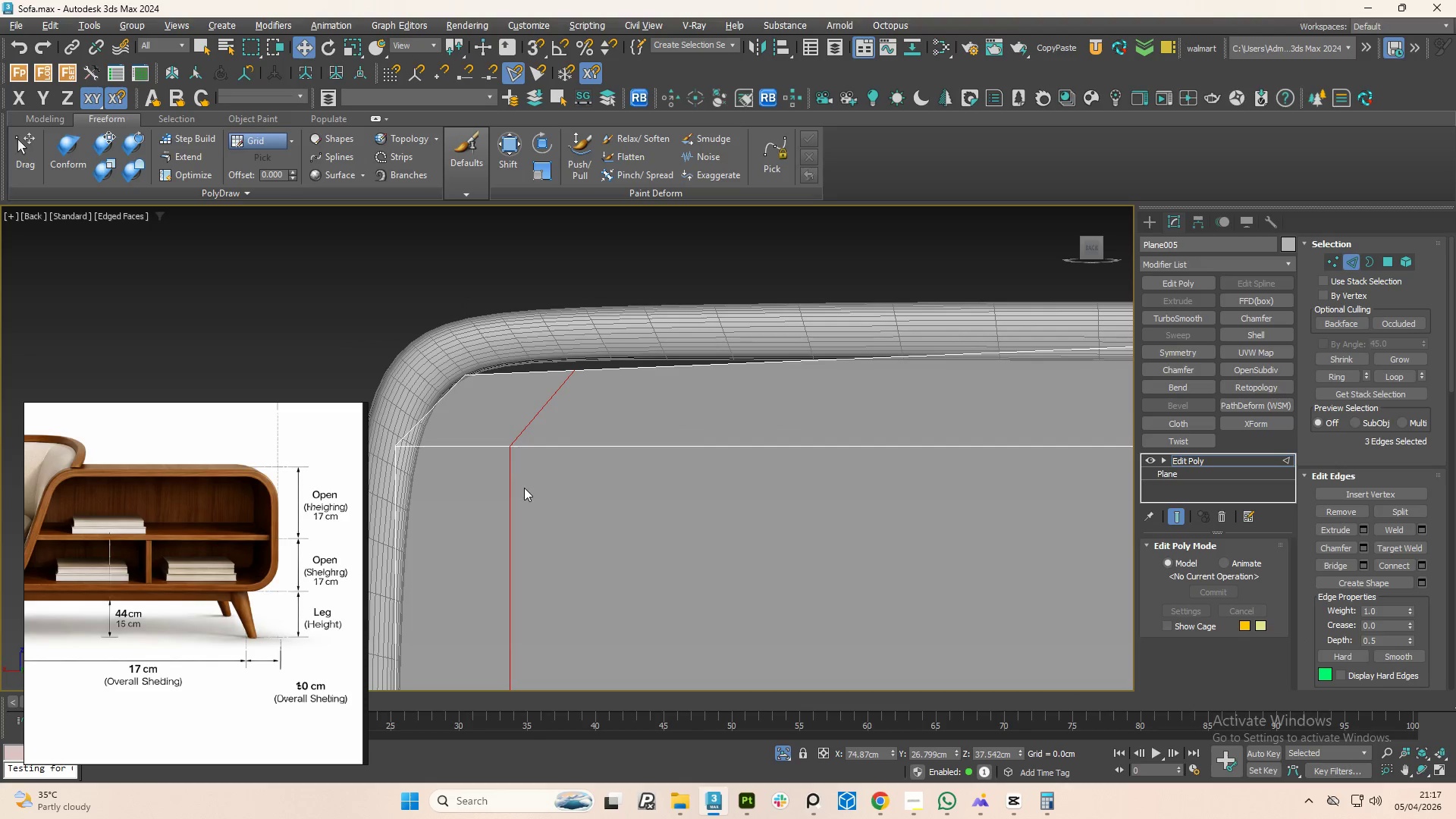 
scroll: coordinate [548, 436], scroll_direction: down, amount: 4.0
 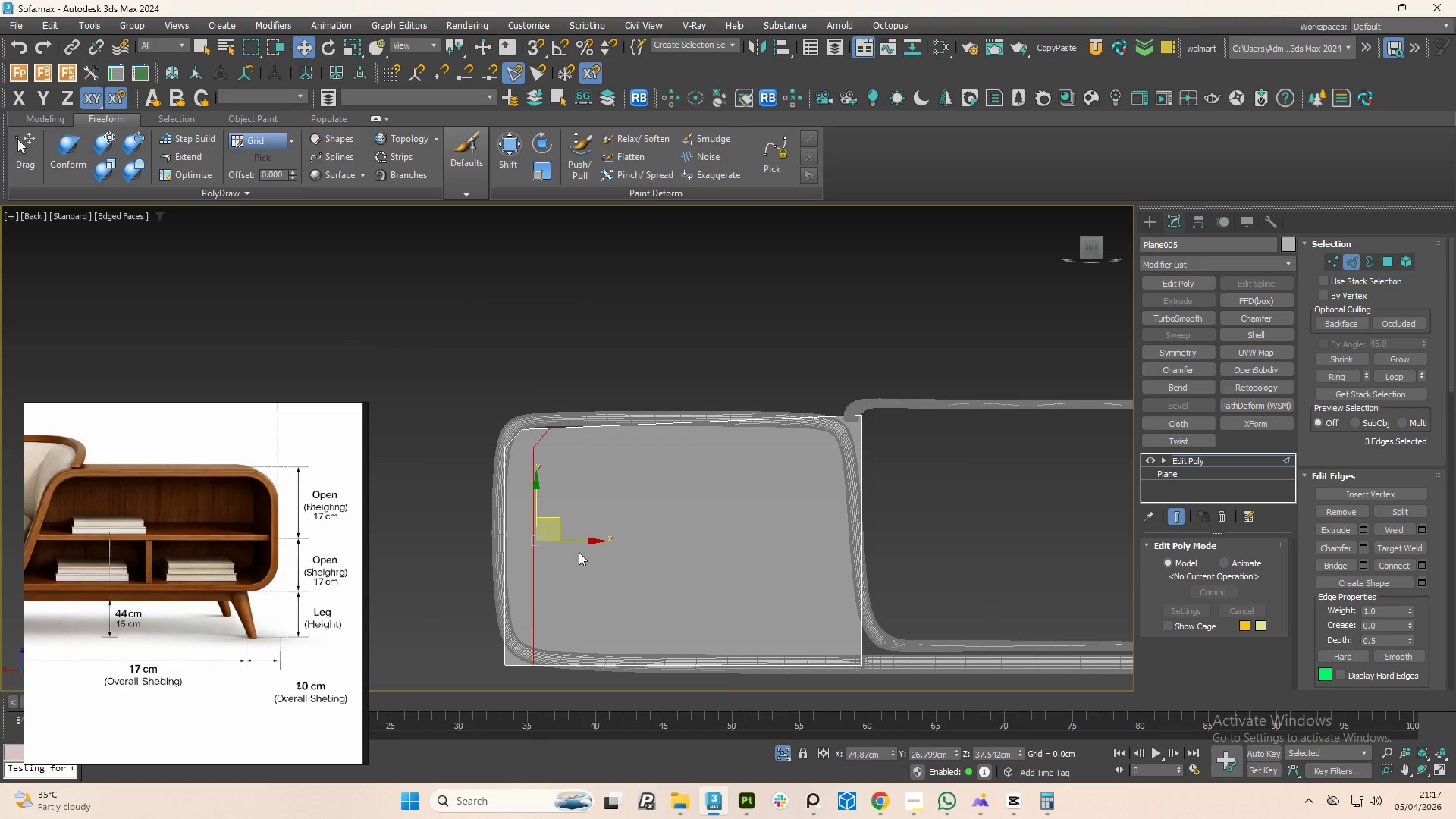 
key(R)
 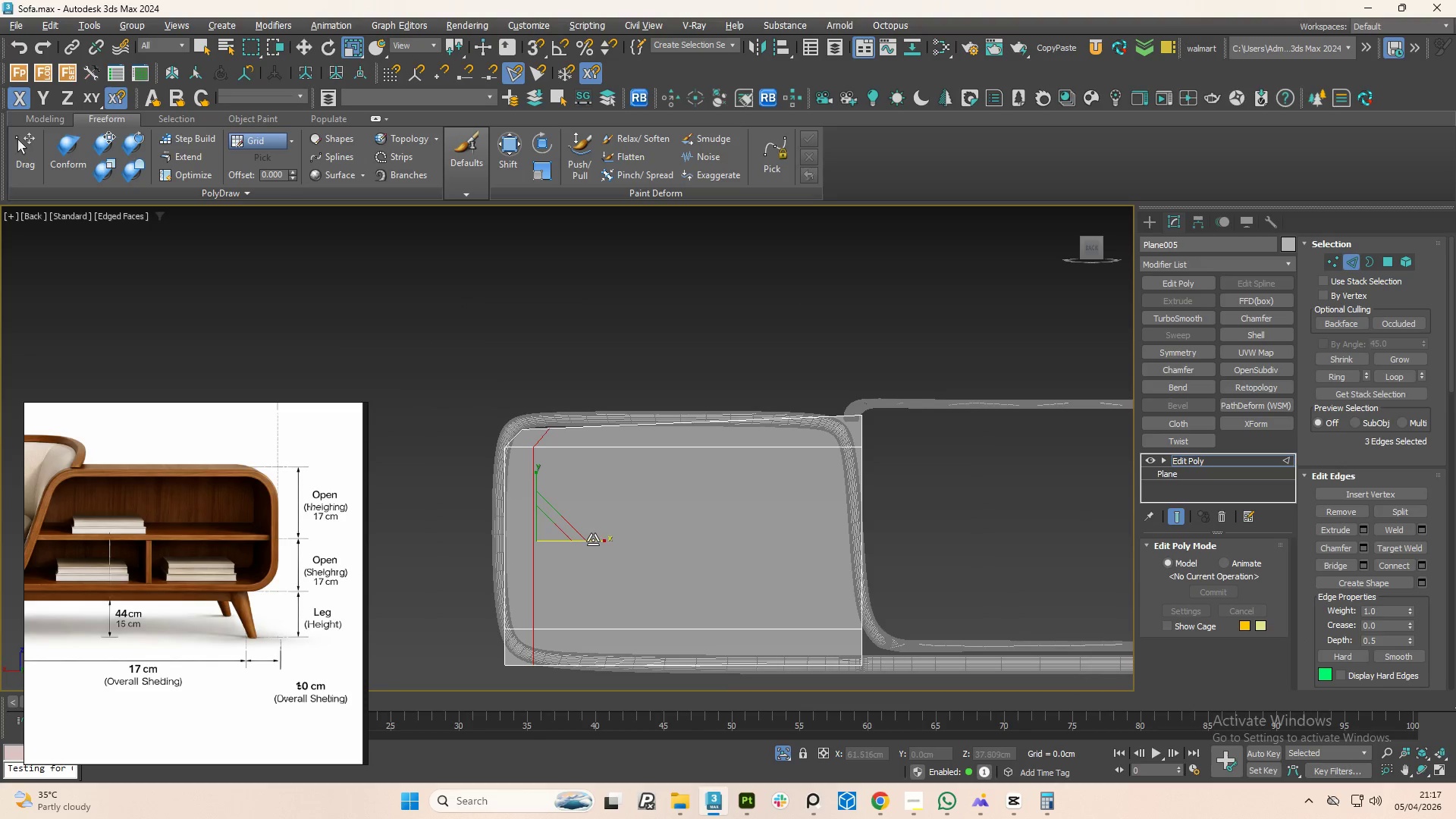 
left_click_drag(start_coordinate=[593, 540], to_coordinate=[644, 642])
 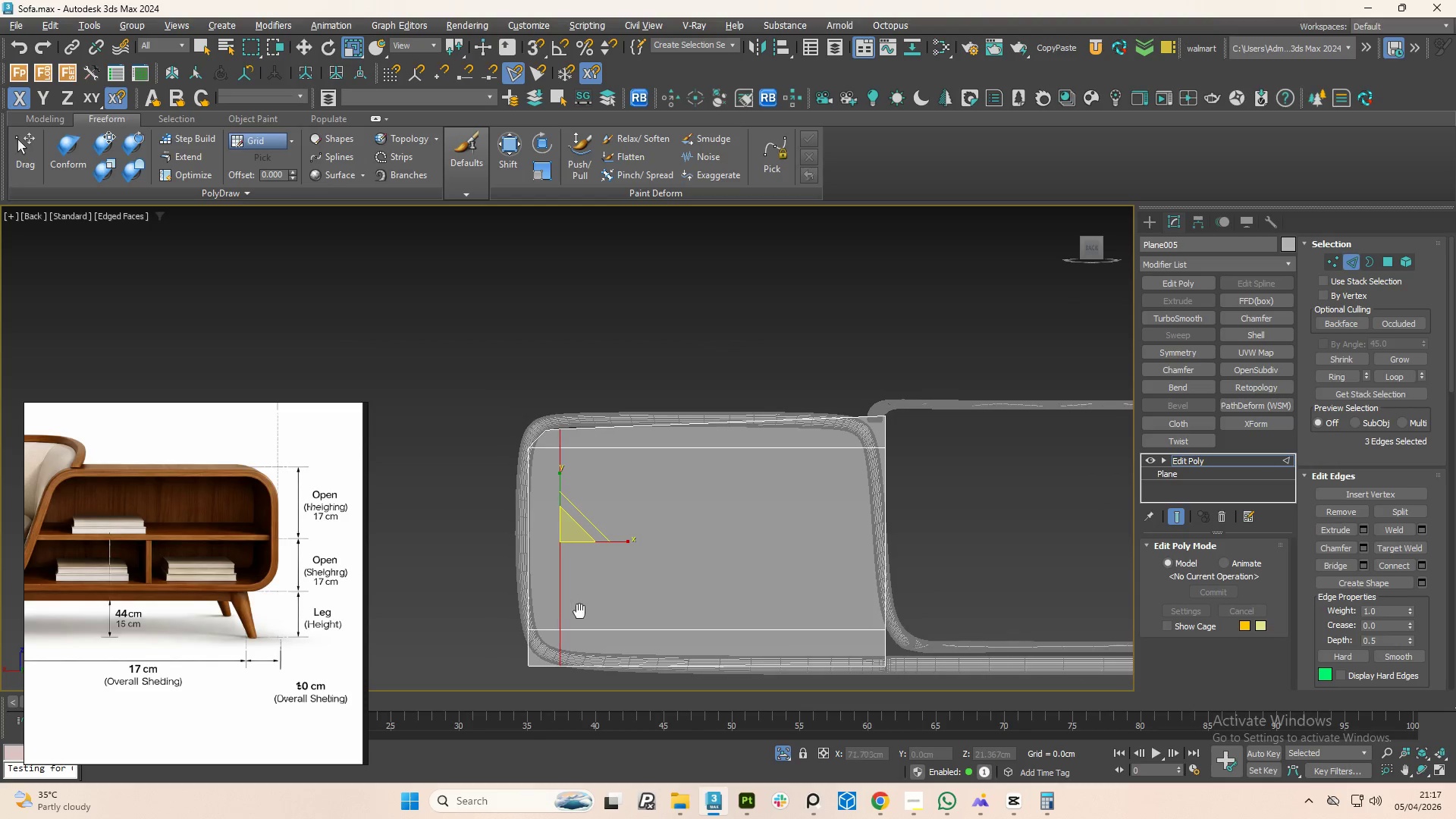 
key(W)
 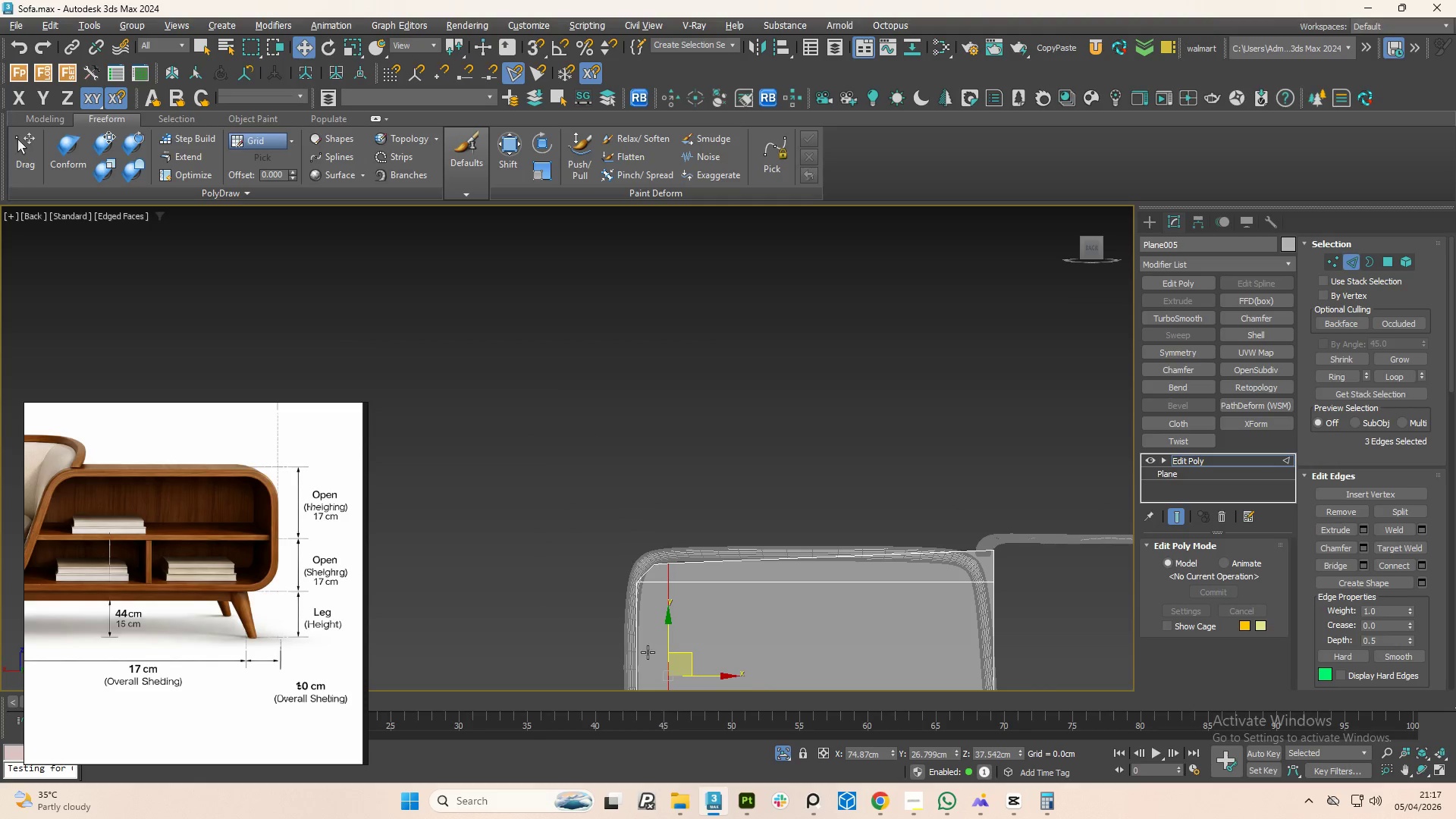 
scroll: coordinate [658, 642], scroll_direction: up, amount: 3.0
 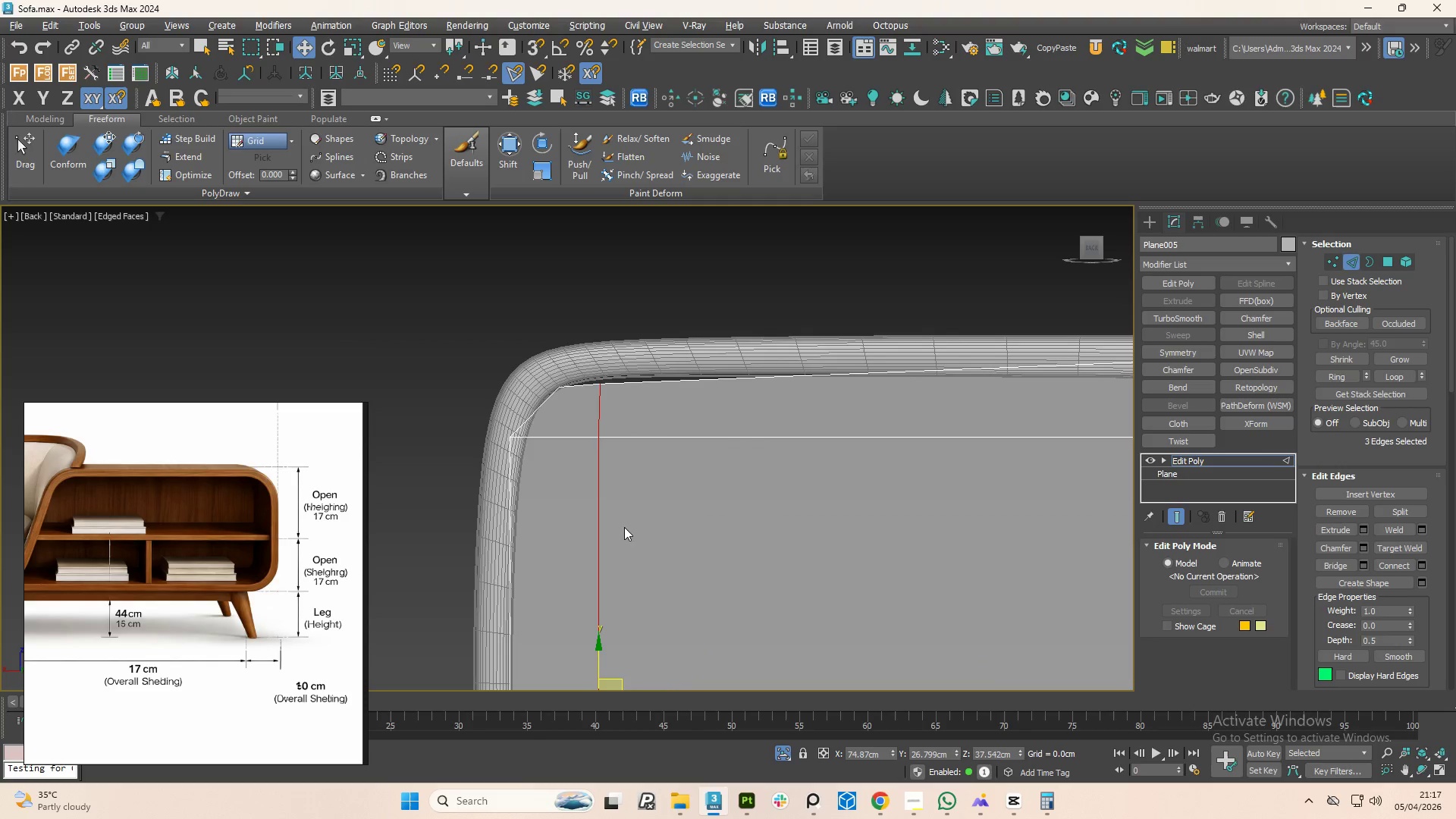 
key(1)
 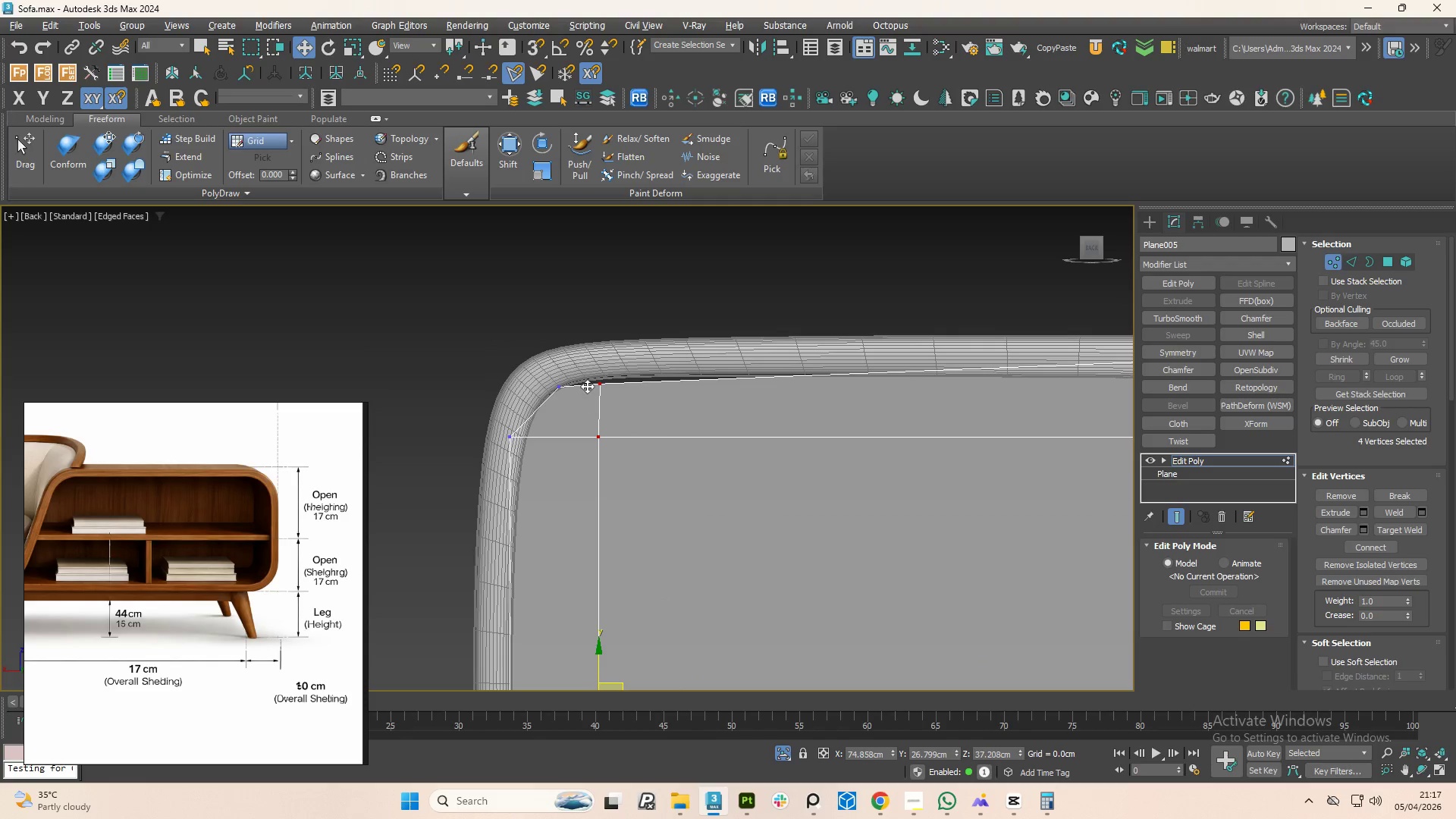 
left_click_drag(start_coordinate=[587, 353], to_coordinate=[649, 422])
 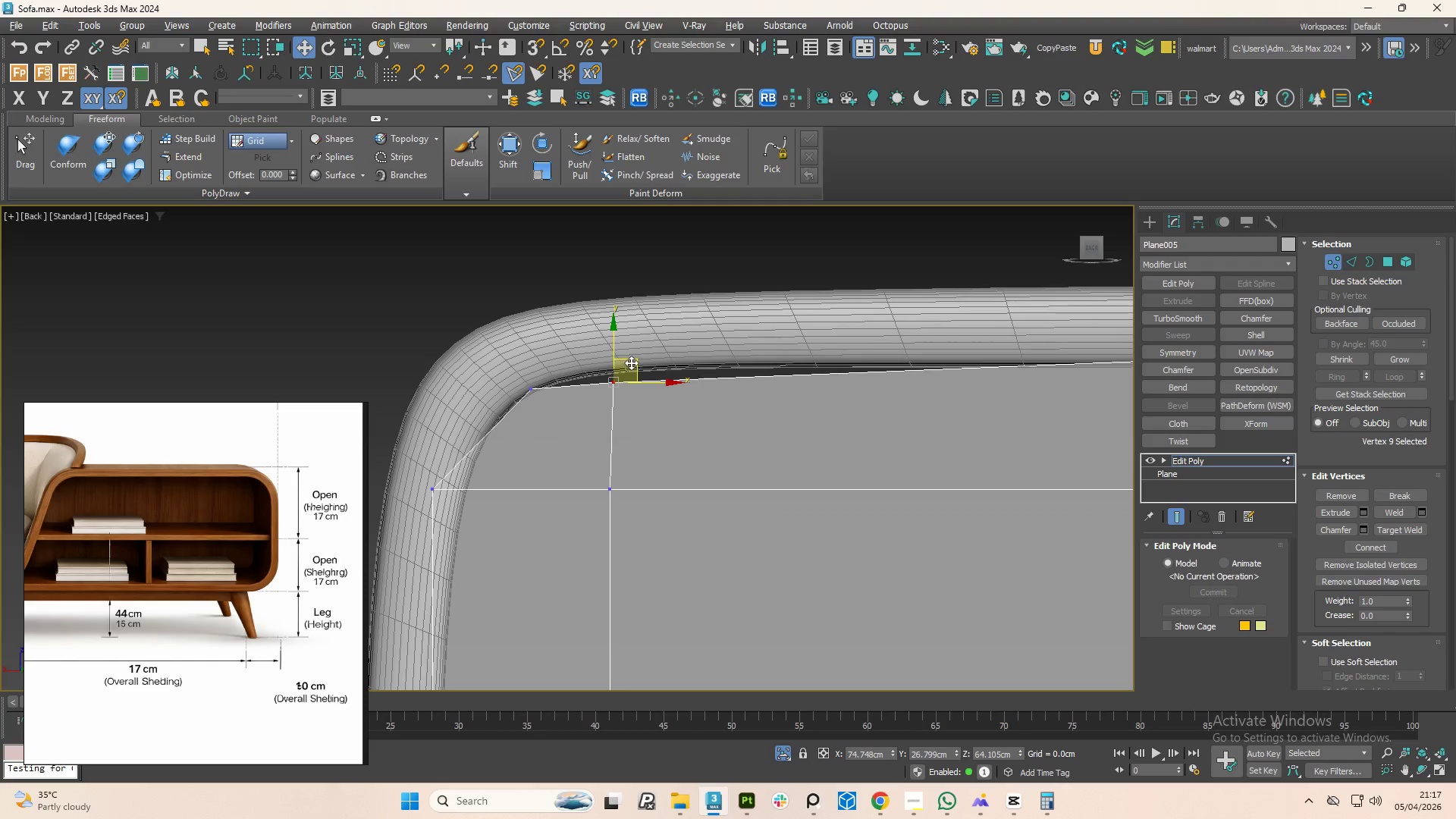 
scroll: coordinate [587, 385], scroll_direction: up, amount: 2.0
 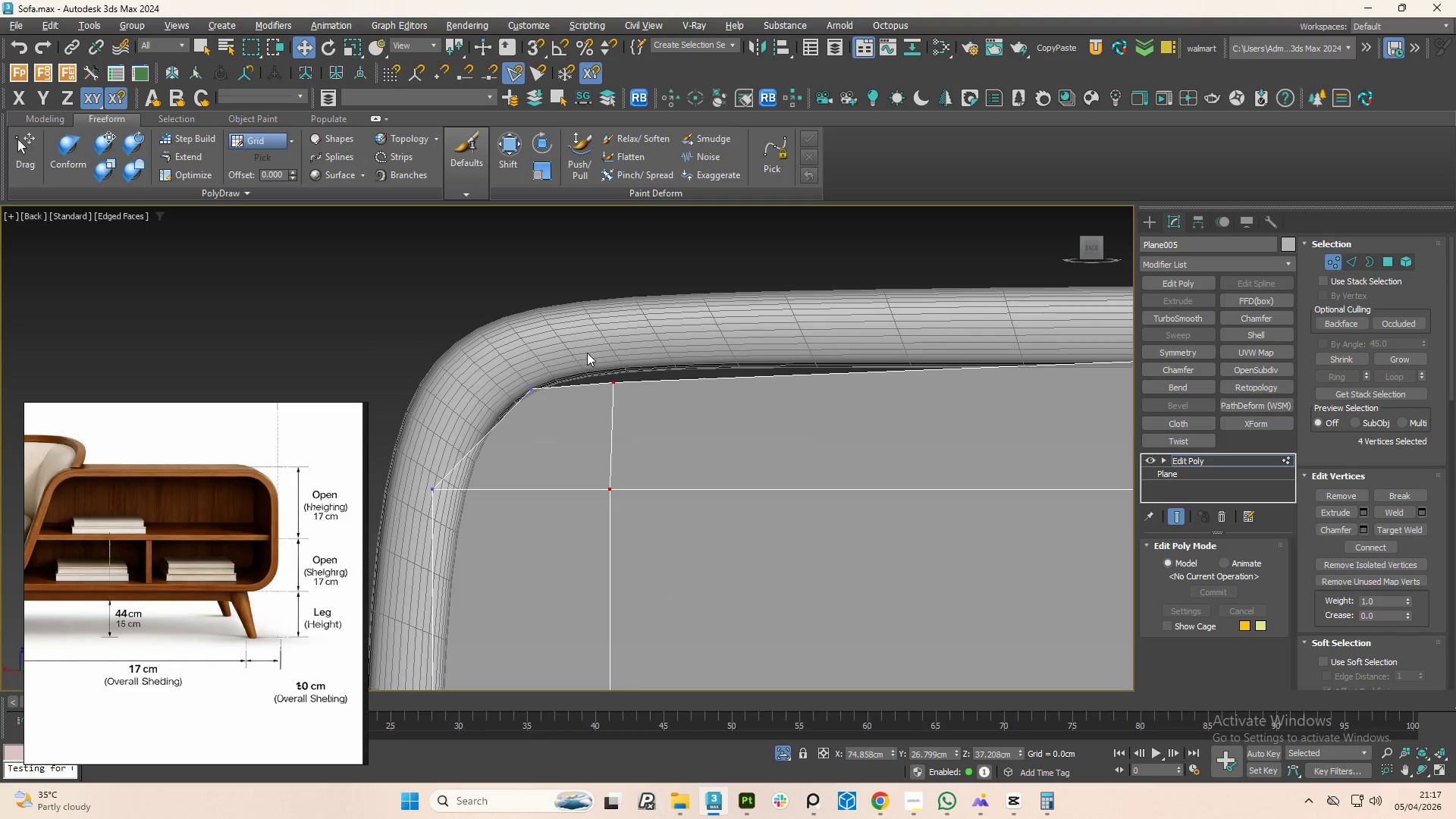 
left_click_drag(start_coordinate=[631, 362], to_coordinate=[632, 352])
 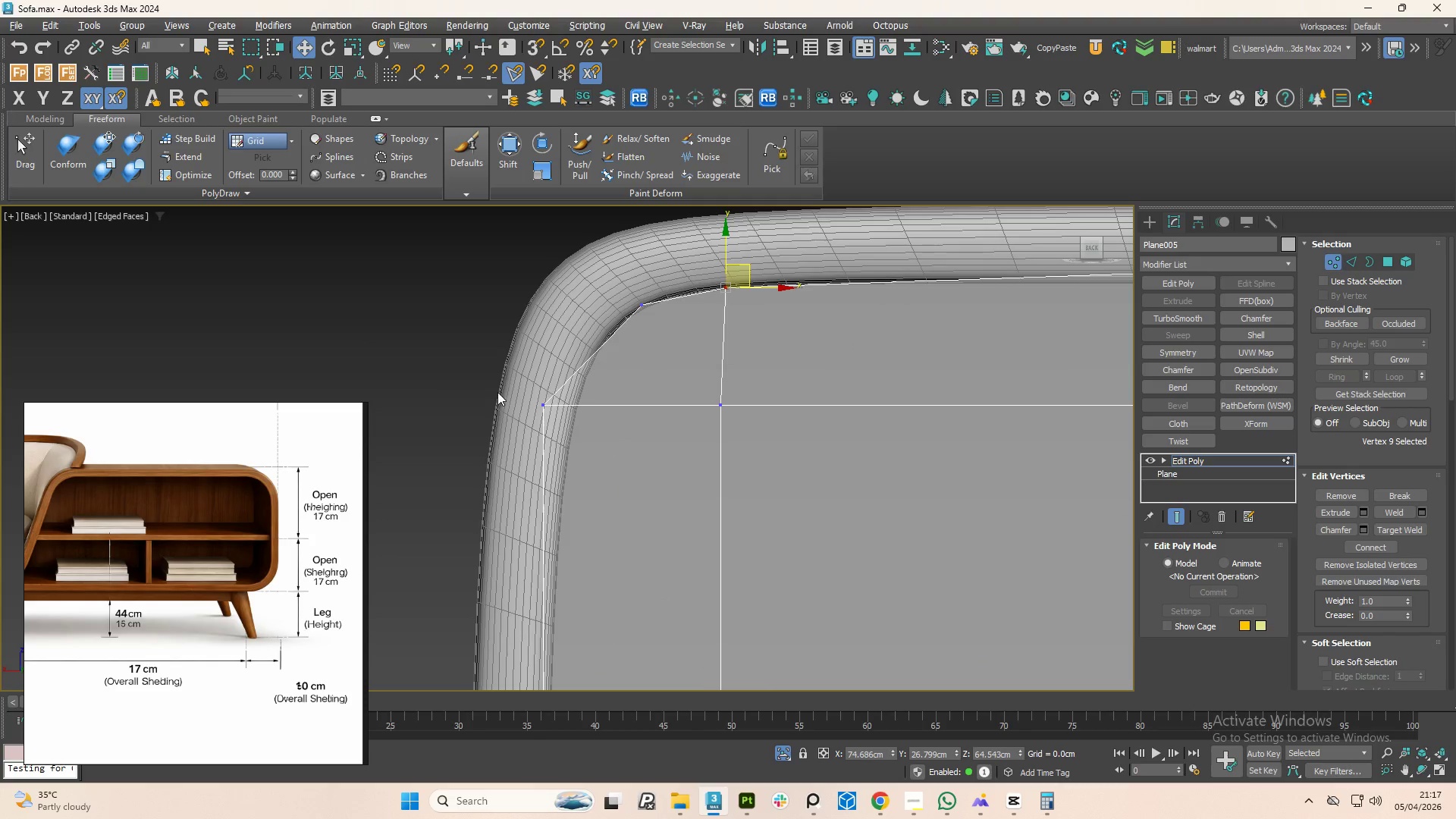 
left_click_drag(start_coordinate=[494, 392], to_coordinate=[582, 441])
 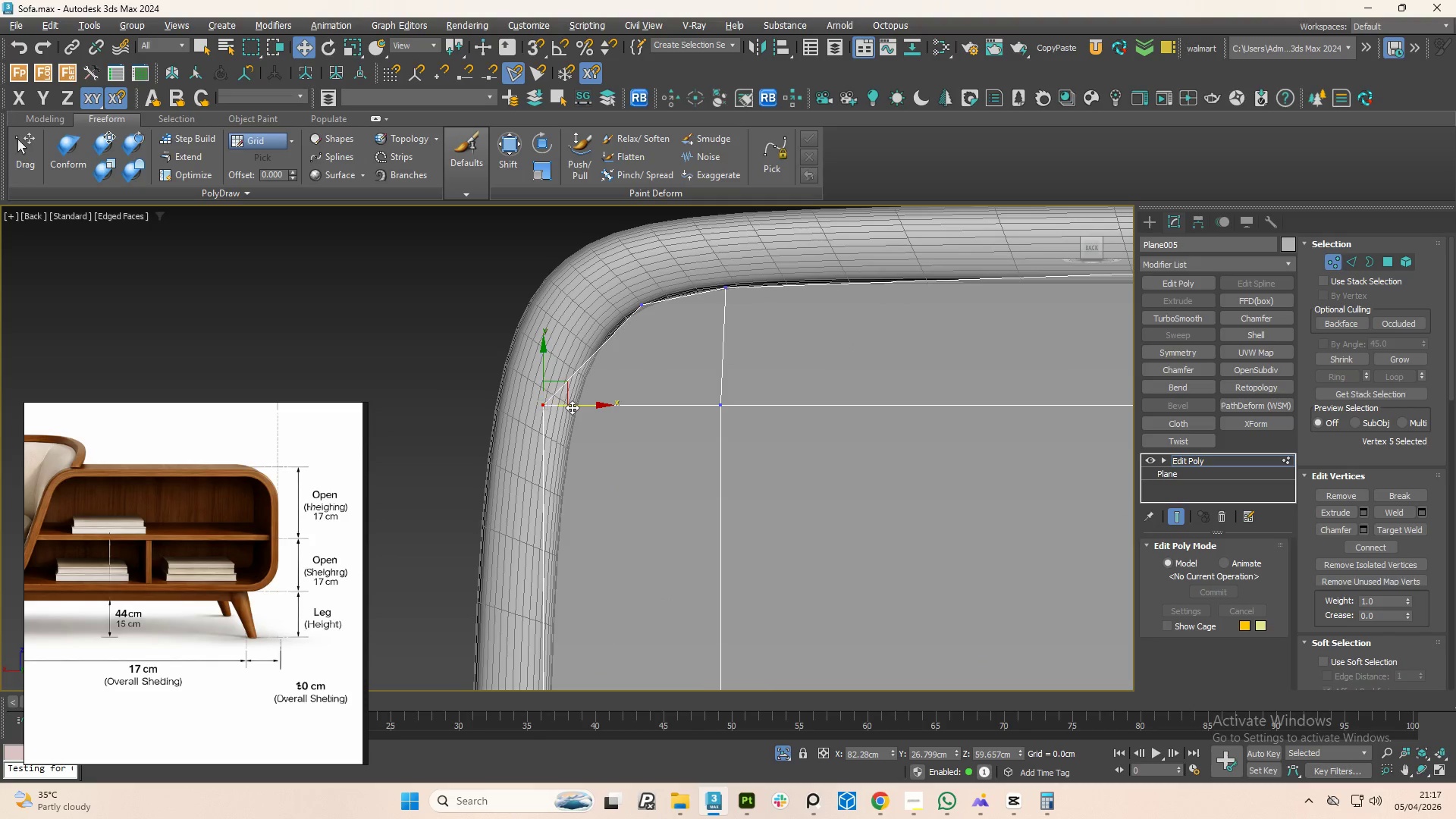 
left_click_drag(start_coordinate=[572, 407], to_coordinate=[605, 406])
 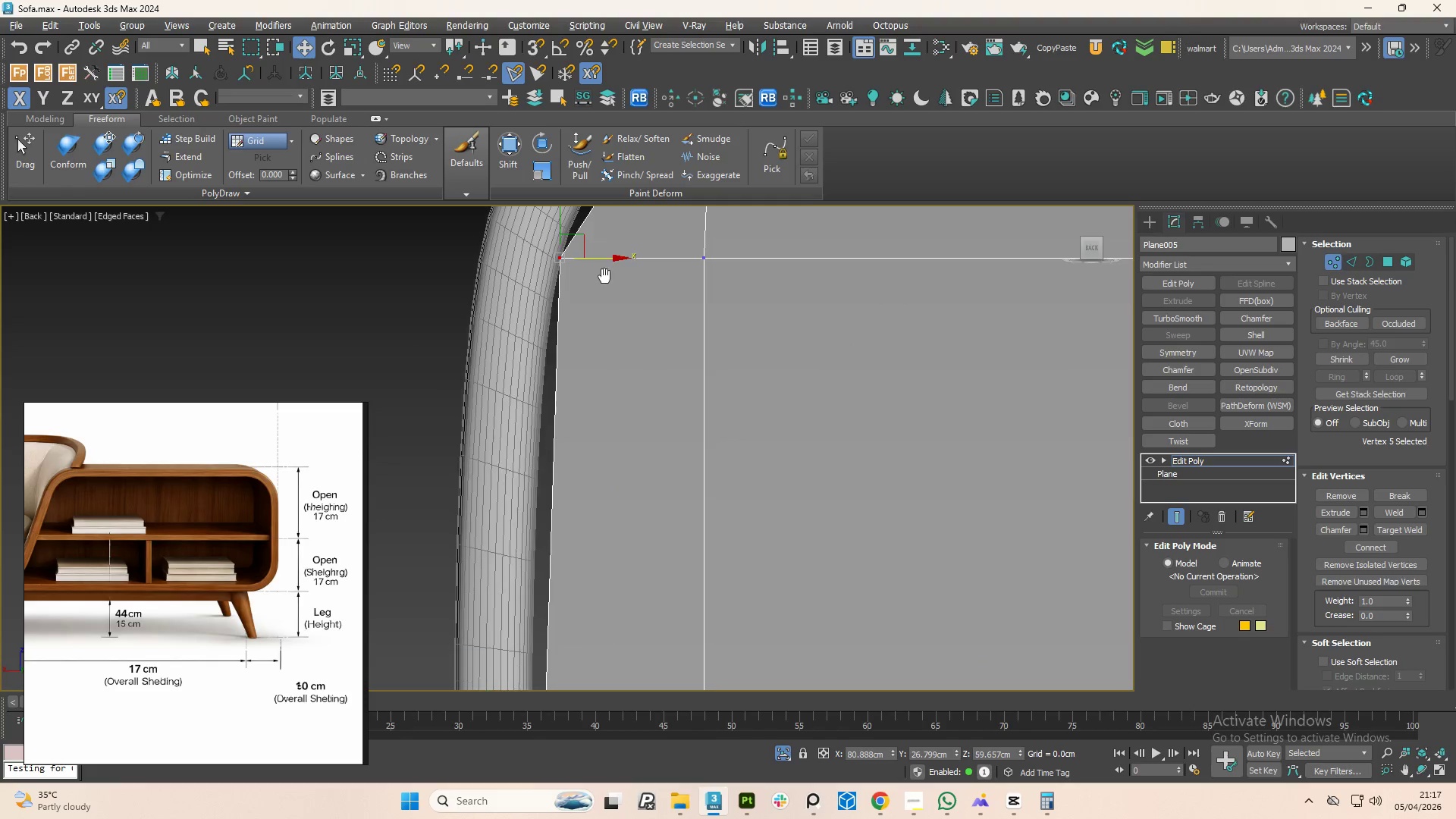 
scroll: coordinate [602, 437], scroll_direction: down, amount: 4.0
 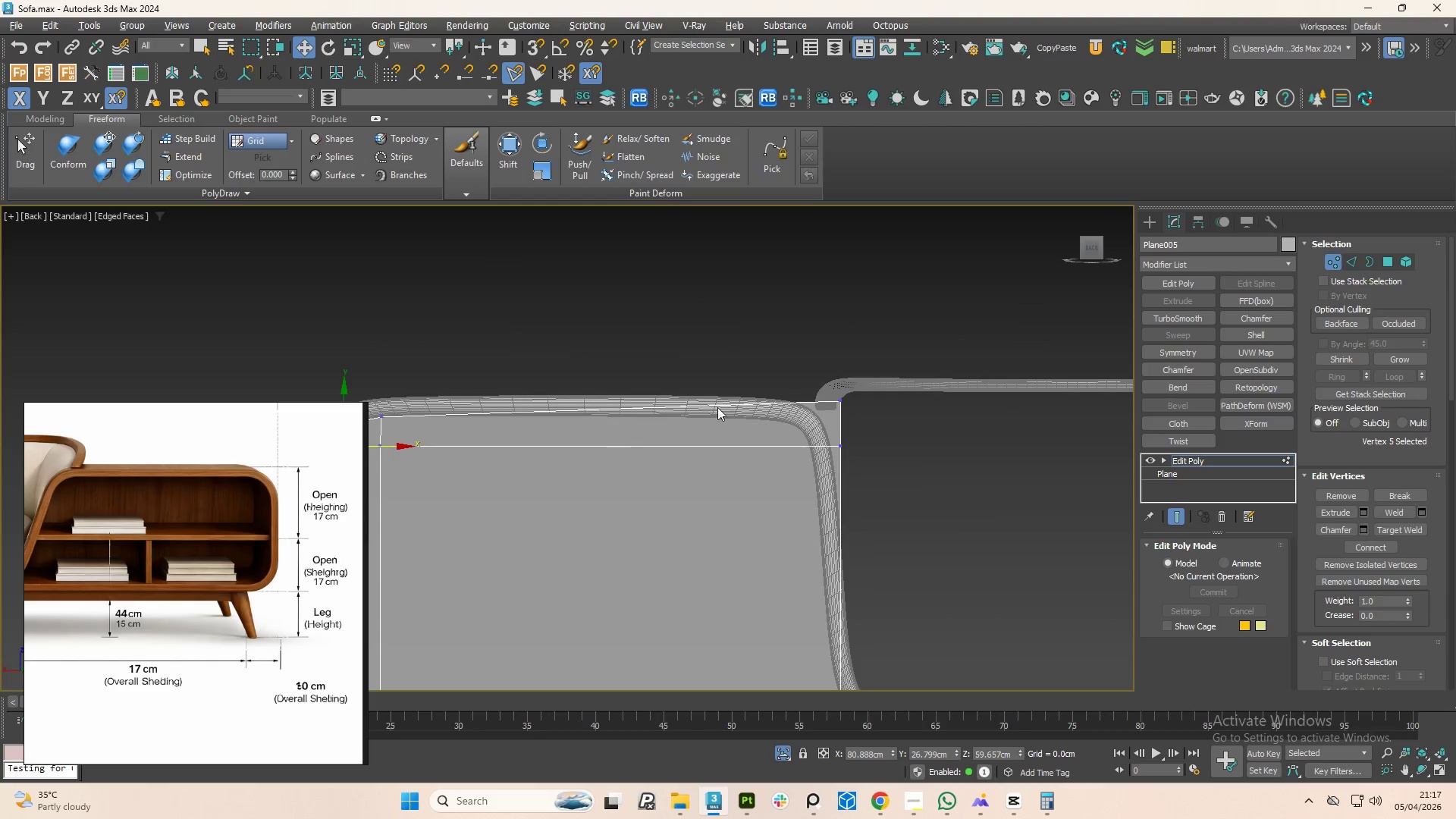 
scroll: coordinate [801, 406], scroll_direction: up, amount: 2.0
 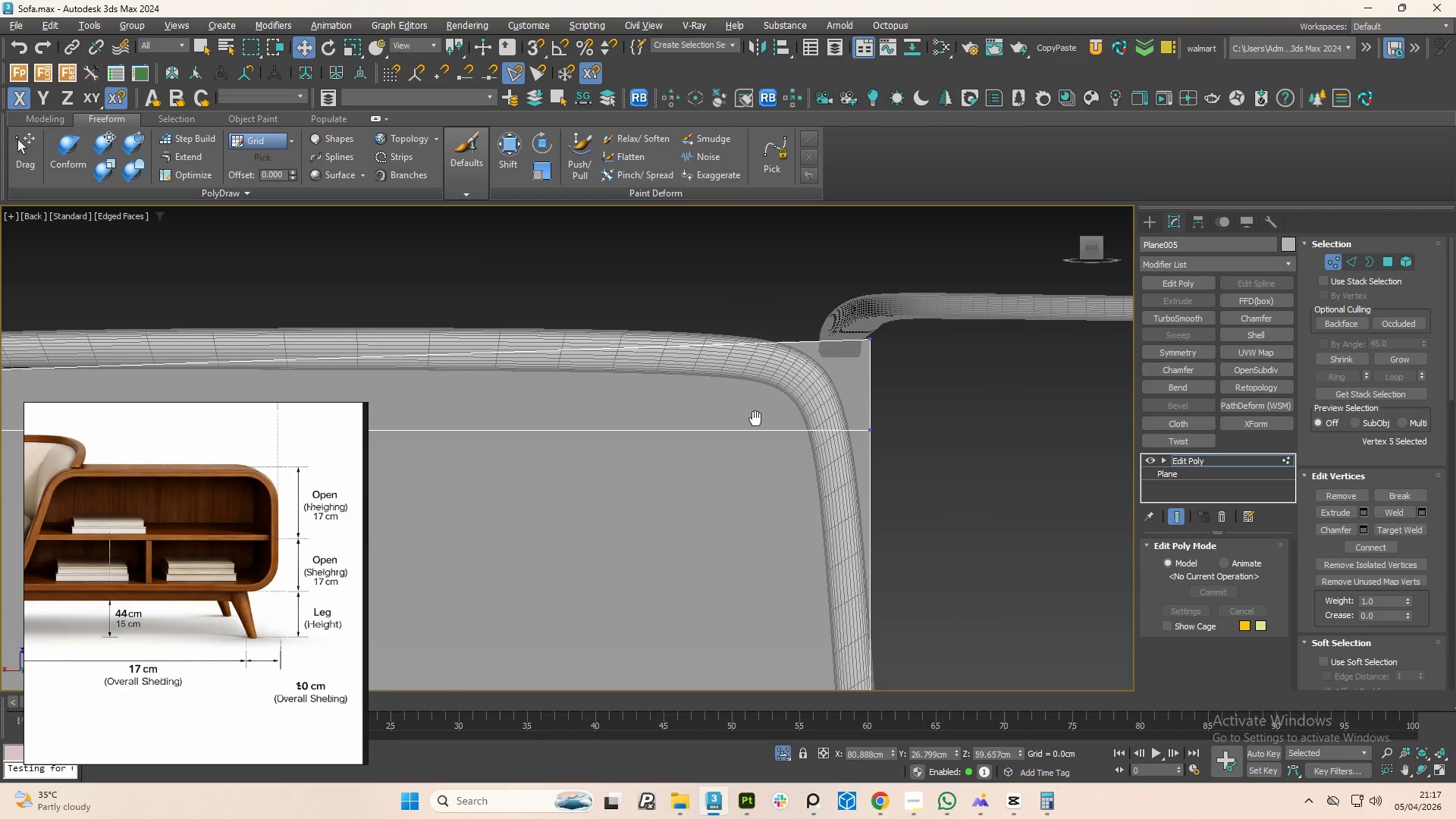 
key(Alt+1)
 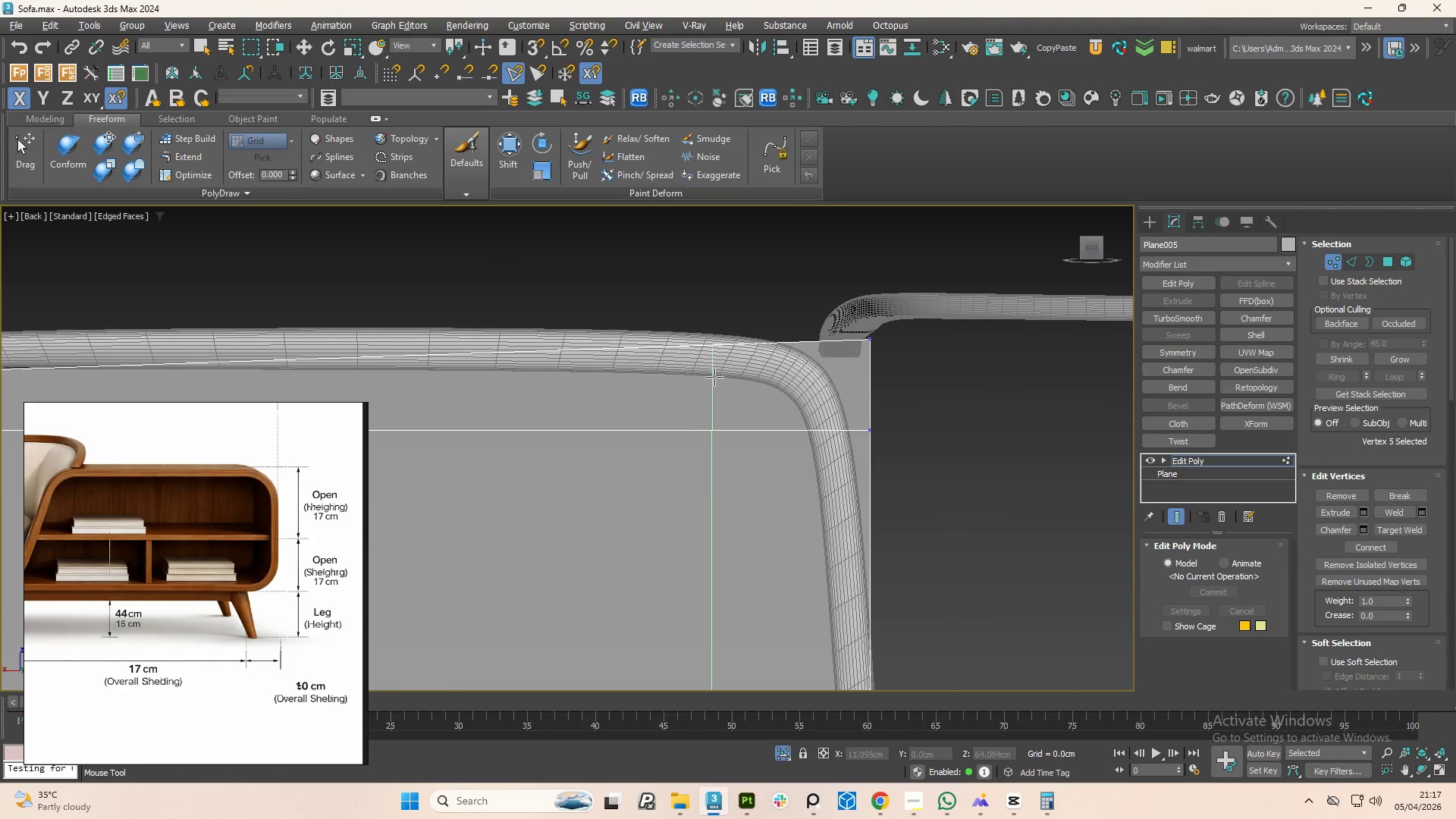 
left_click([714, 377])
 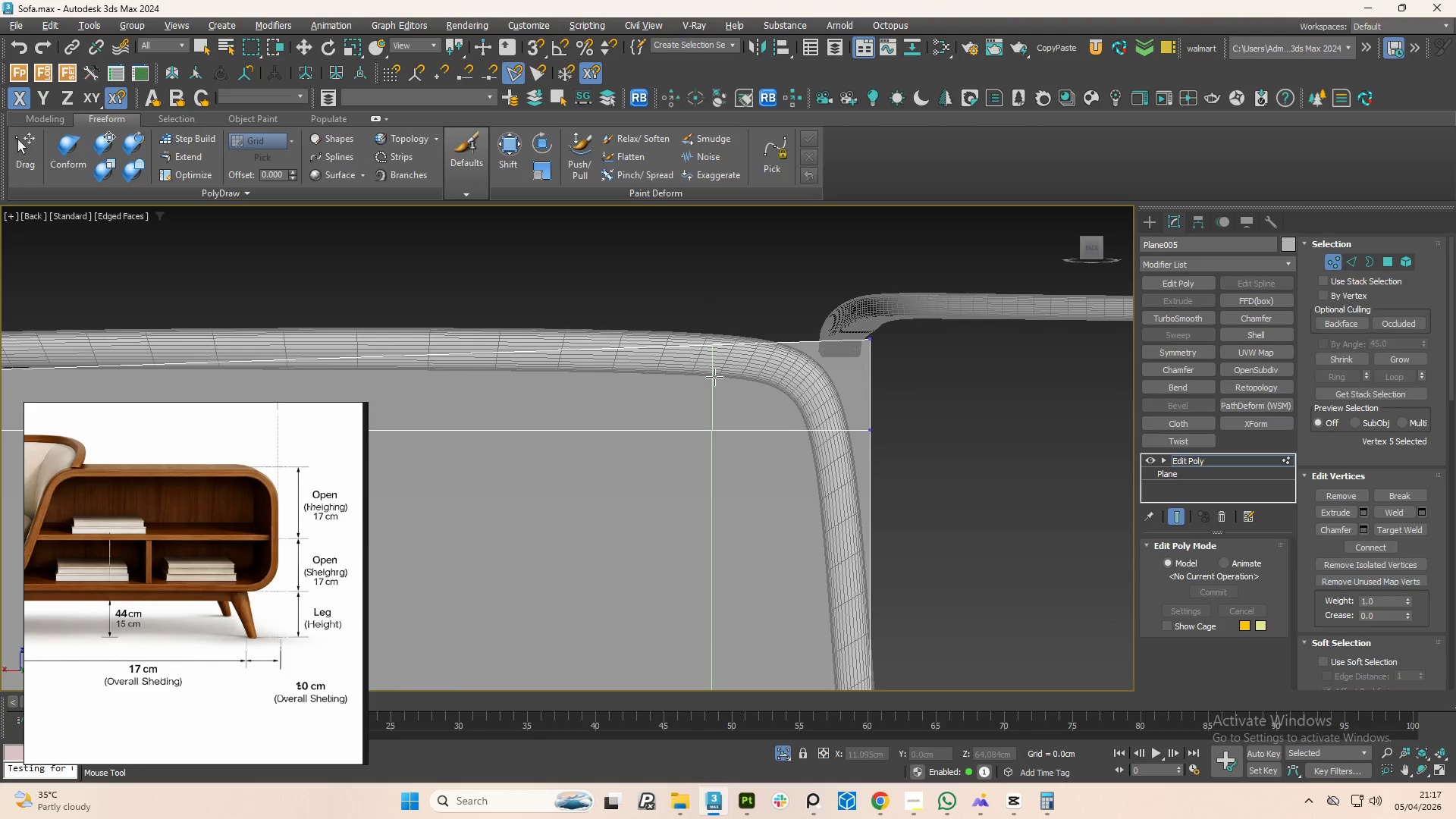 
right_click([714, 377])
 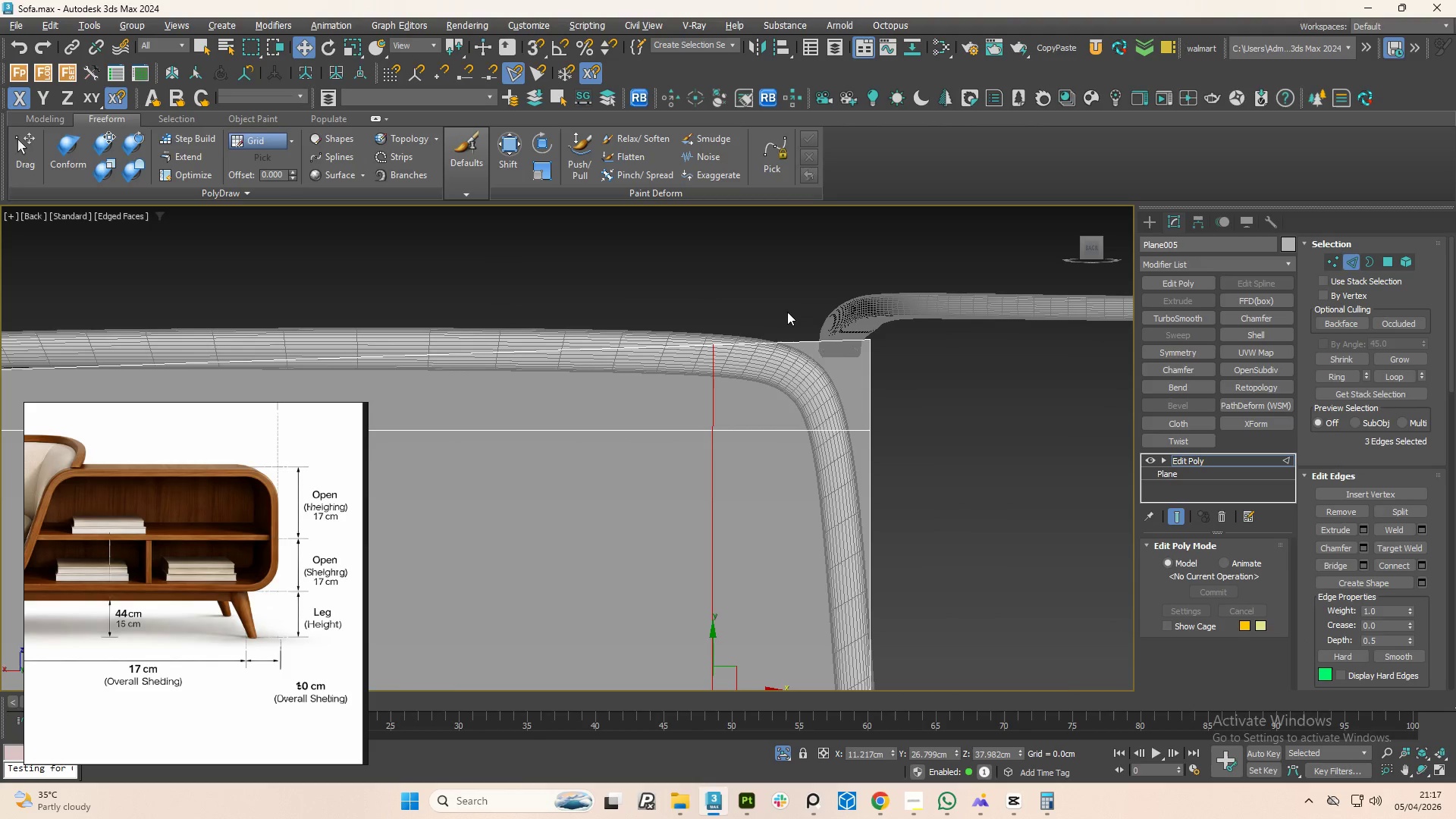 
key(1)
 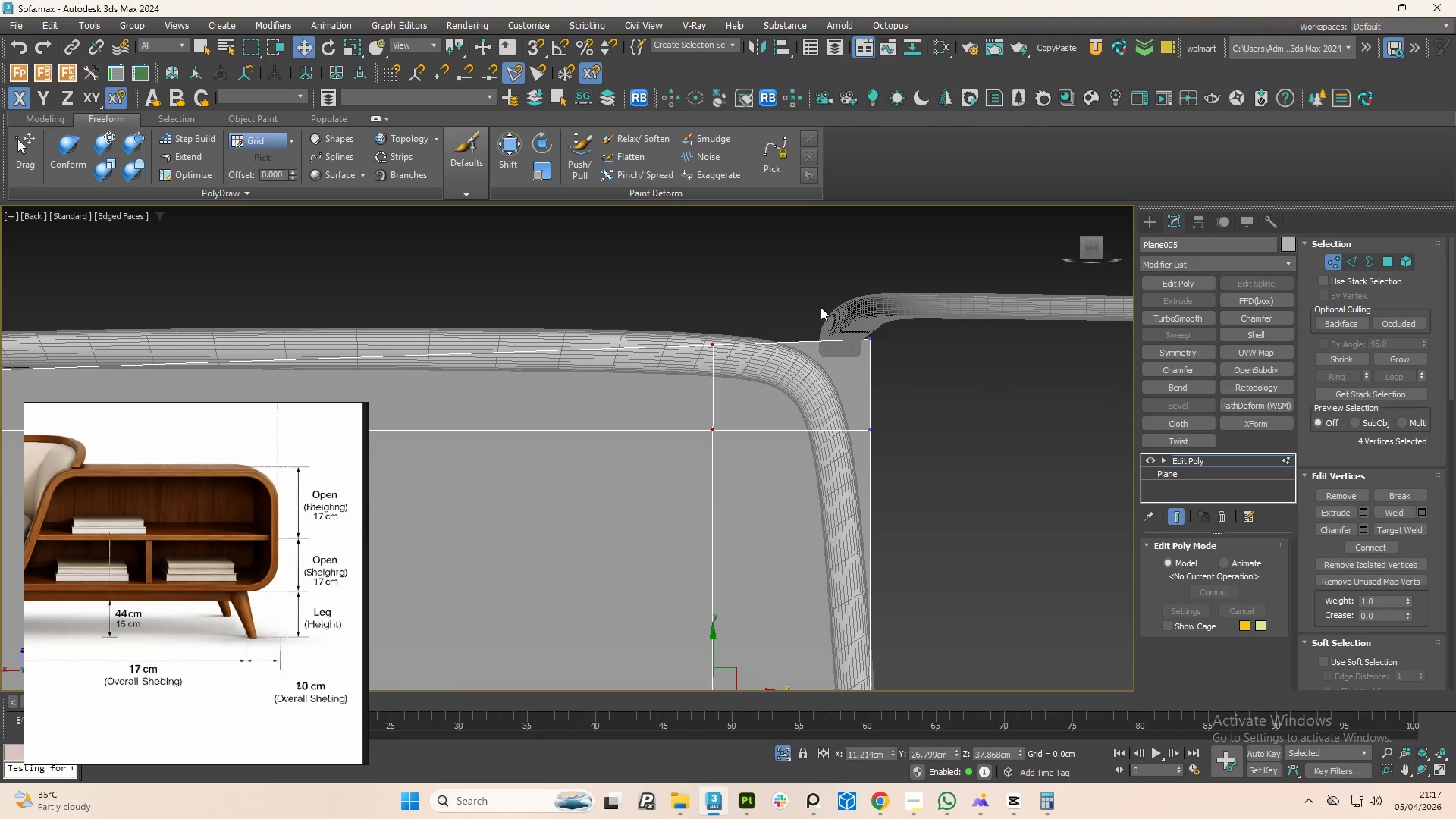 
left_click_drag(start_coordinate=[821, 307], to_coordinate=[883, 359])
 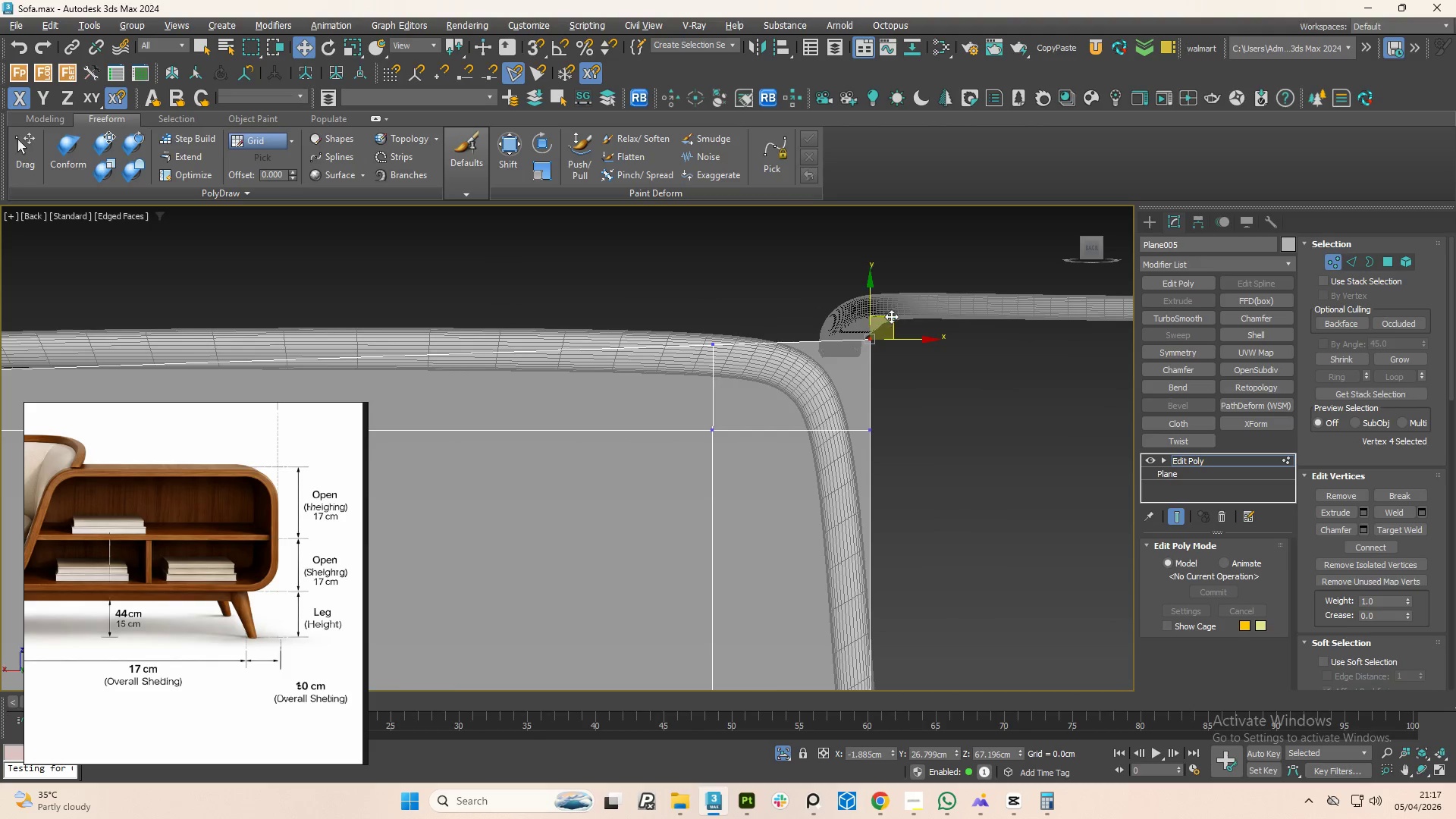 
left_click_drag(start_coordinate=[891, 316], to_coordinate=[811, 362])
 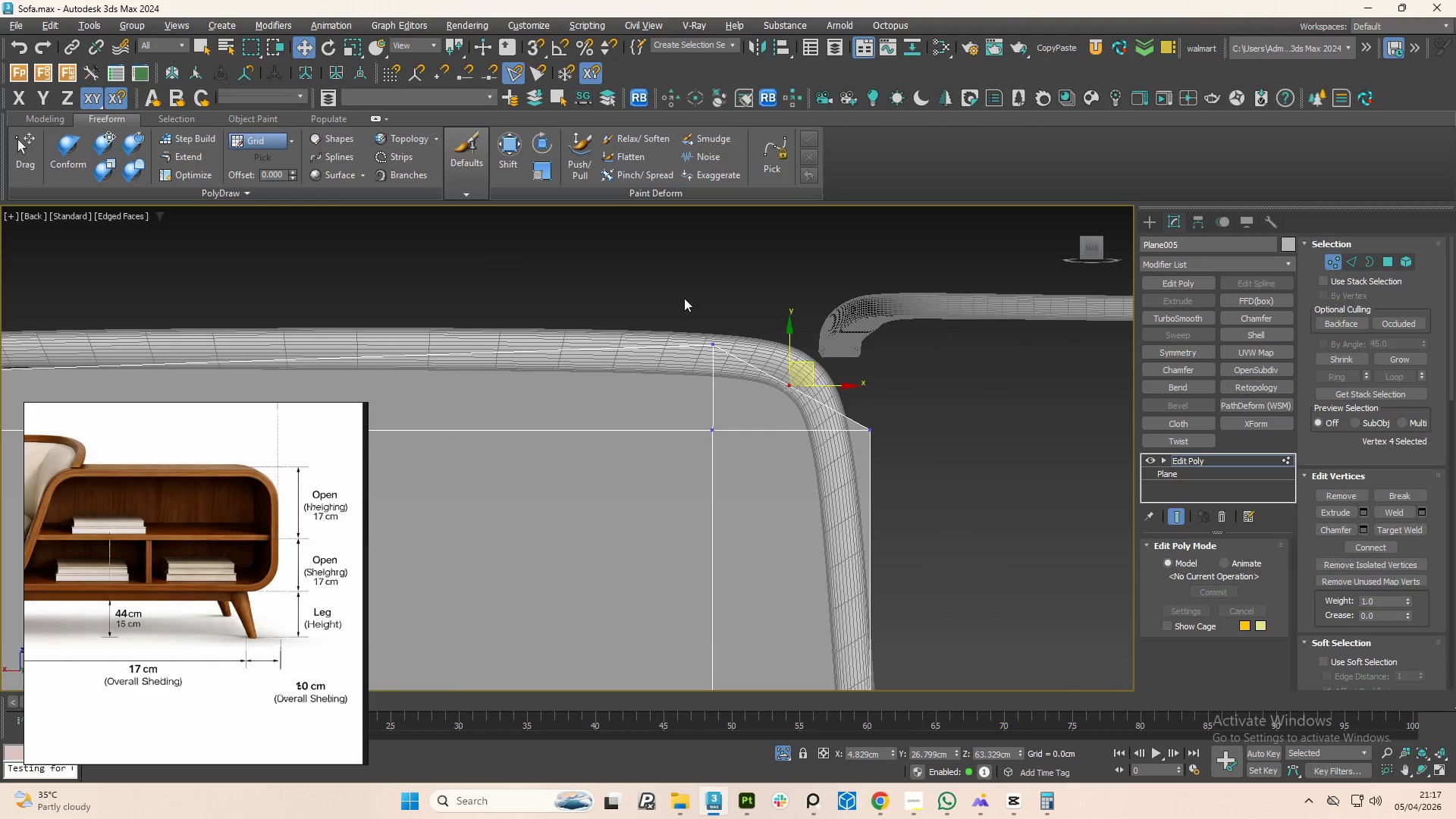 
left_click_drag(start_coordinate=[684, 298], to_coordinate=[741, 379])
 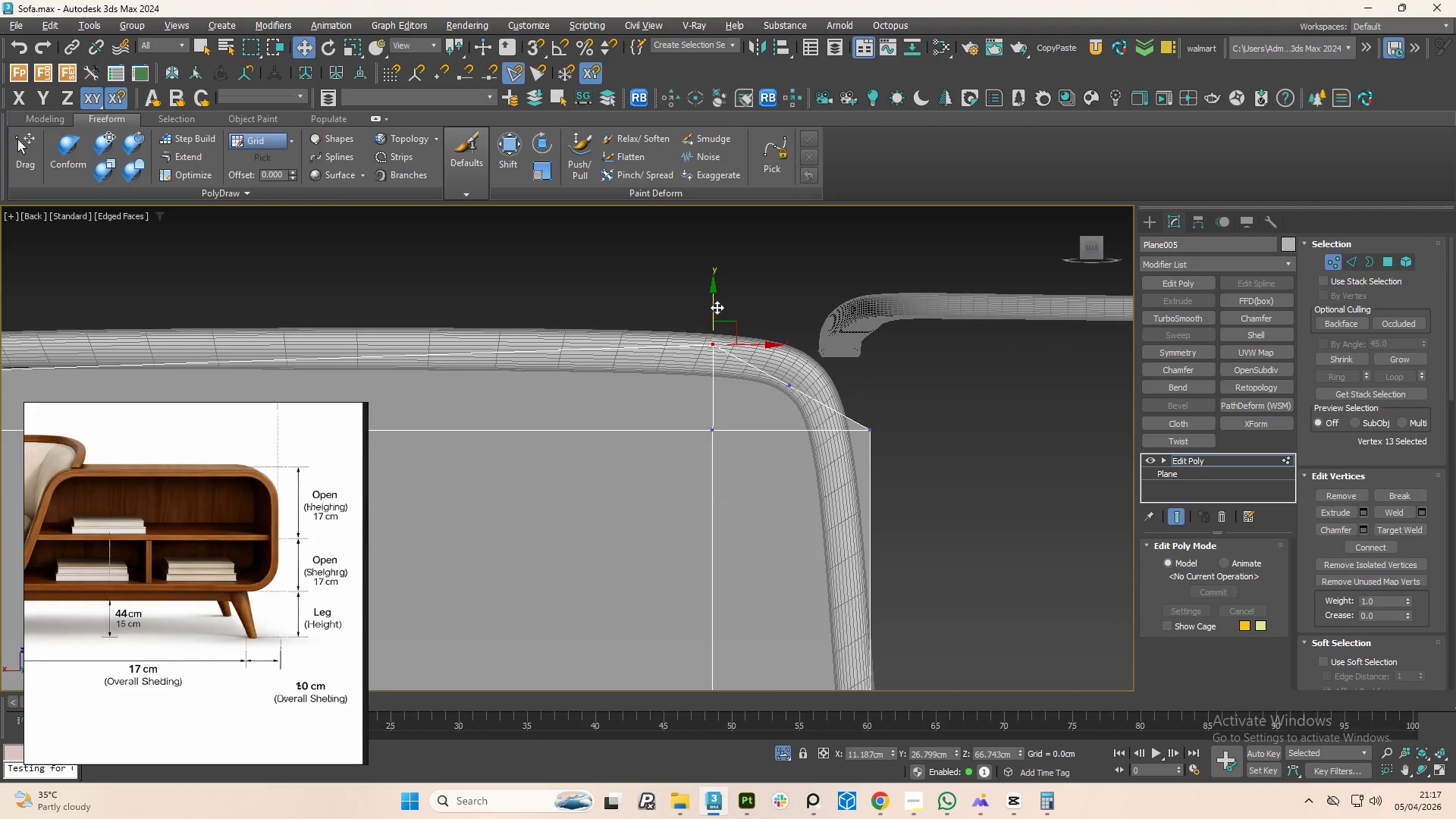 
left_click_drag(start_coordinate=[716, 306], to_coordinate=[717, 335])
 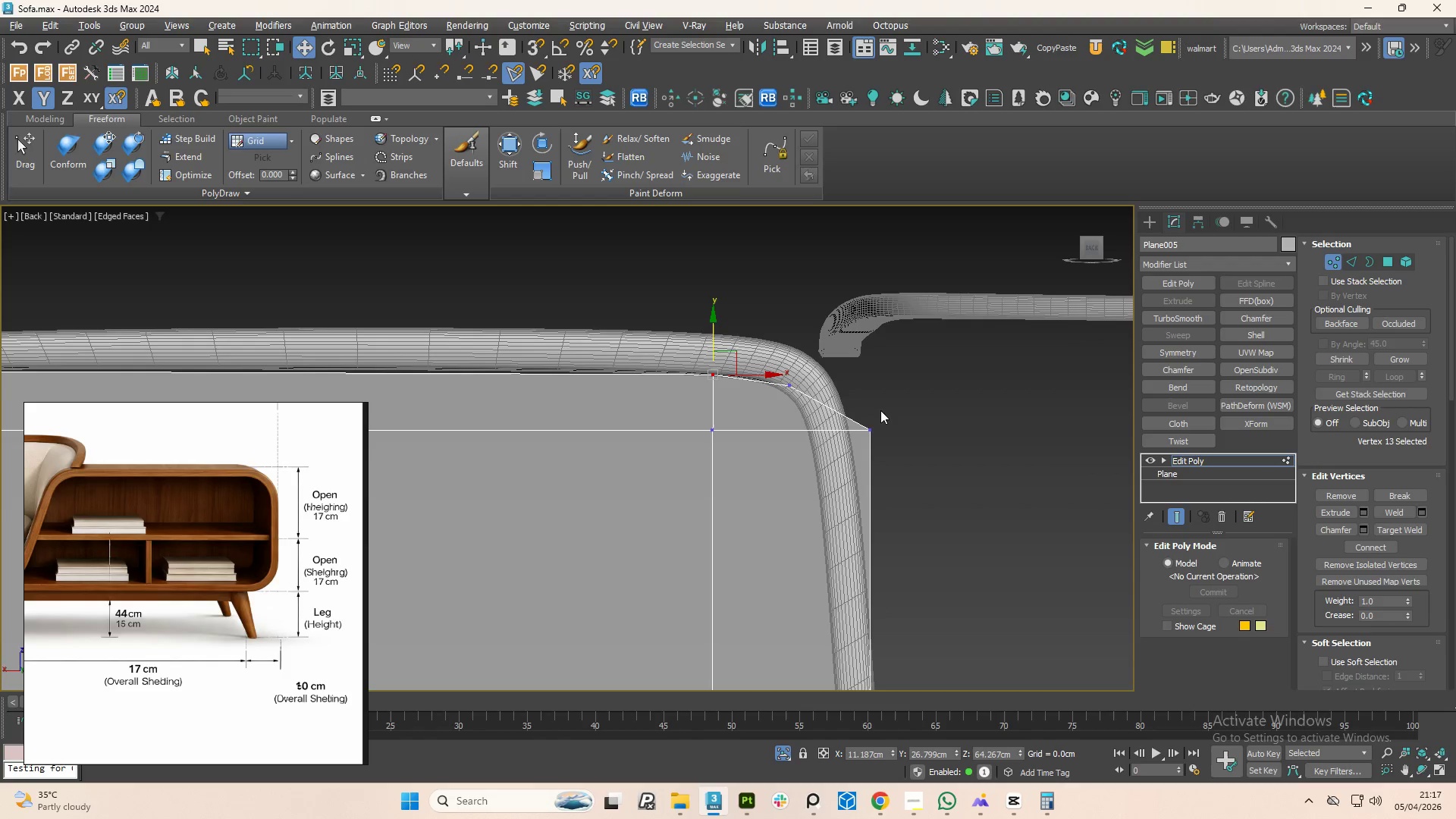 
left_click_drag(start_coordinate=[892, 410], to_coordinate=[774, 457])
 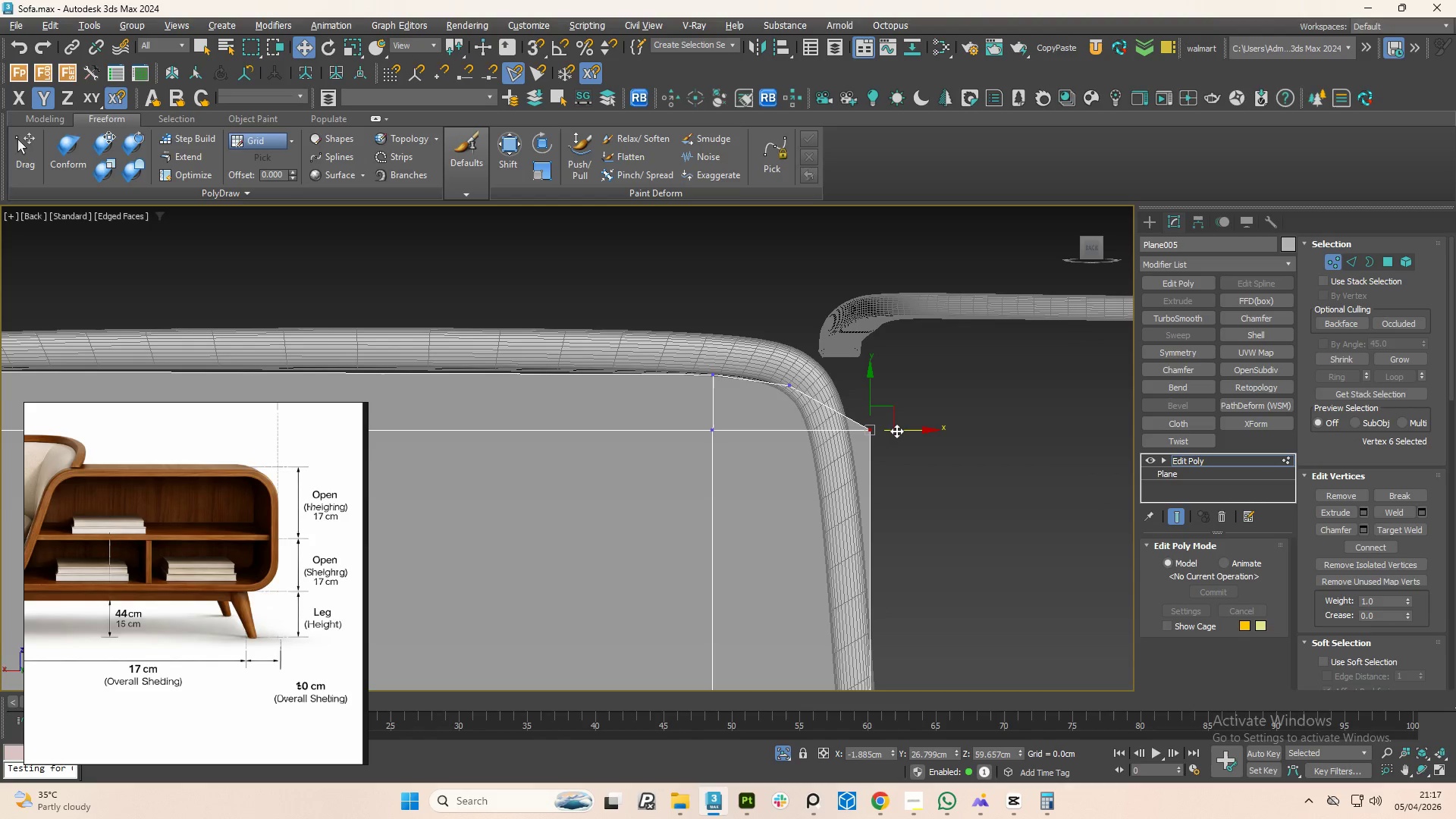 
left_click_drag(start_coordinate=[898, 431], to_coordinate=[838, 440])
 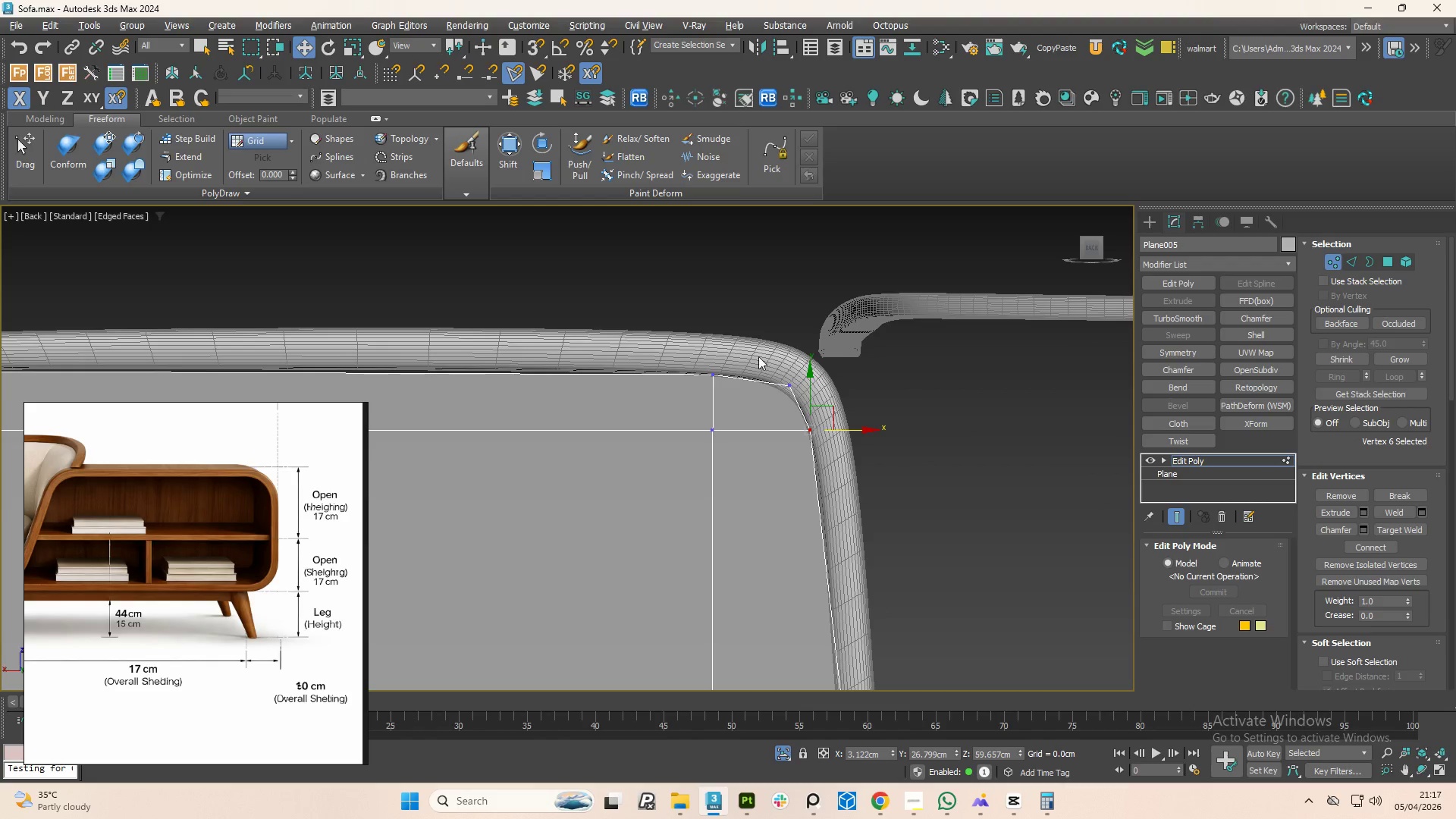 
left_click_drag(start_coordinate=[758, 353], to_coordinate=[799, 406])
 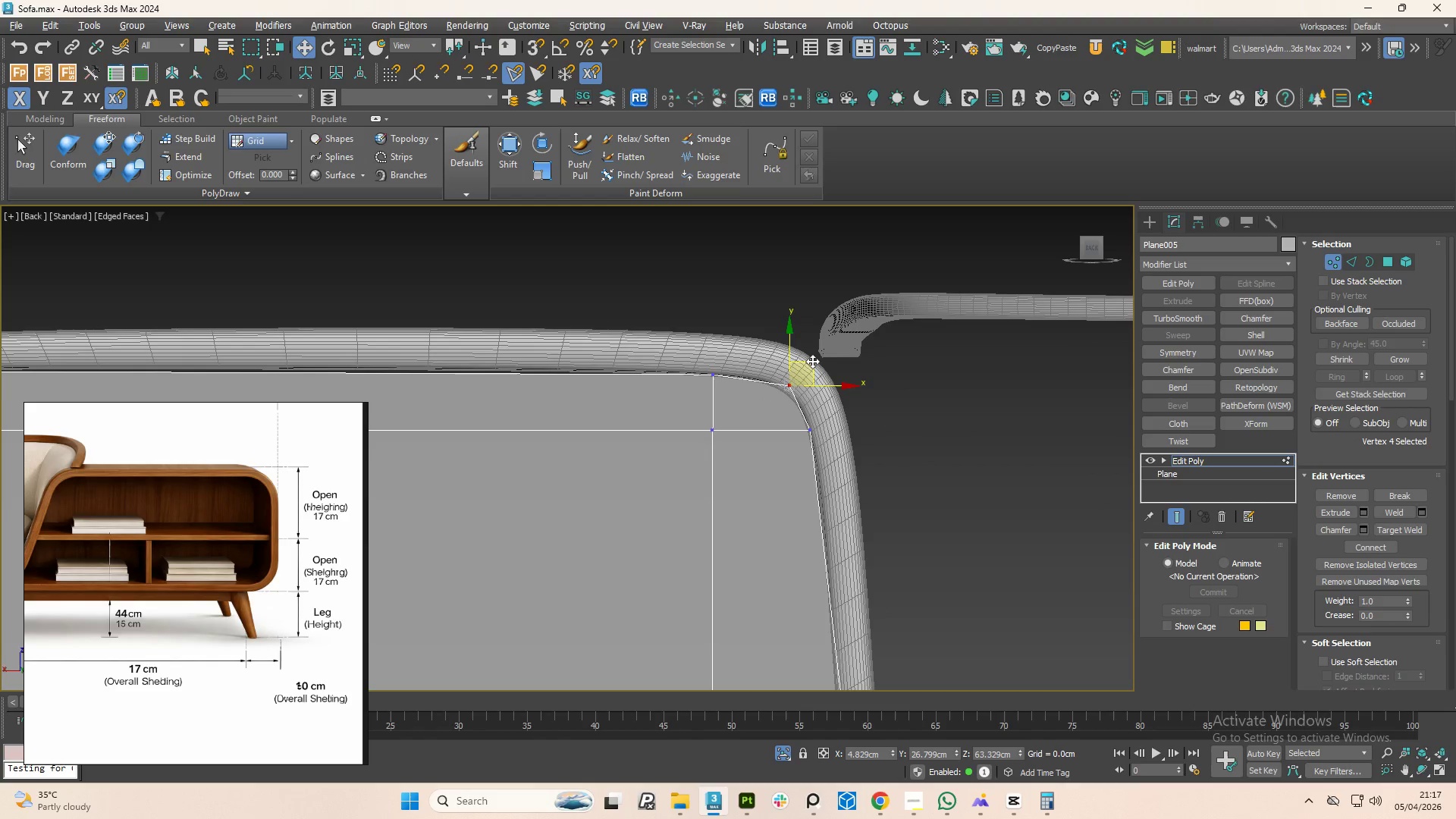 
left_click_drag(start_coordinate=[812, 361], to_coordinate=[801, 362])
 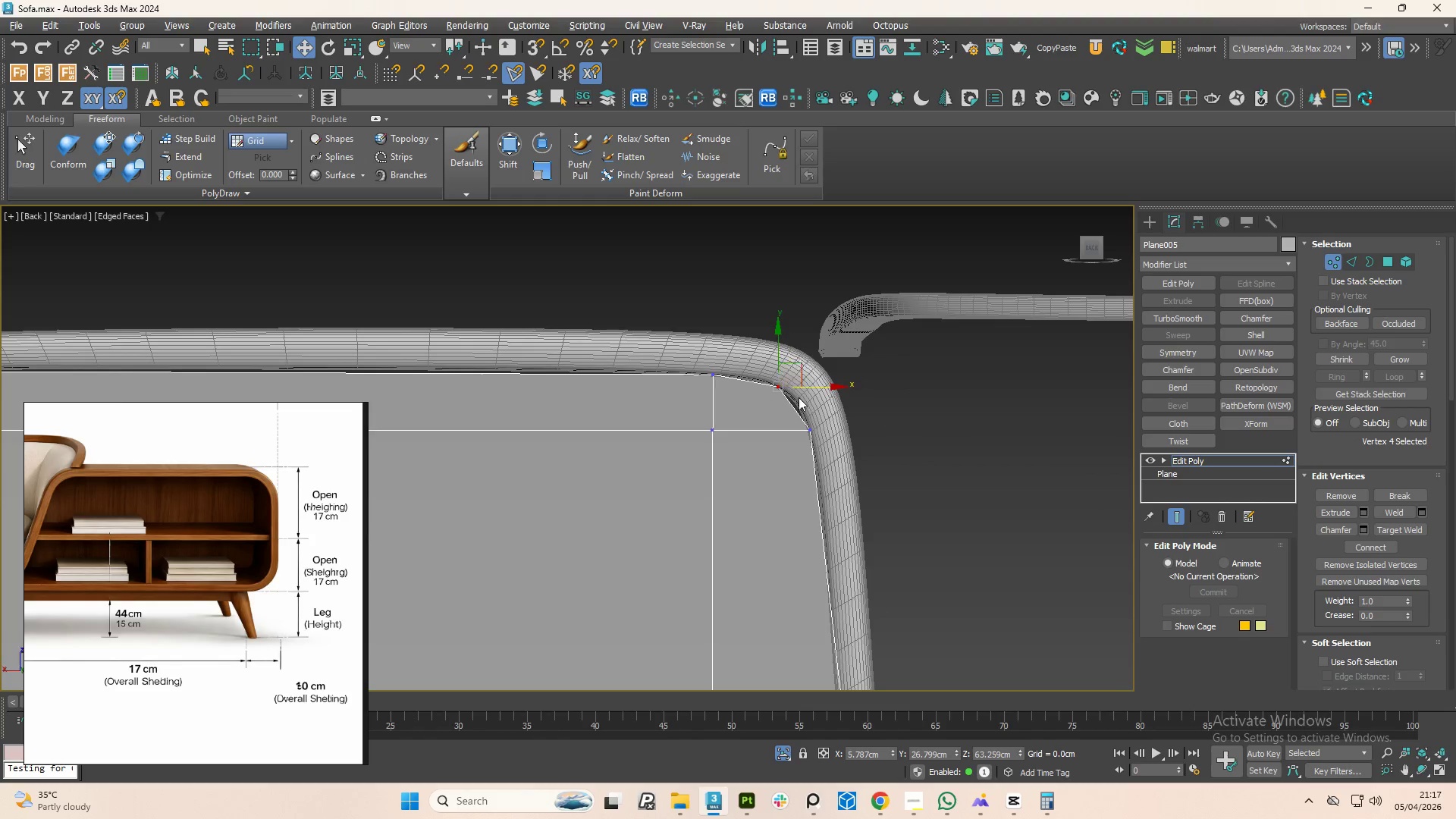 
scroll: coordinate [808, 419], scroll_direction: down, amount: 3.0
 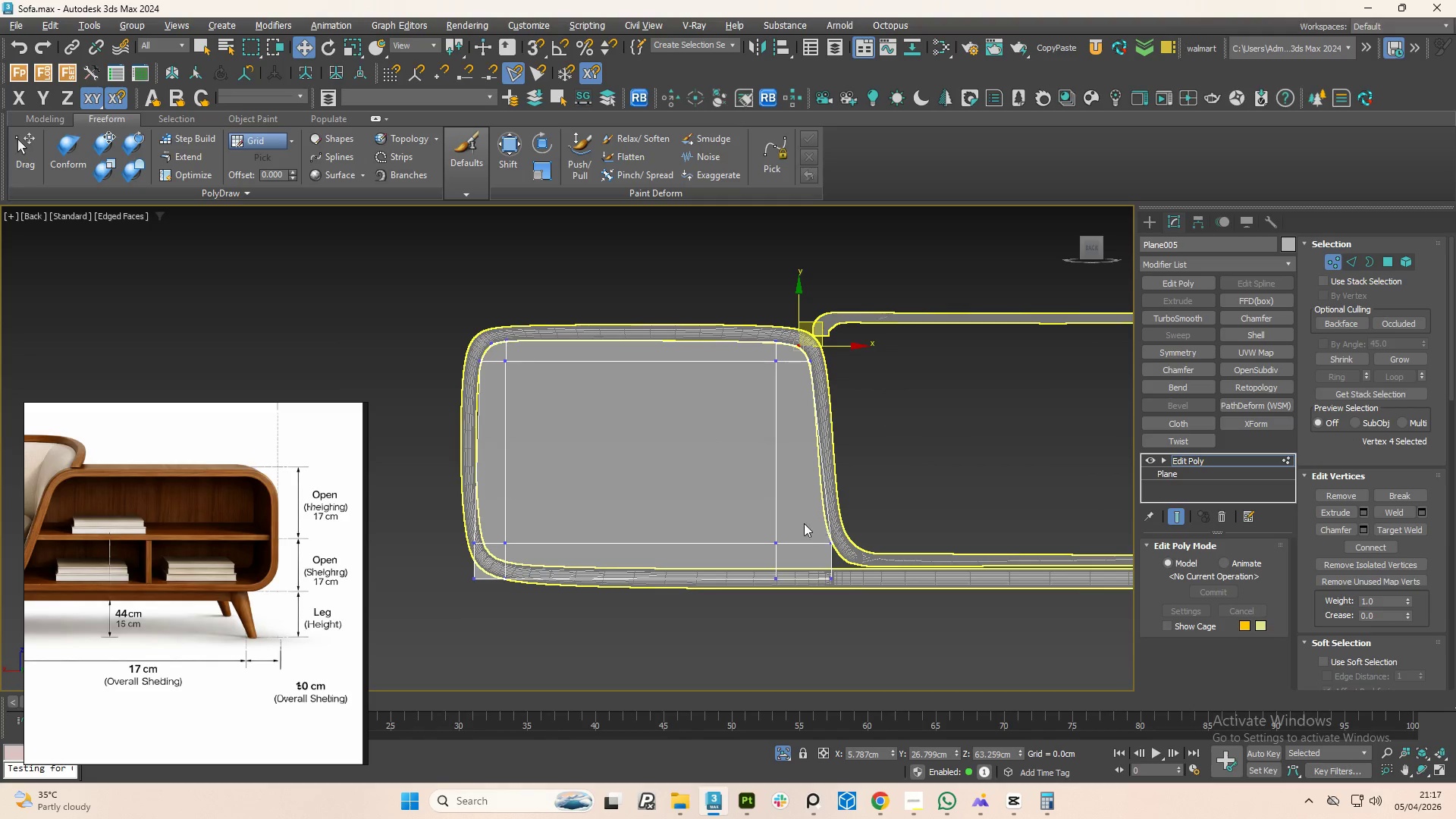 
scroll: coordinate [808, 532], scroll_direction: up, amount: 2.0
 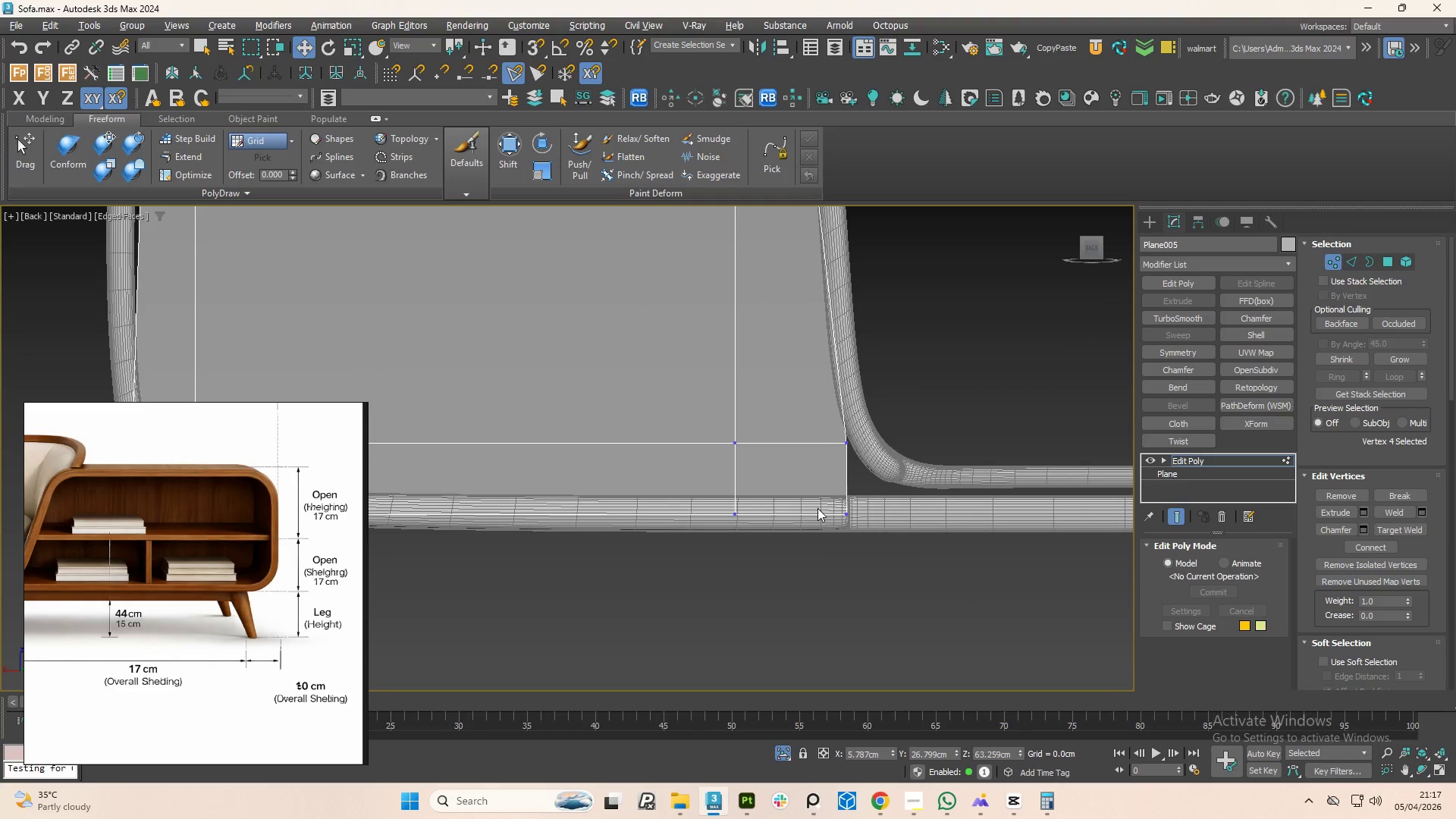 
left_click_drag(start_coordinate=[817, 504], to_coordinate=[883, 548])
 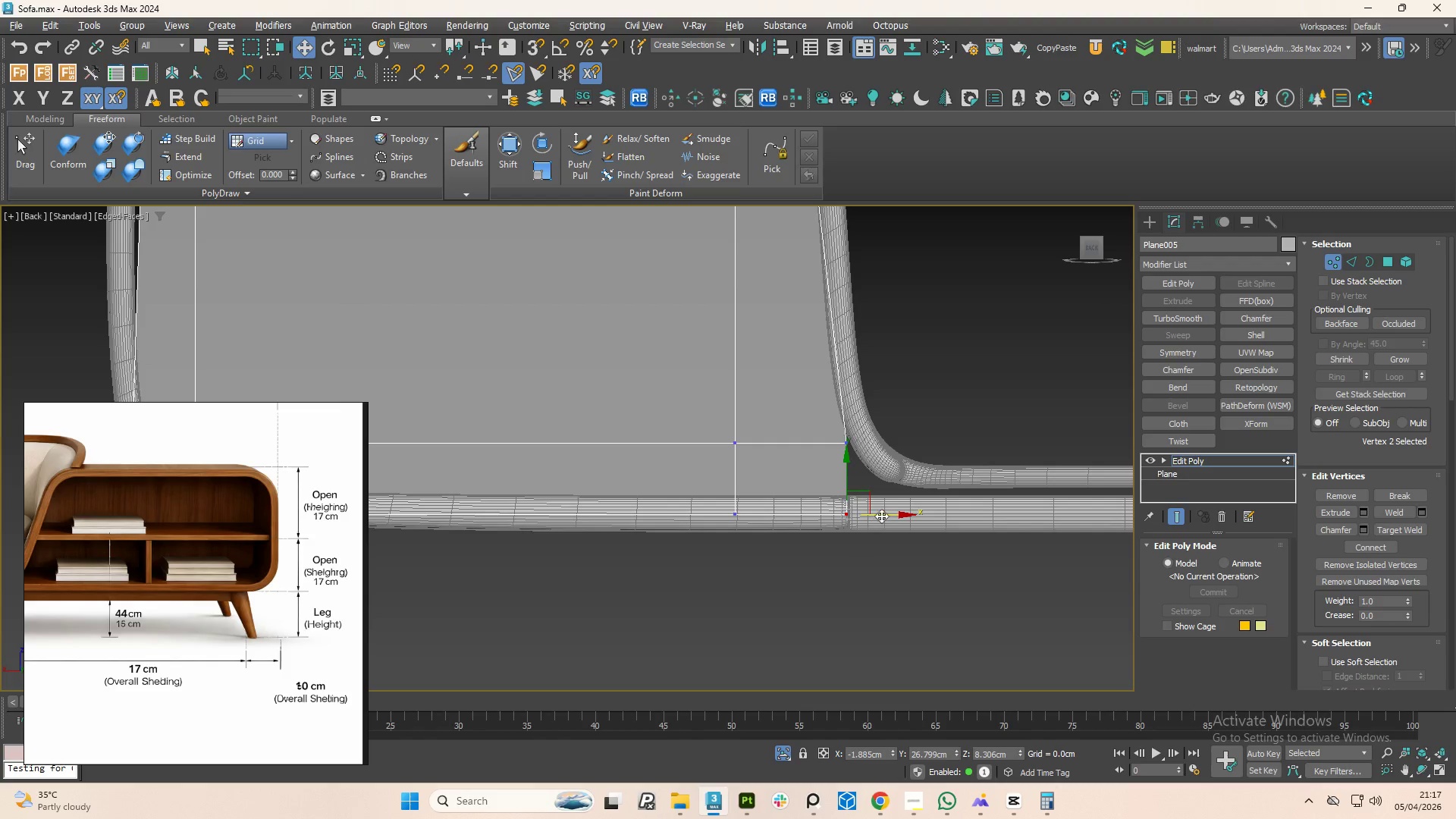 
left_click_drag(start_coordinate=[881, 516], to_coordinate=[945, 506])
 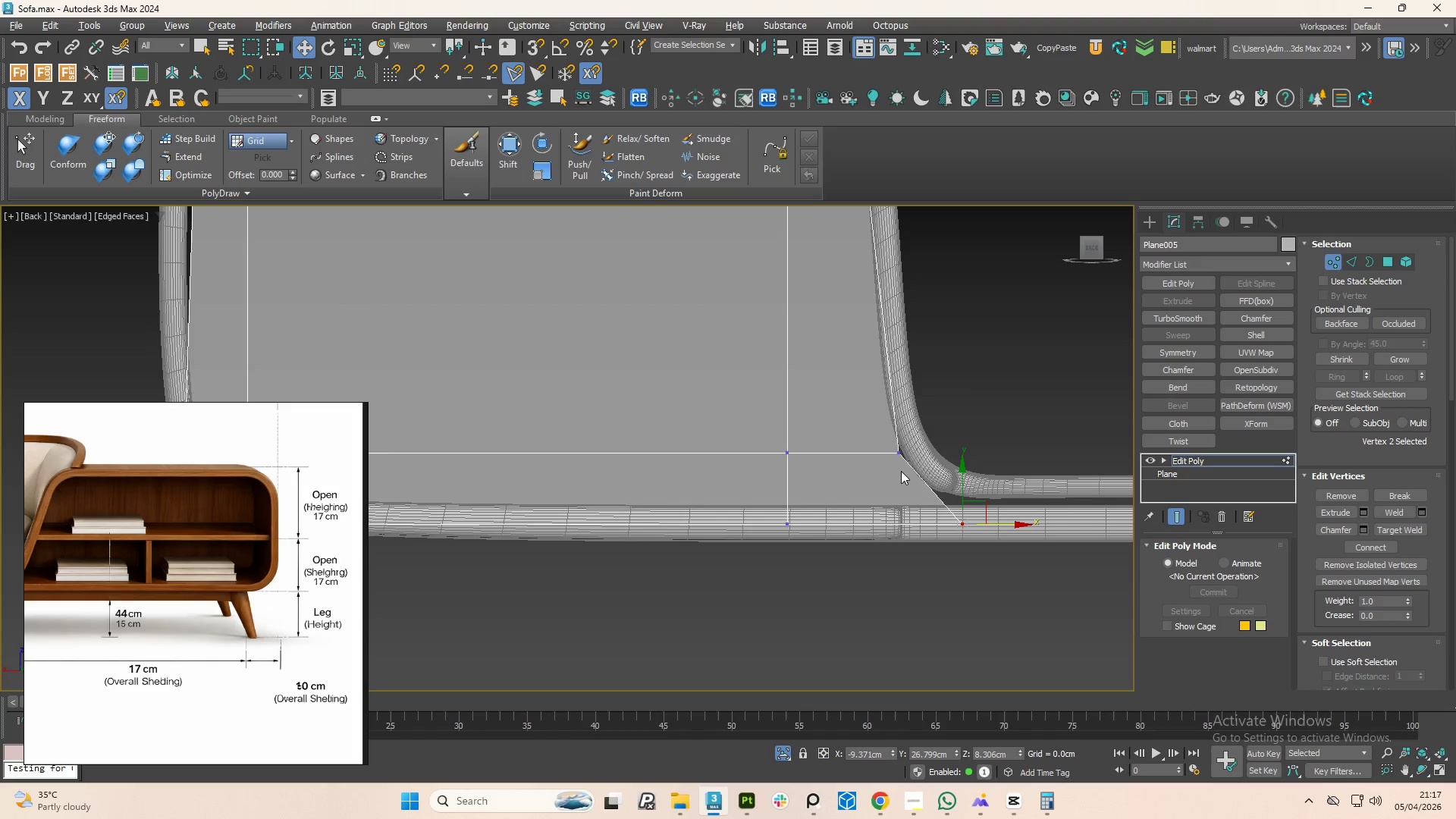 
key(Alt+1)
 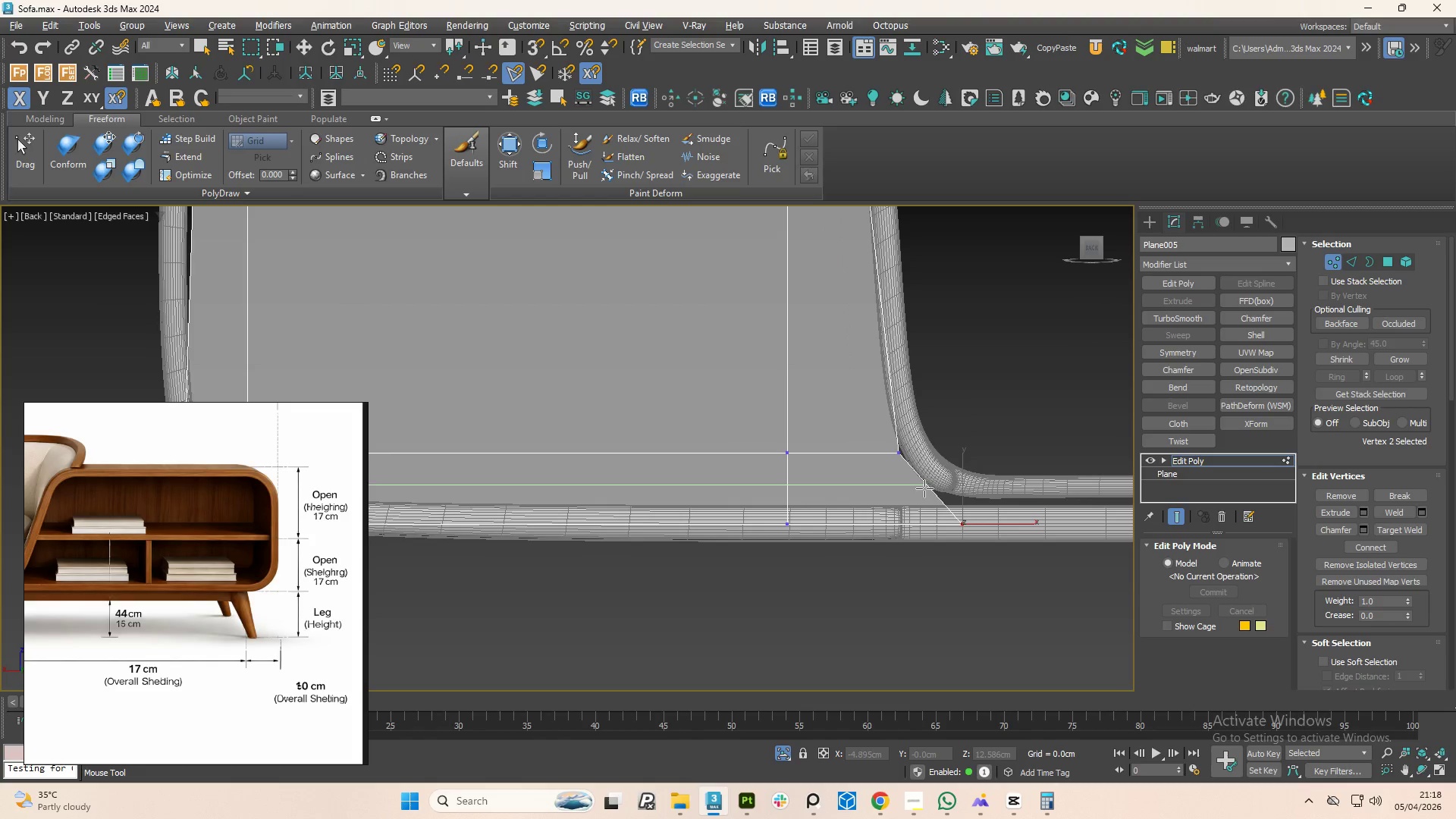 
left_click([924, 490])
 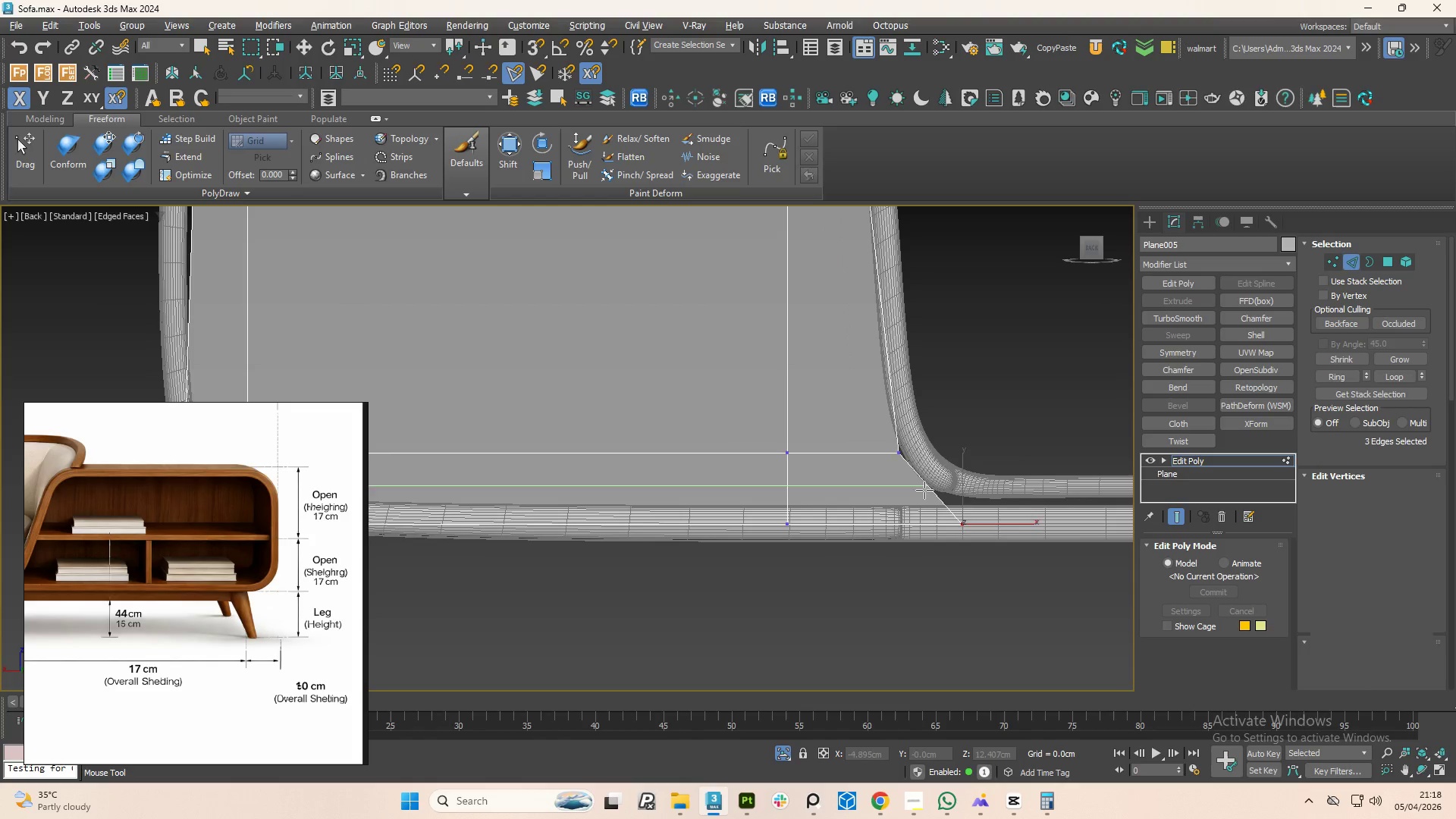 
right_click([924, 490])
 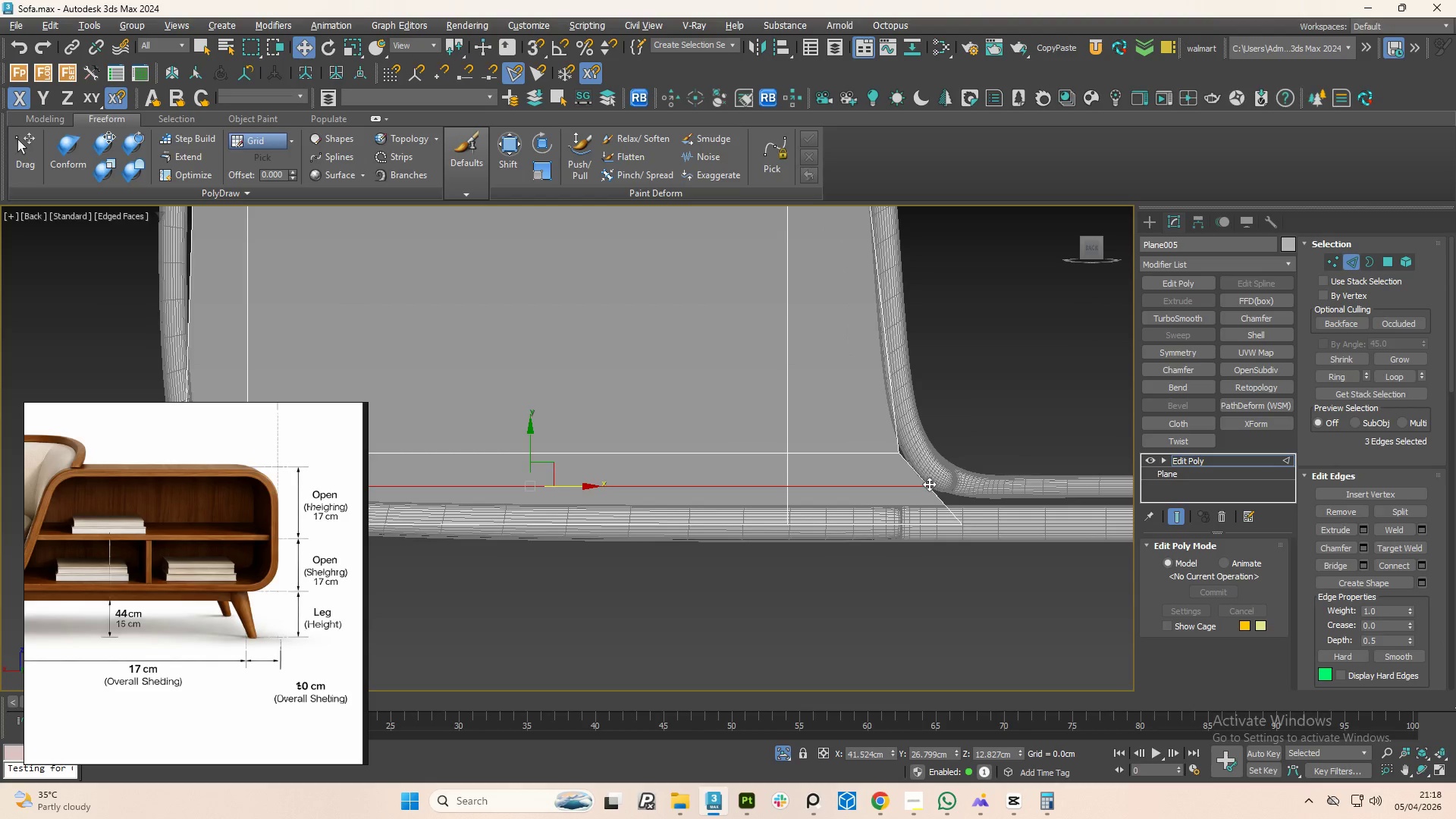 
scroll: coordinate [929, 484], scroll_direction: up, amount: 2.0
 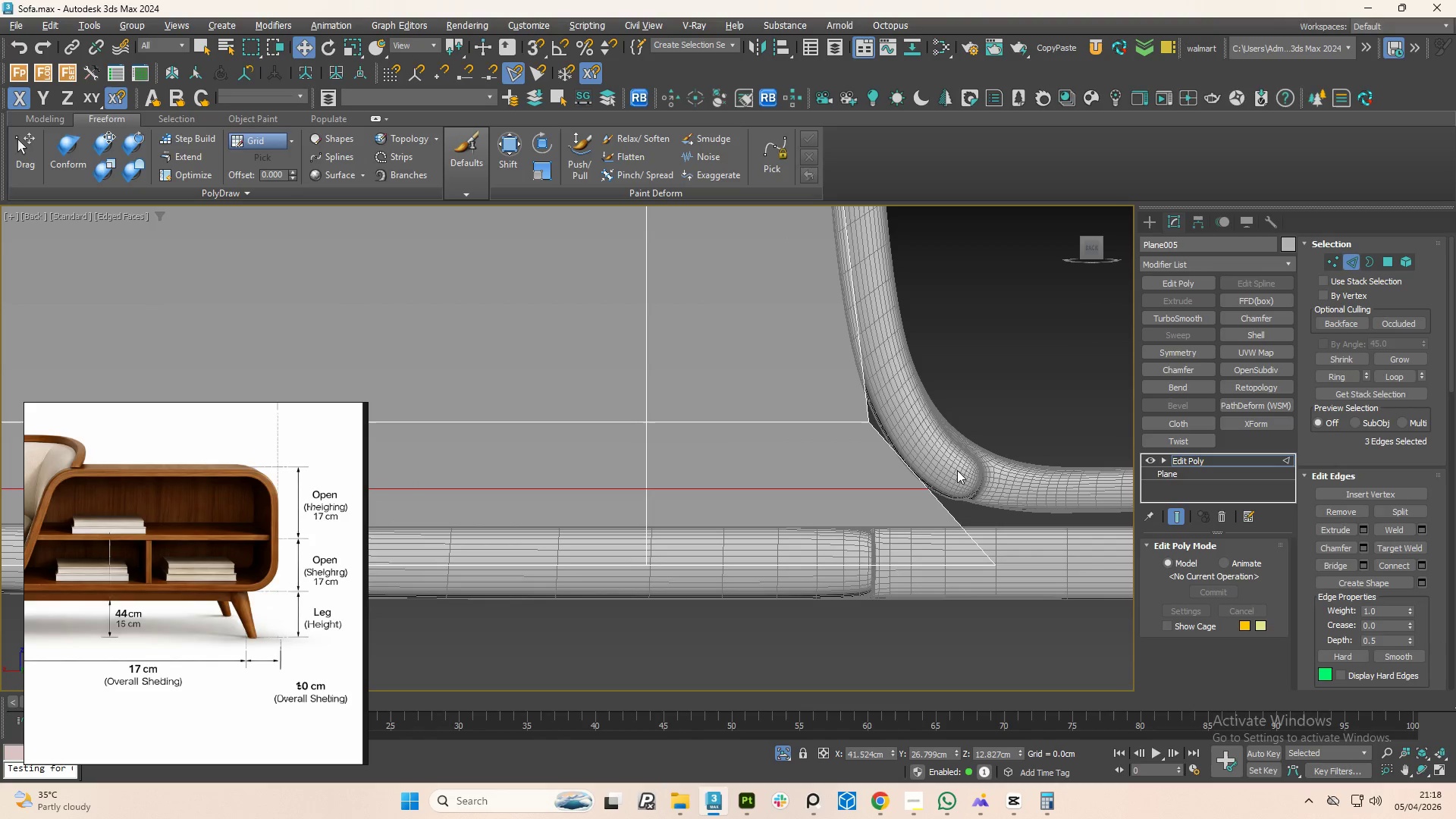 
key(1)
 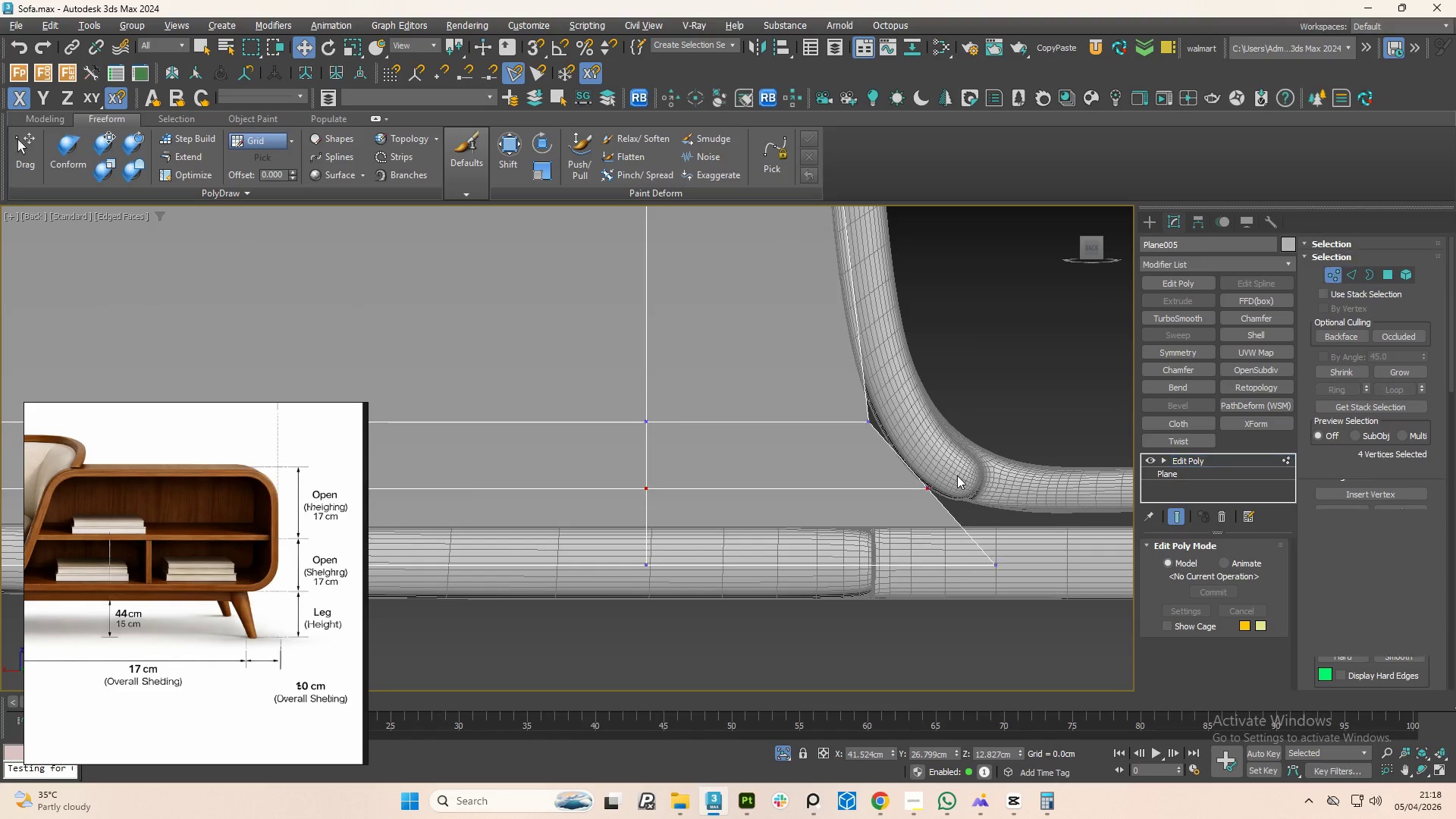 
scroll: coordinate [957, 475], scroll_direction: down, amount: 1.0
 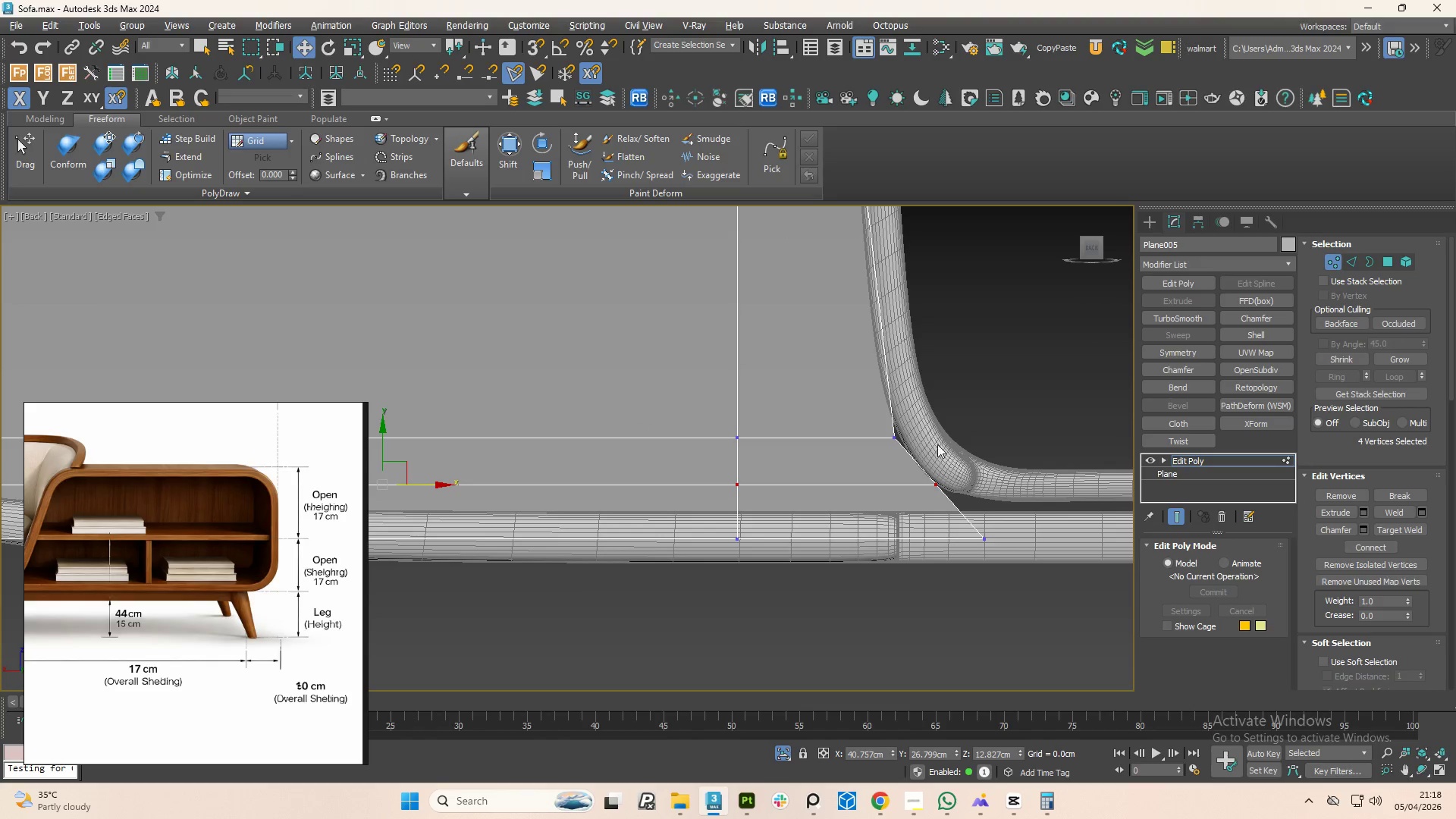 
left_click_drag(start_coordinate=[915, 425], to_coordinate=[875, 449])
 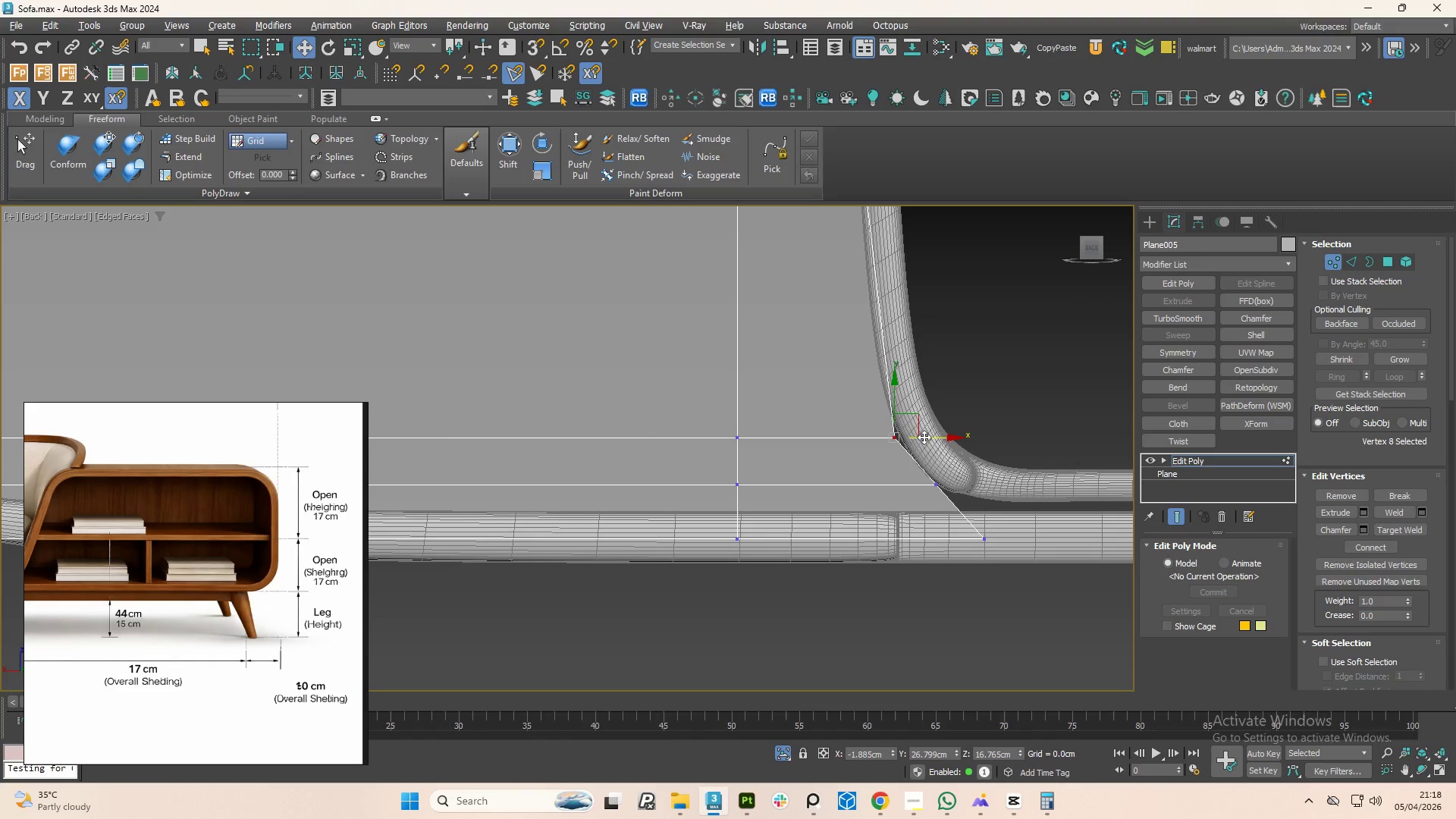 
left_click_drag(start_coordinate=[926, 437], to_coordinate=[930, 435])
 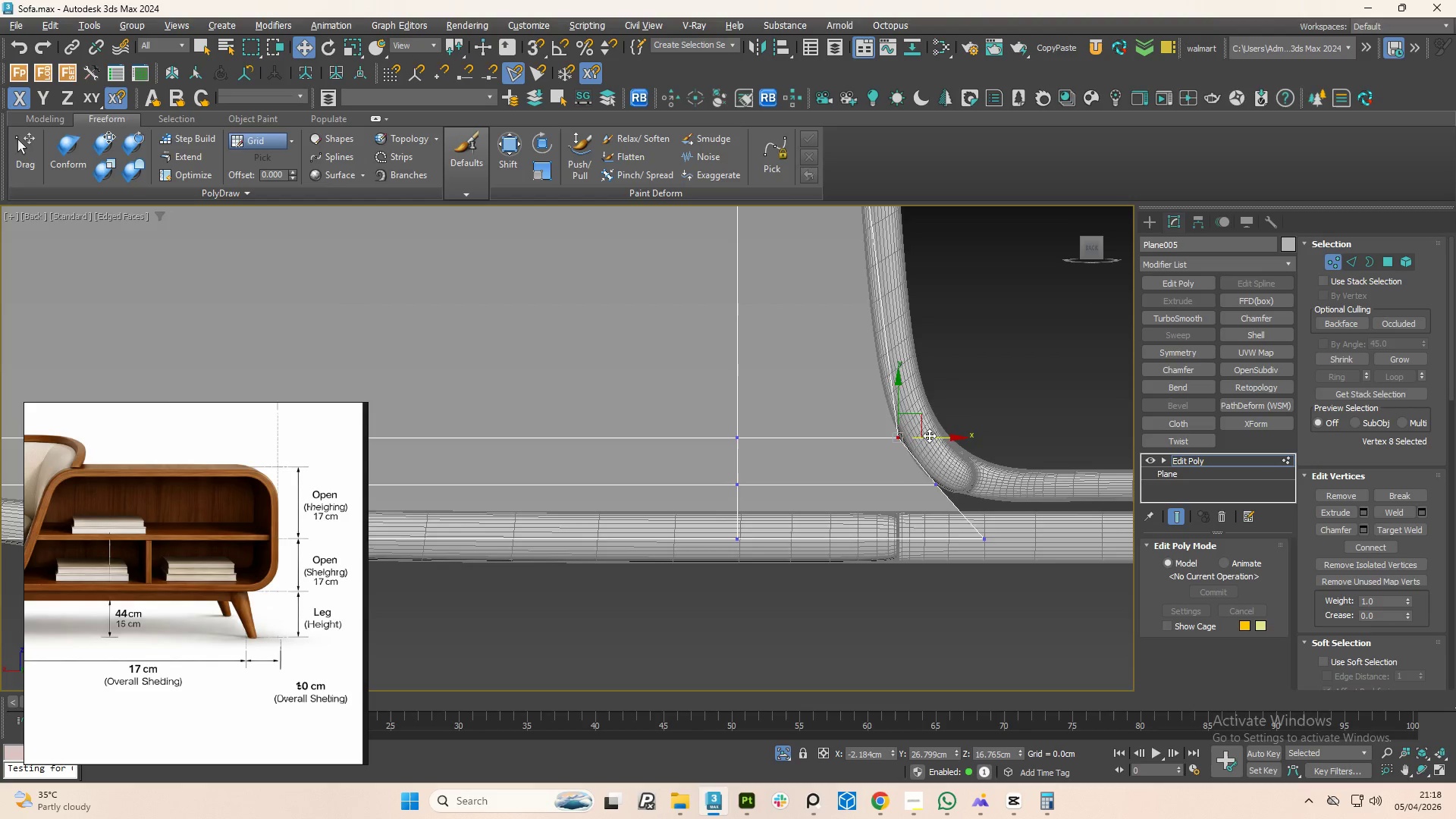 
scroll: coordinate [919, 441], scroll_direction: down, amount: 3.0
 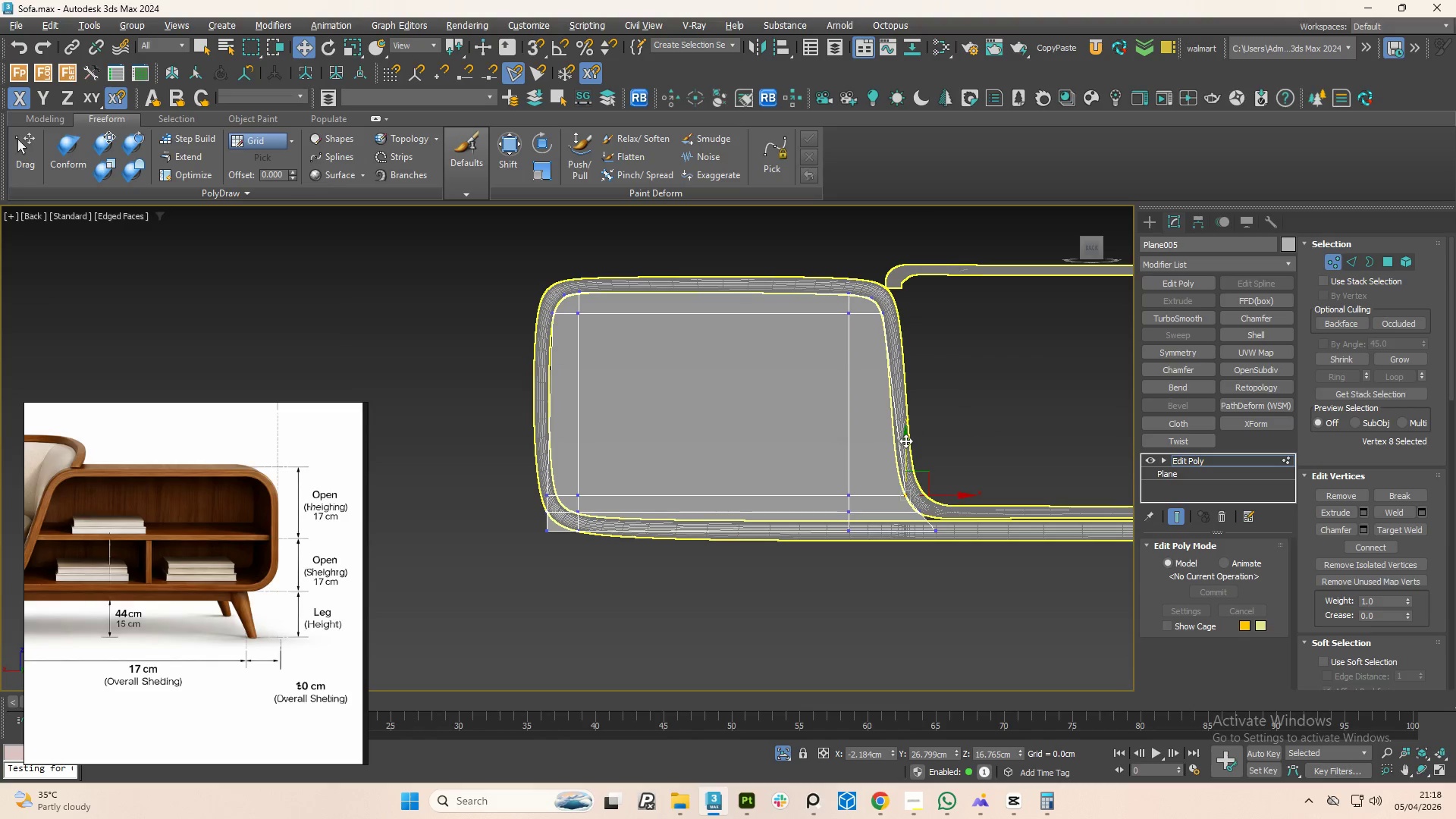 
scroll: coordinate [887, 459], scroll_direction: up, amount: 2.0
 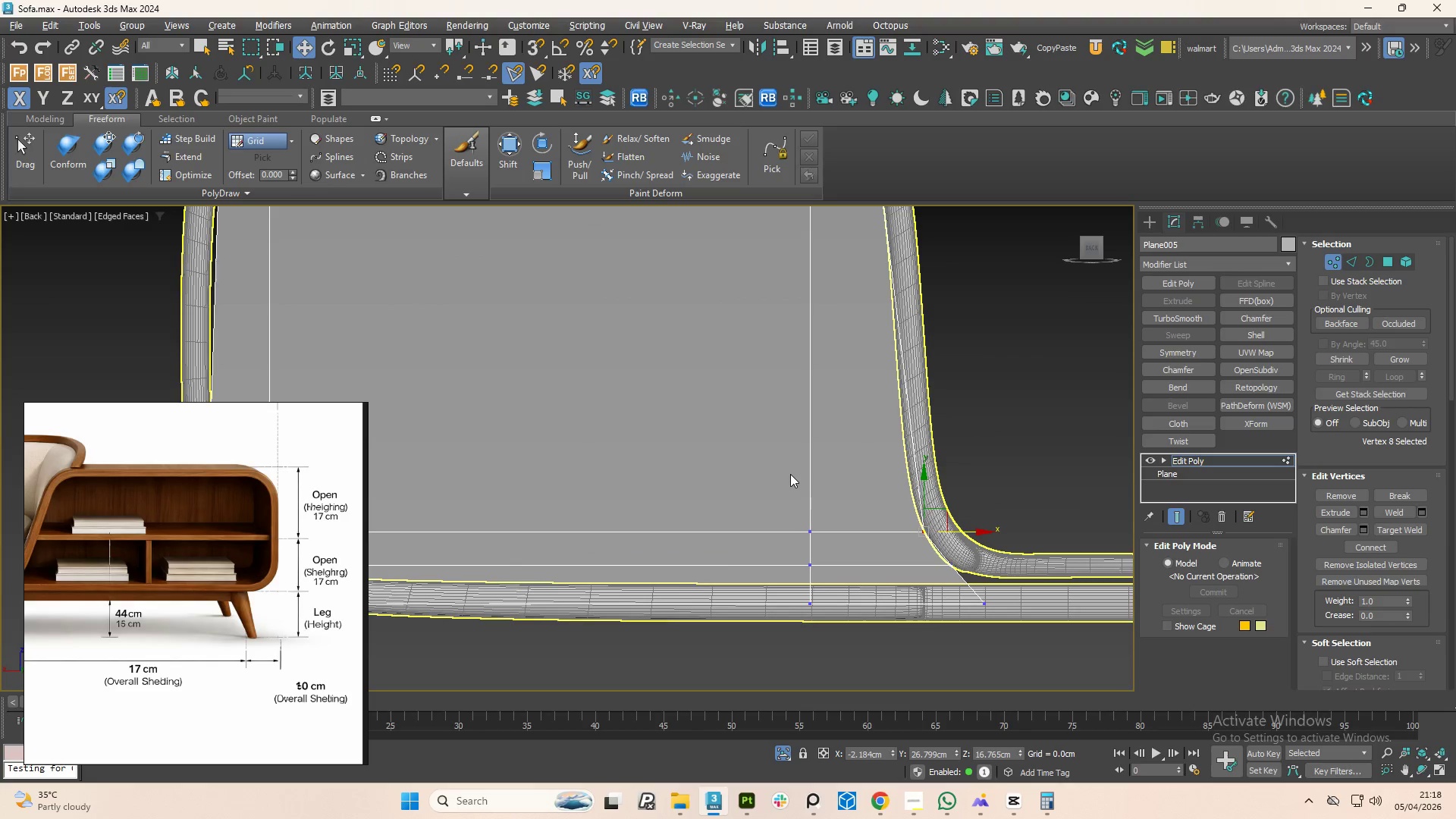 
key(Alt+1)
 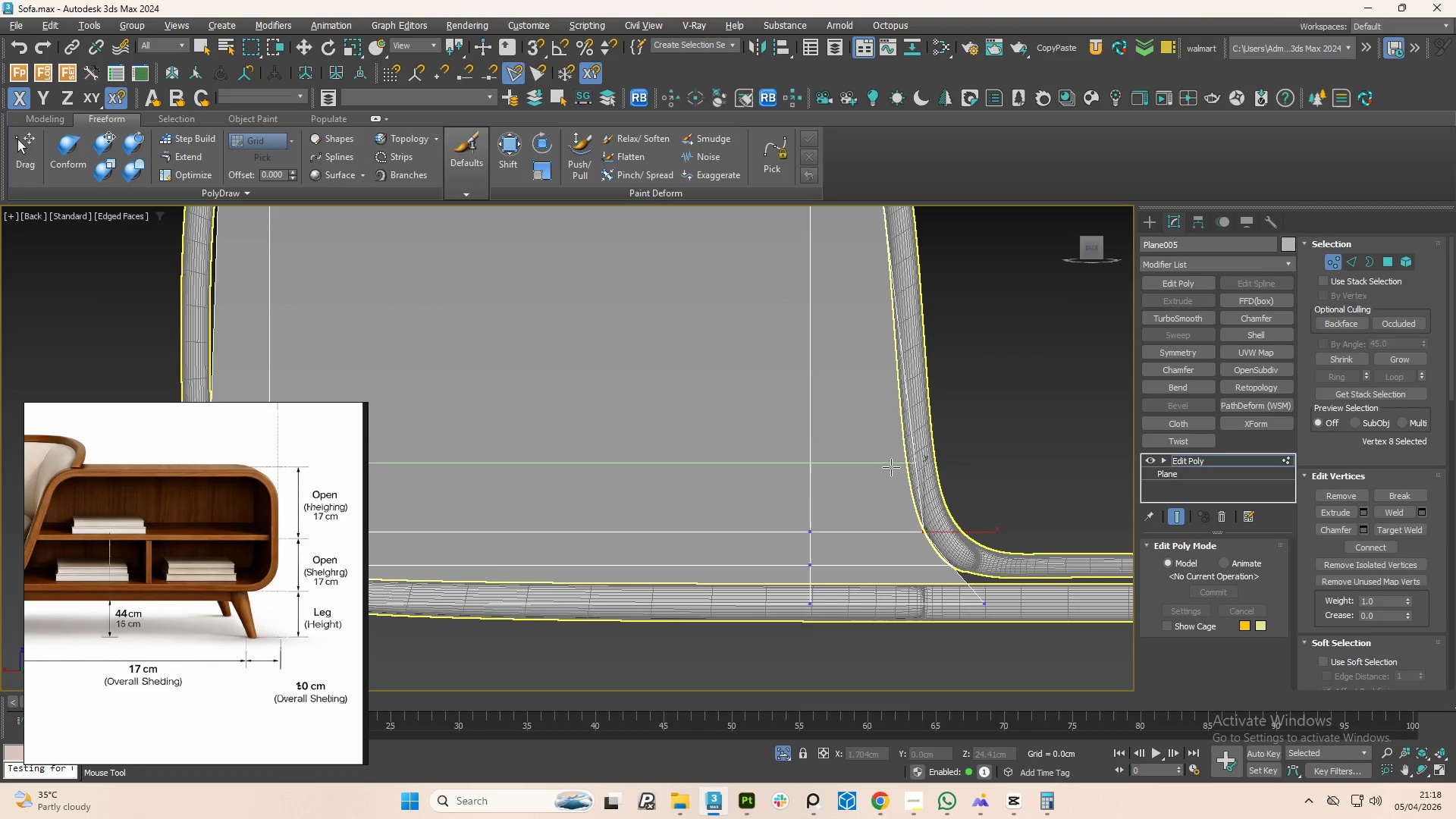 
left_click([891, 469])
 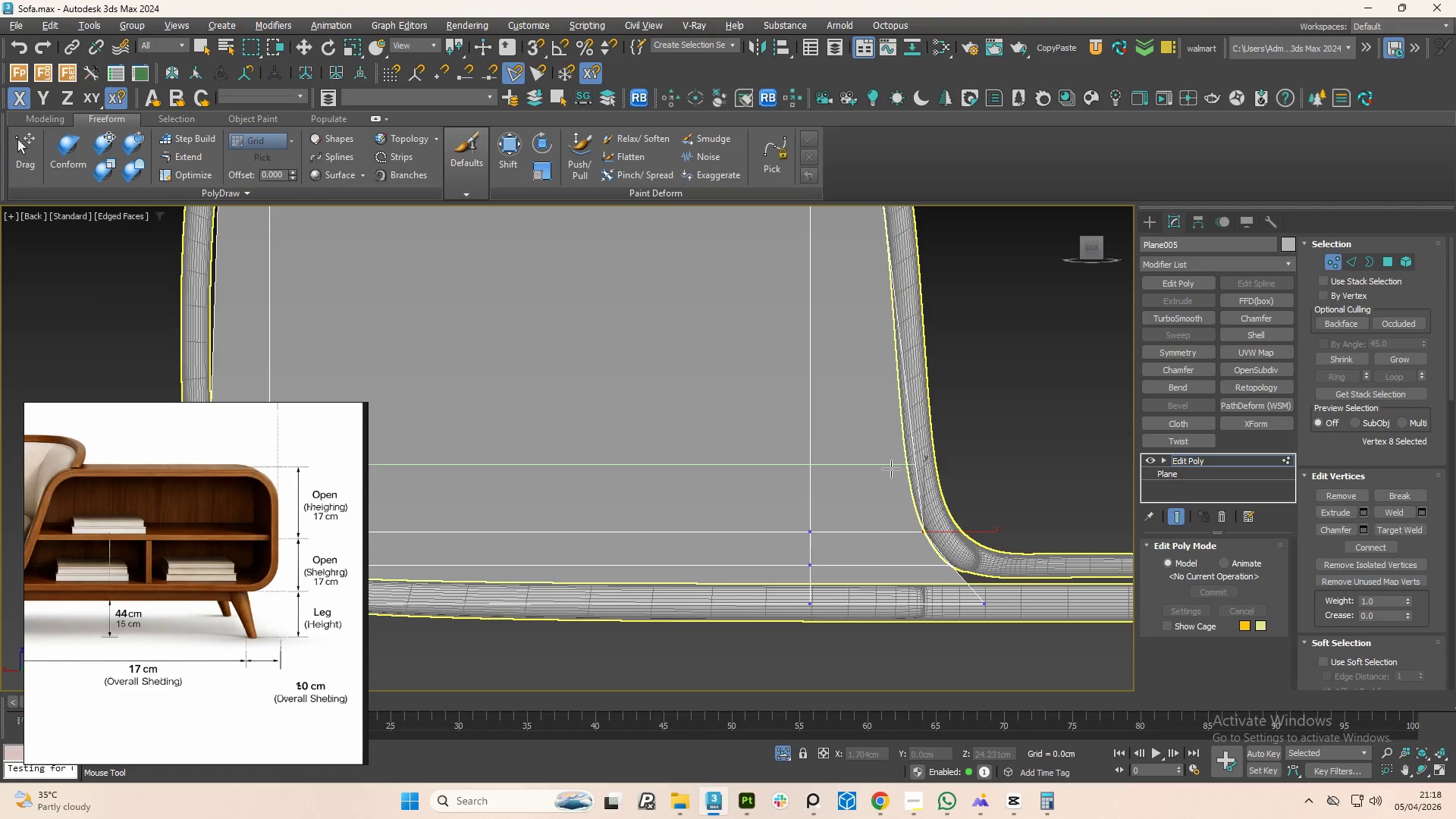 
right_click([891, 469])
 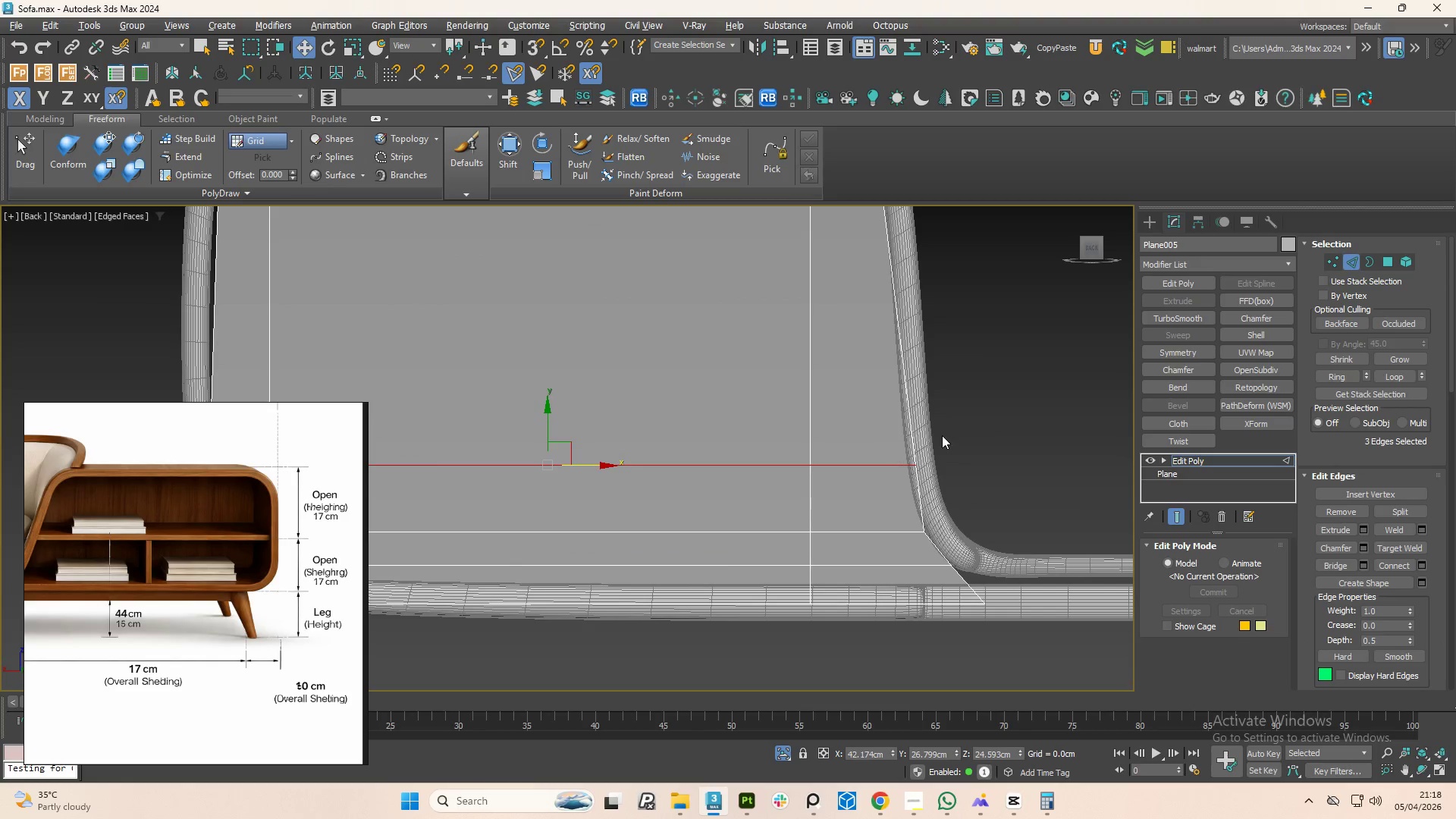 
key(1)
 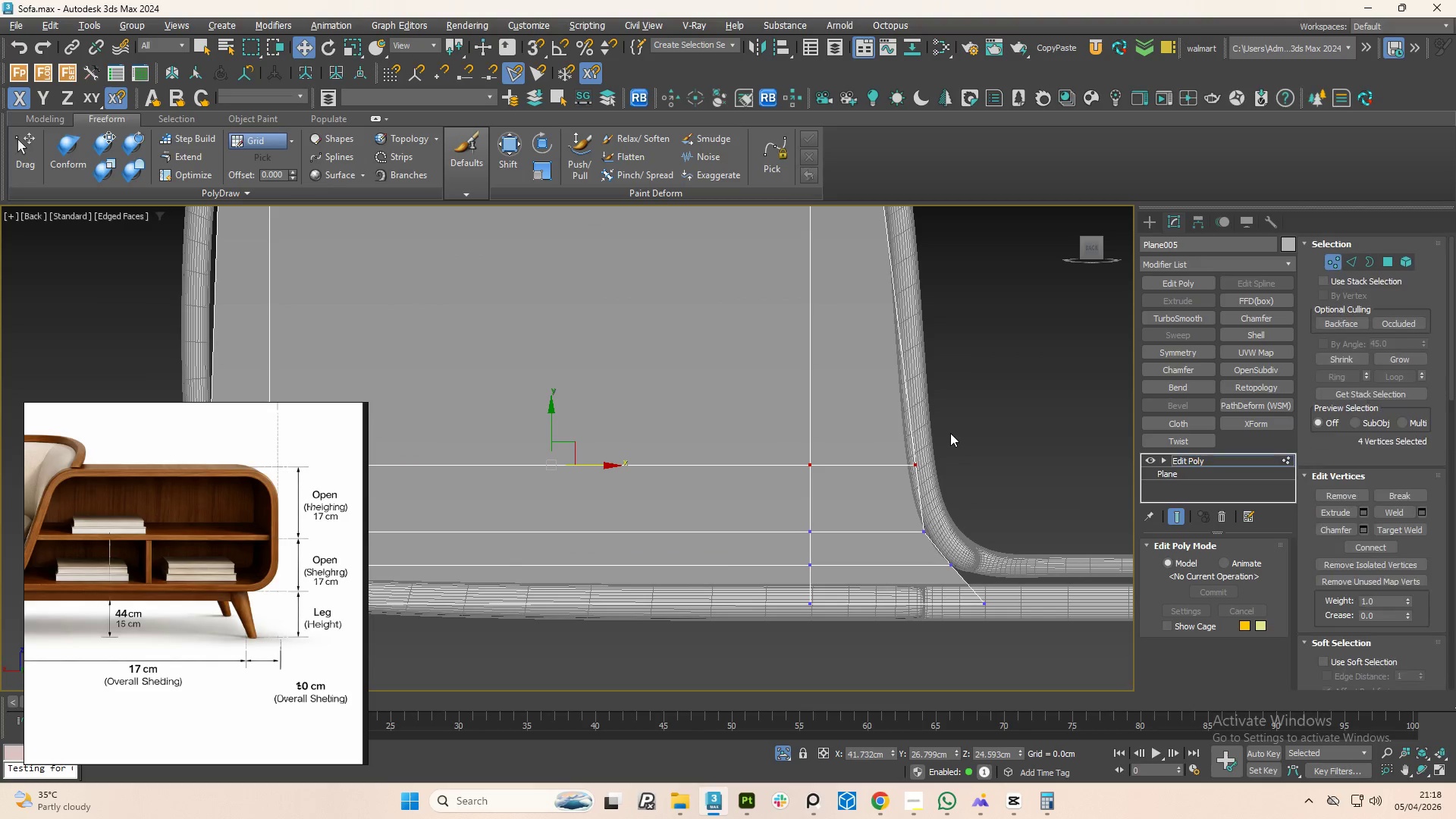 
left_click_drag(start_coordinate=[950, 433], to_coordinate=[891, 493])
 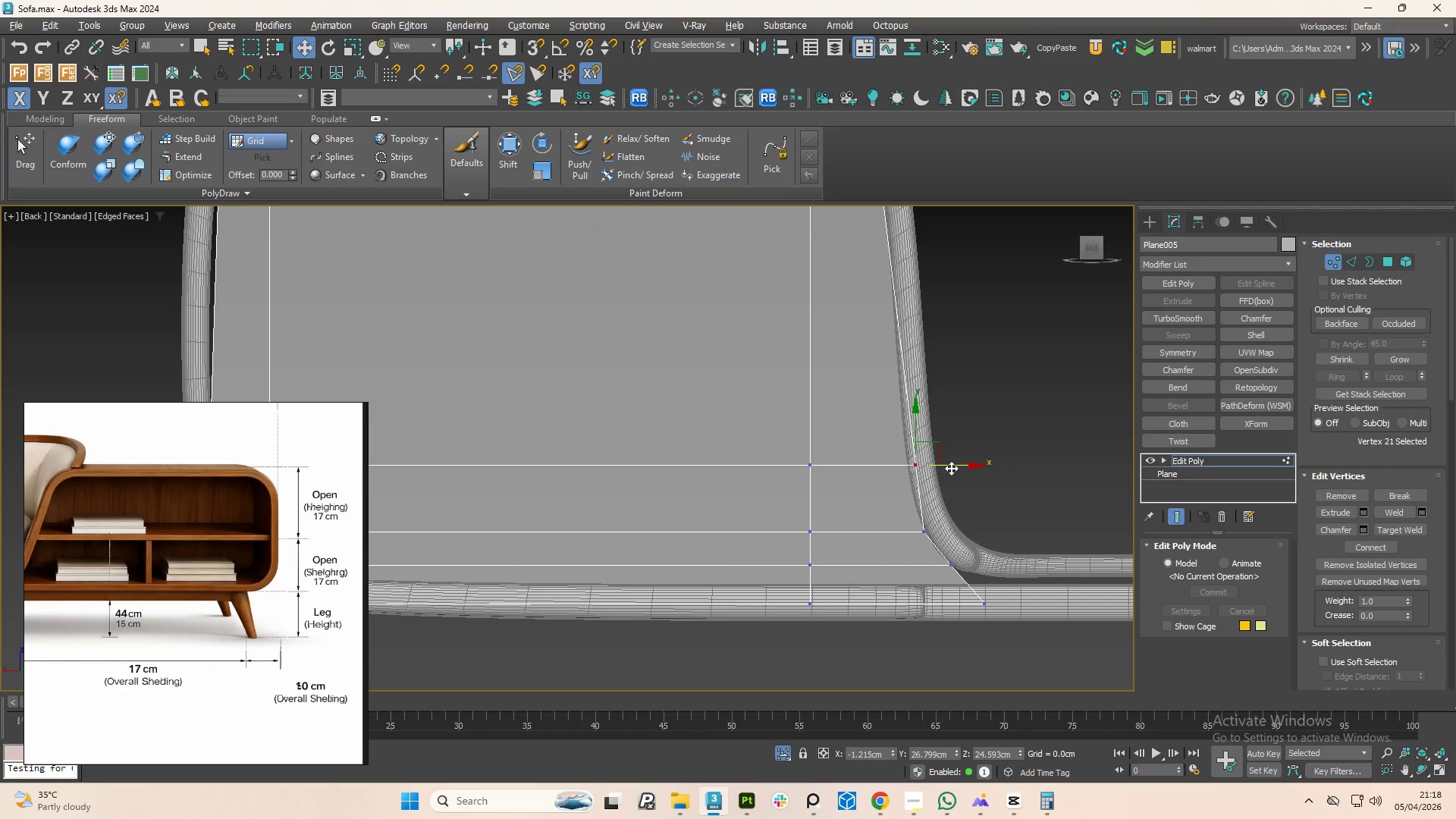 
left_click_drag(start_coordinate=[951, 468], to_coordinate=[940, 468])
 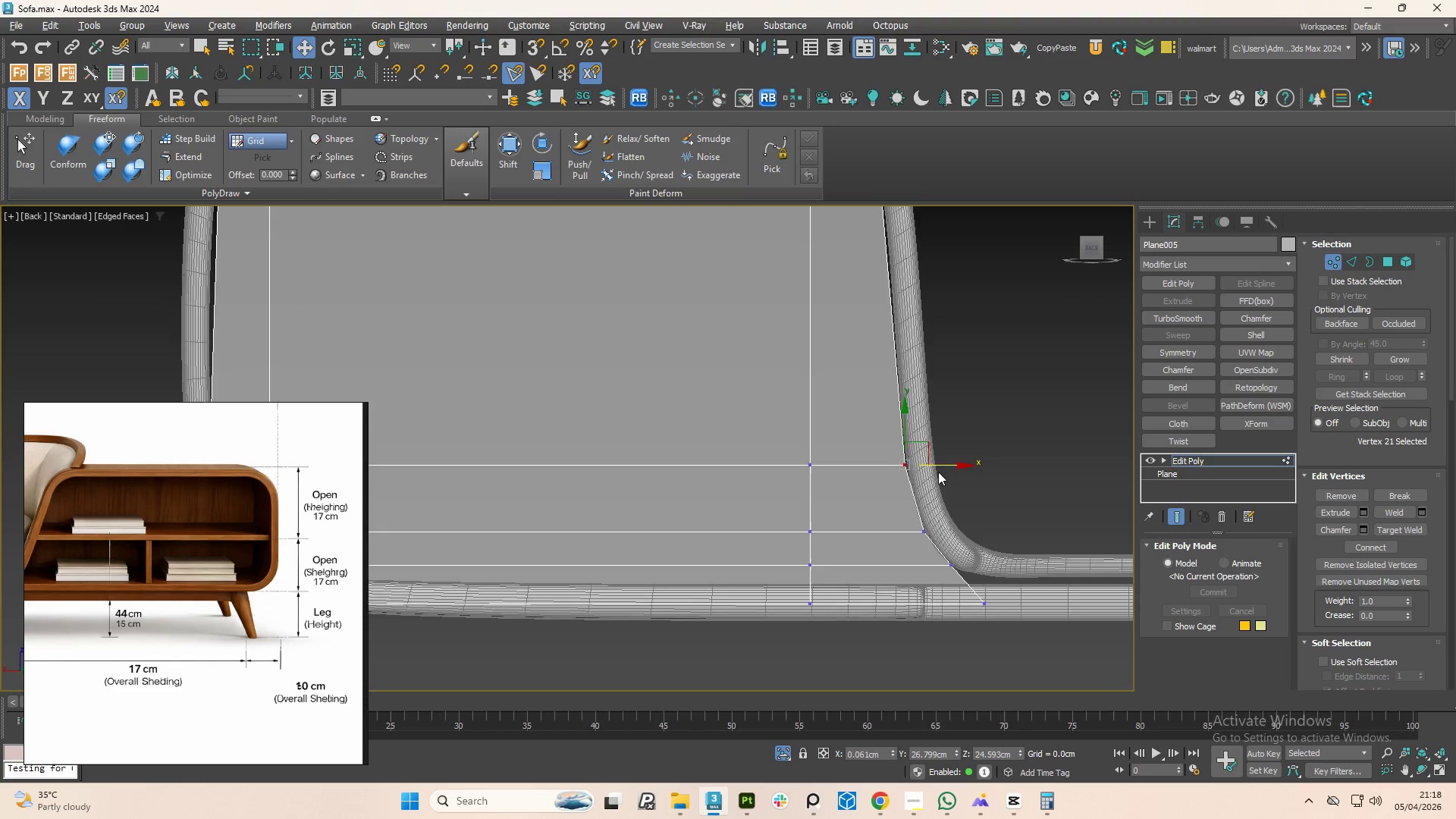 
scroll: coordinate [938, 475], scroll_direction: down, amount: 2.0
 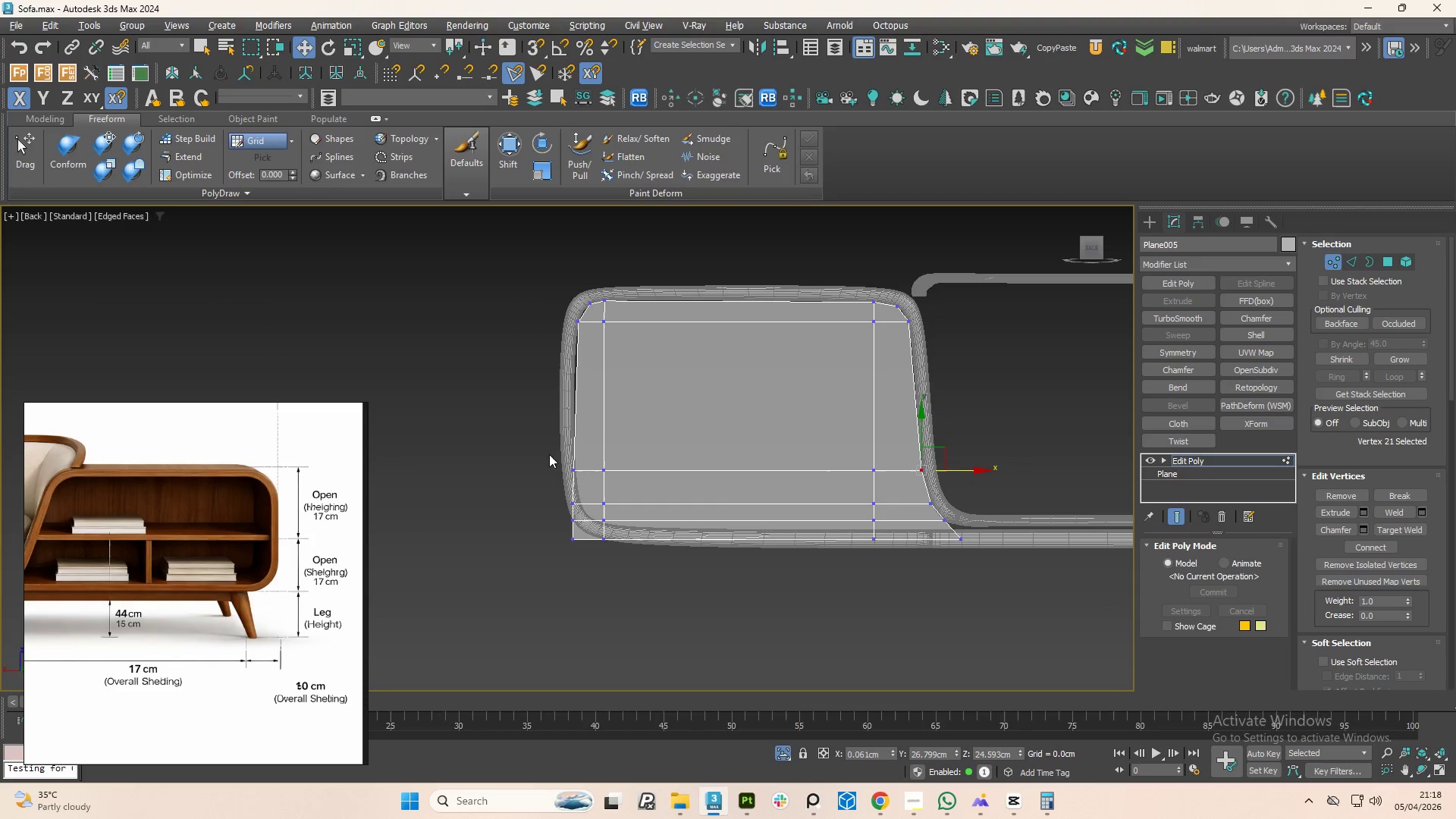 
scroll: coordinate [599, 482], scroll_direction: up, amount: 2.0
 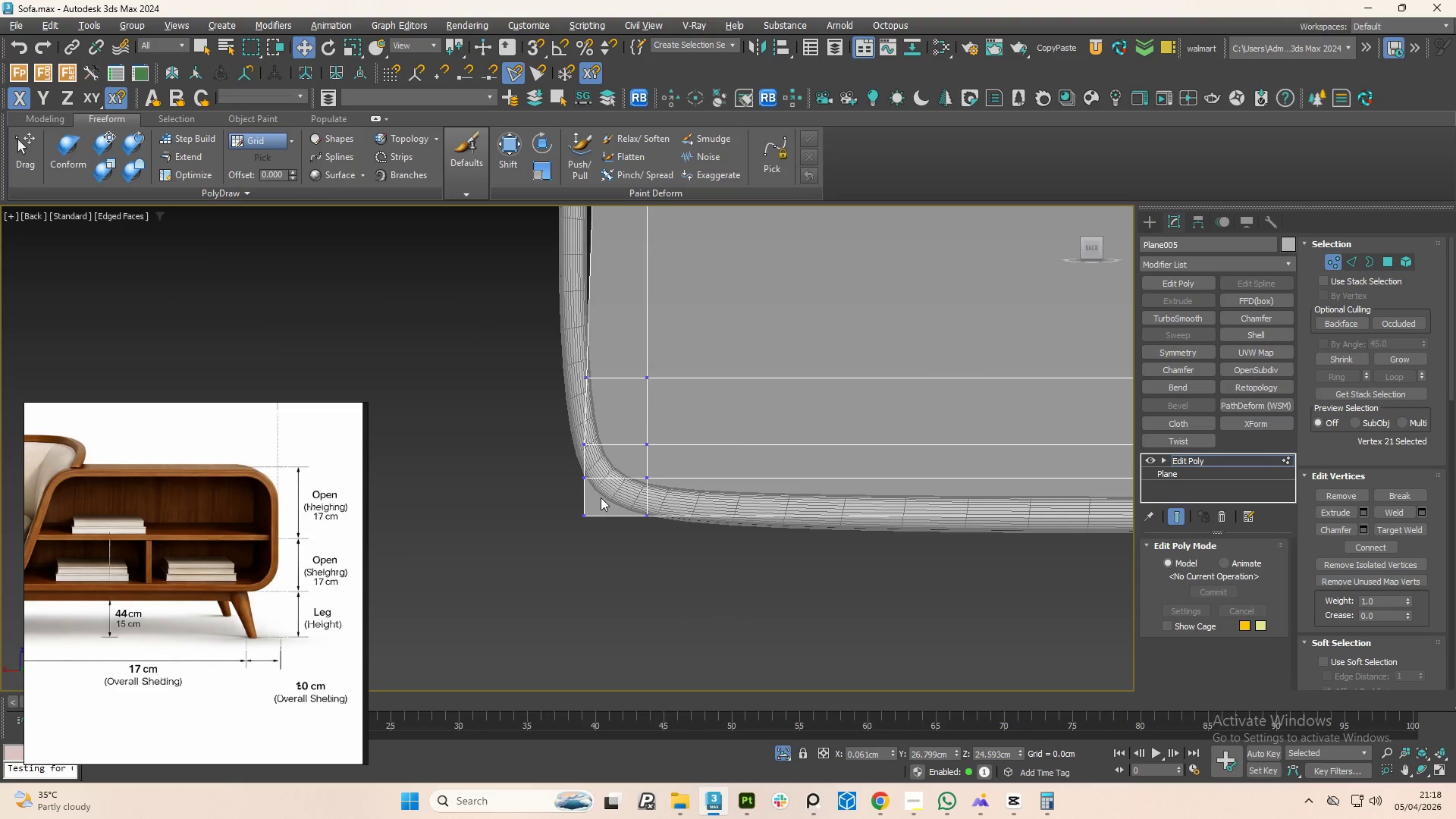 
left_click_drag(start_coordinate=[566, 453], to_coordinate=[615, 497])
 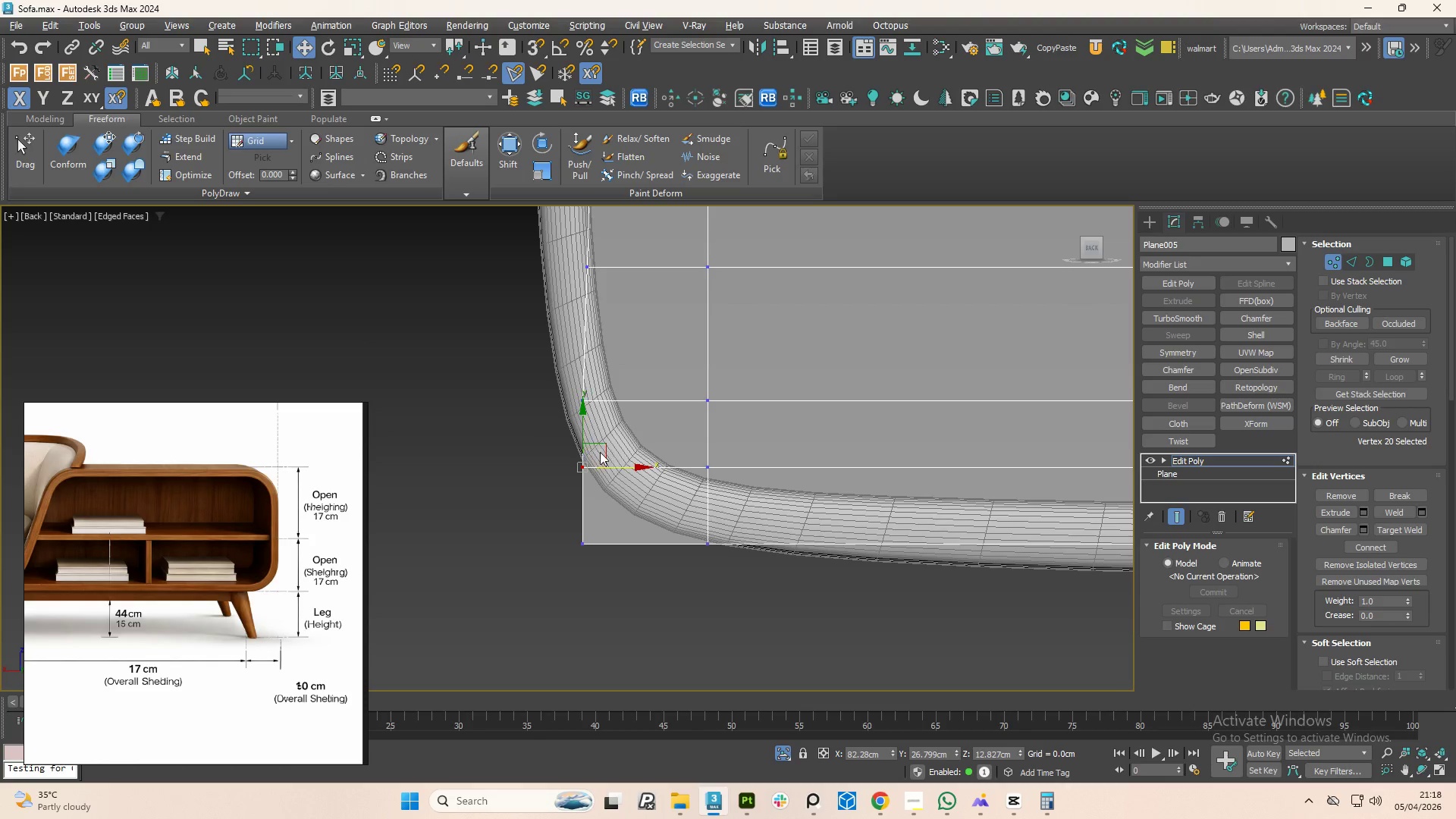 
scroll: coordinate [586, 488], scroll_direction: up, amount: 2.0
 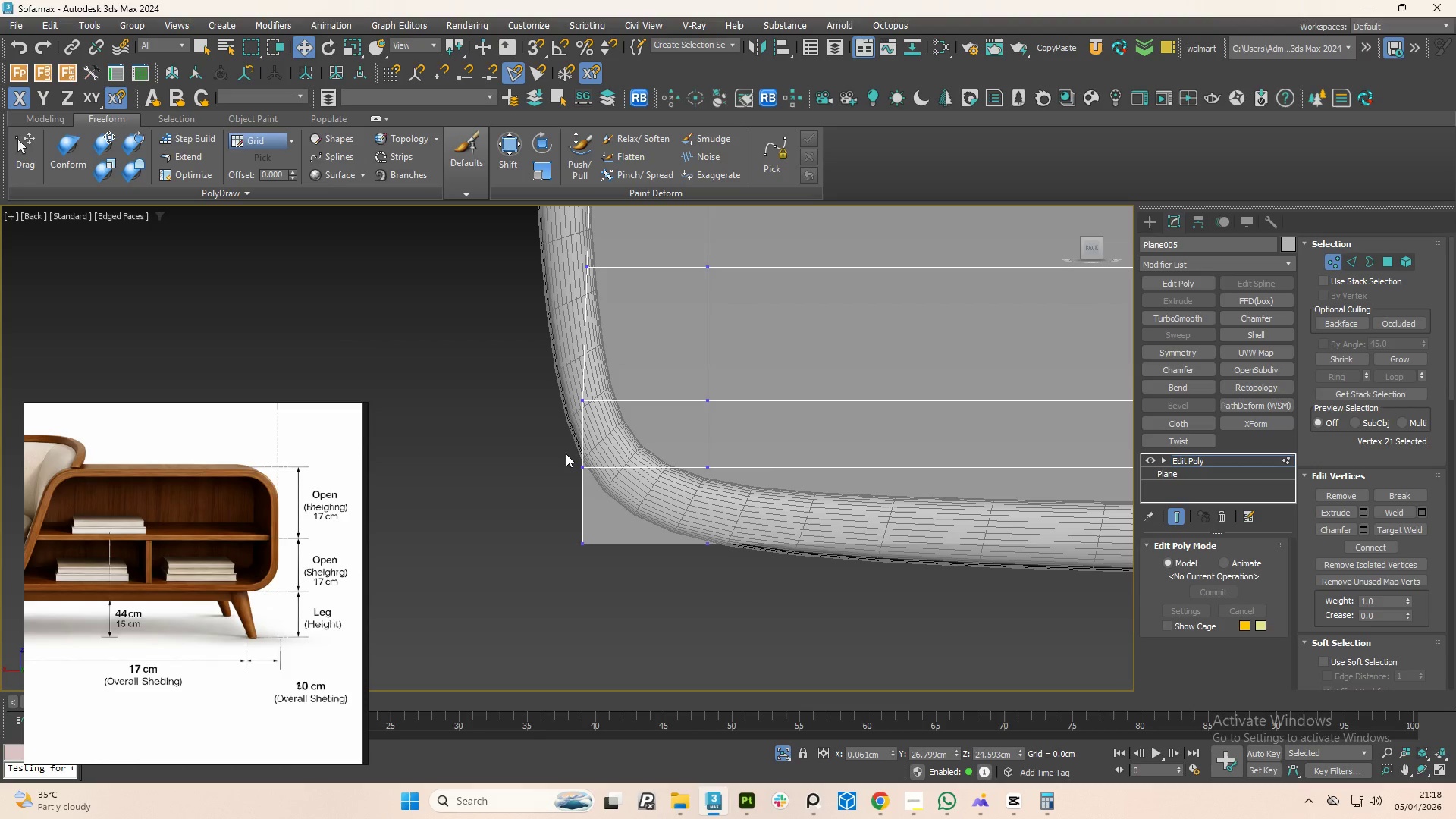 
left_click_drag(start_coordinate=[599, 451], to_coordinate=[617, 443])
 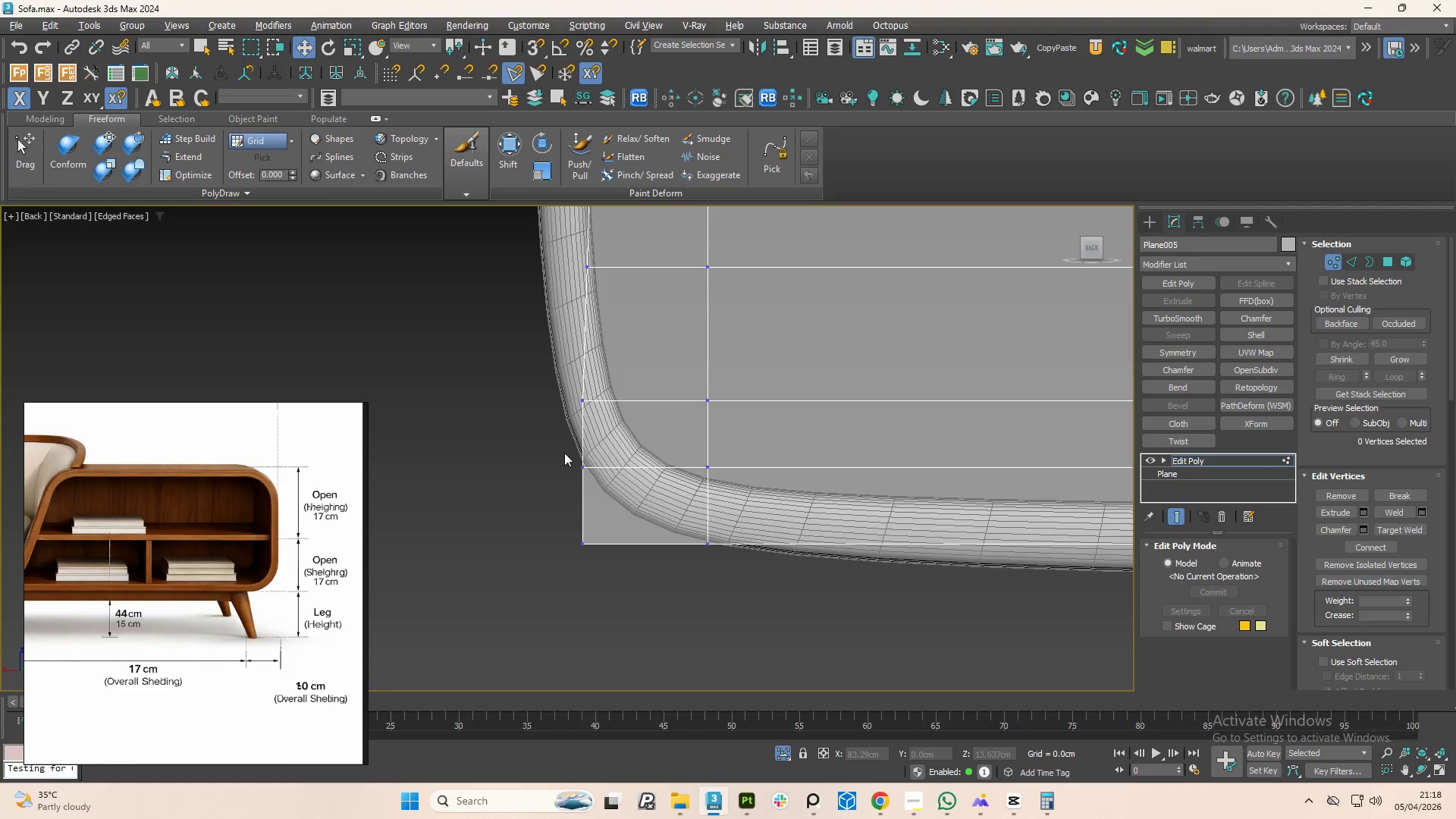 
left_click_drag(start_coordinate=[566, 455], to_coordinate=[623, 490])
 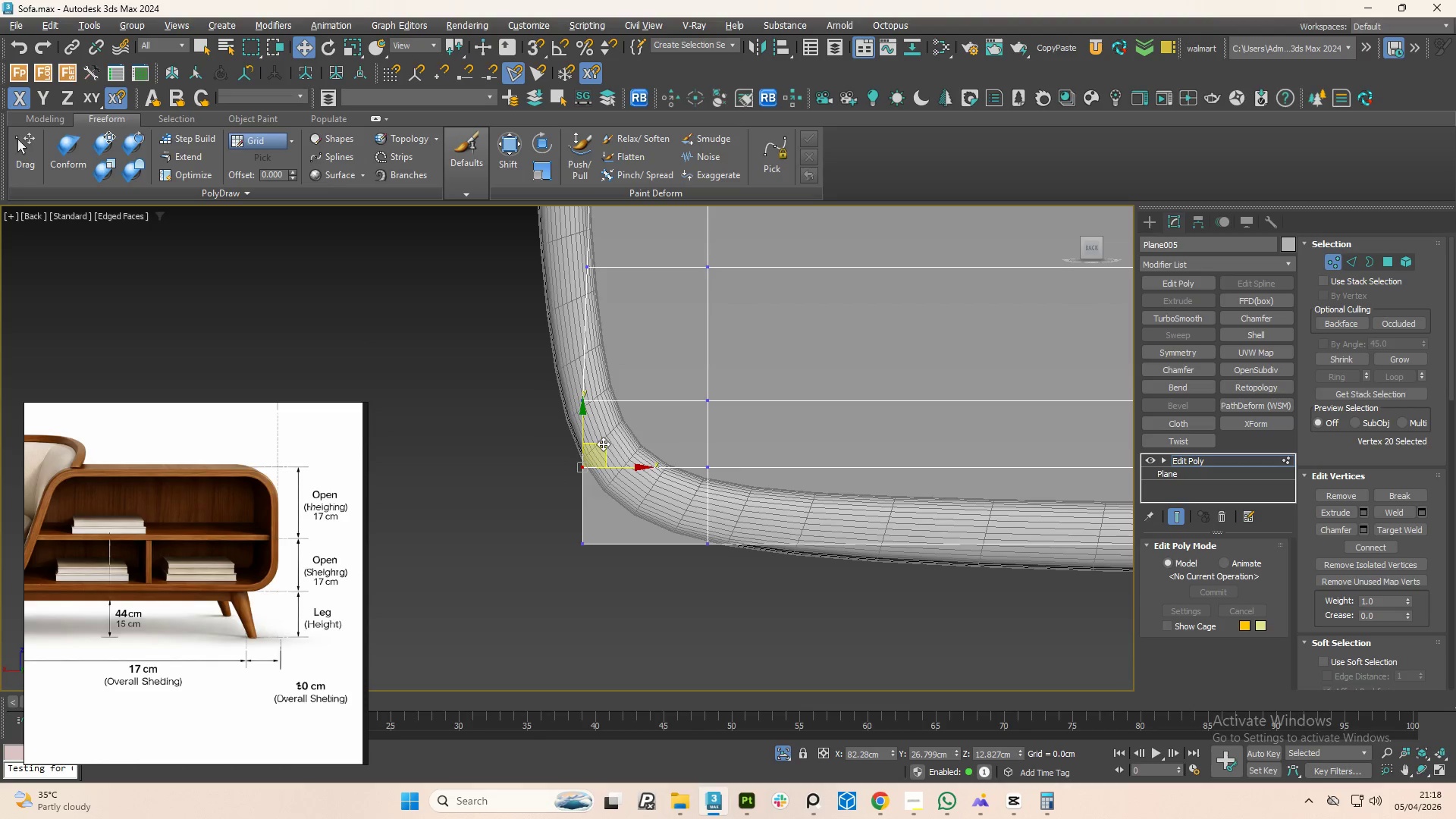 
left_click_drag(start_coordinate=[603, 444], to_coordinate=[657, 418])
 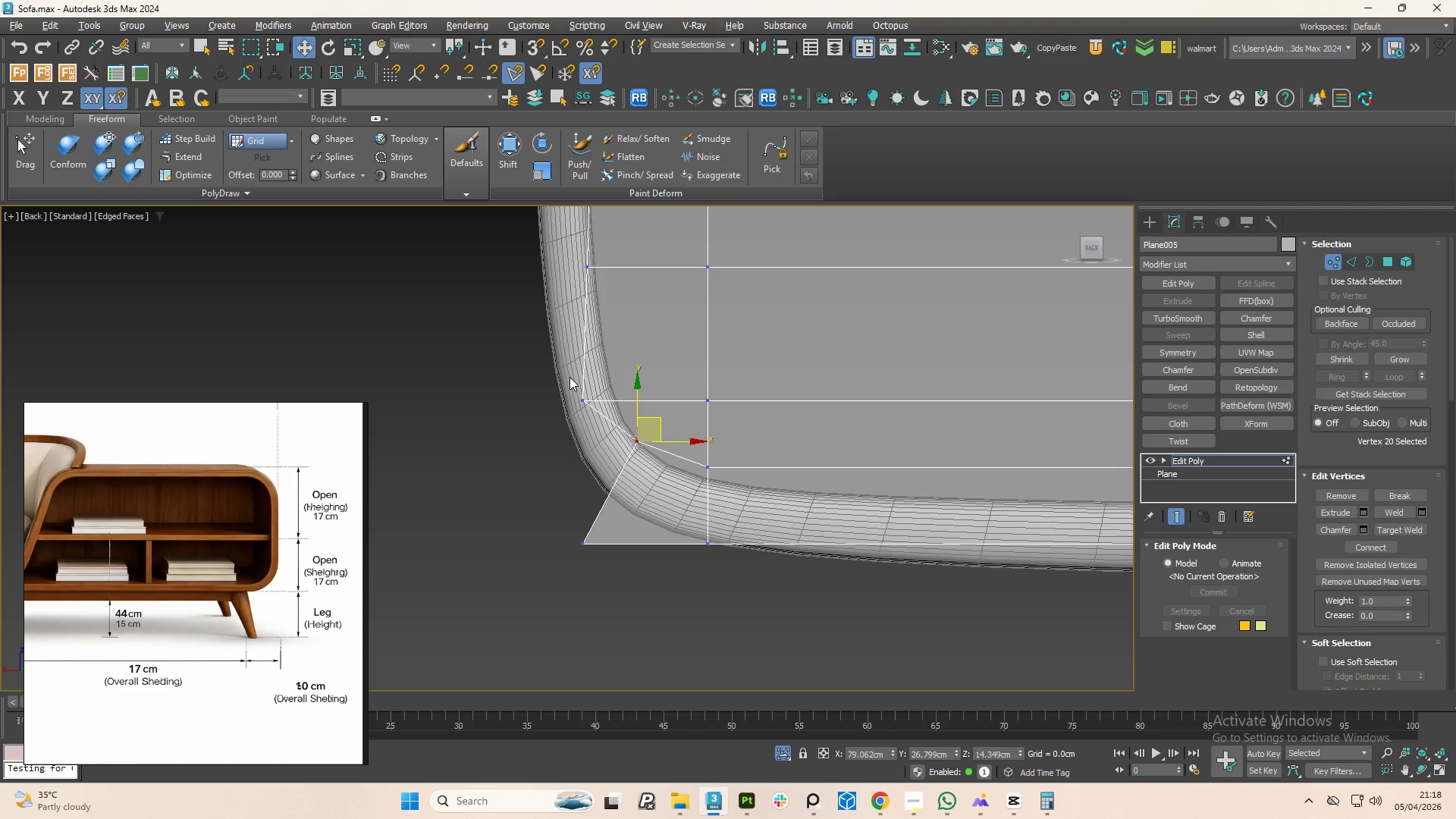 
left_click_drag(start_coordinate=[569, 376], to_coordinate=[601, 430])